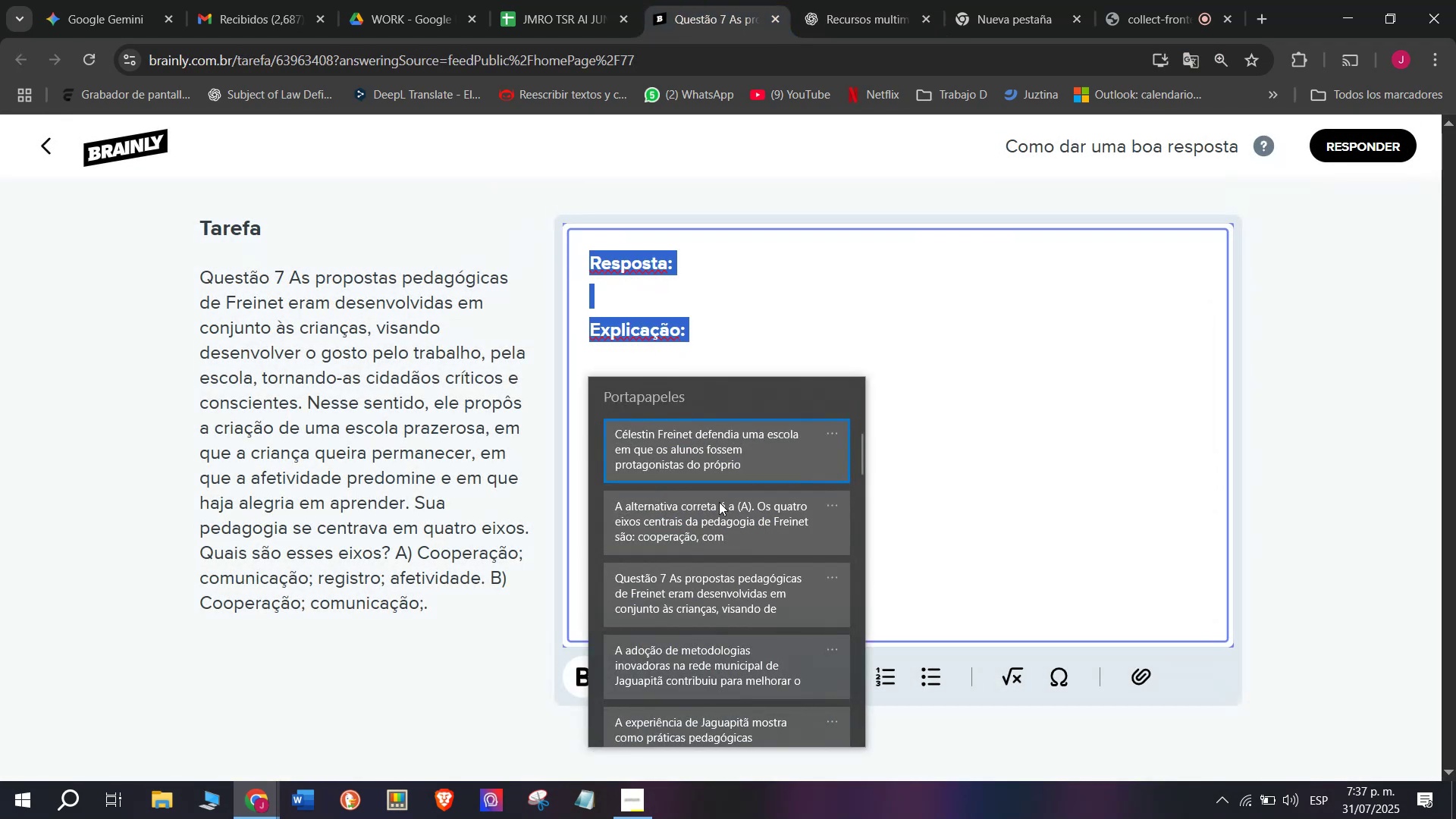 
key(Control+V)
 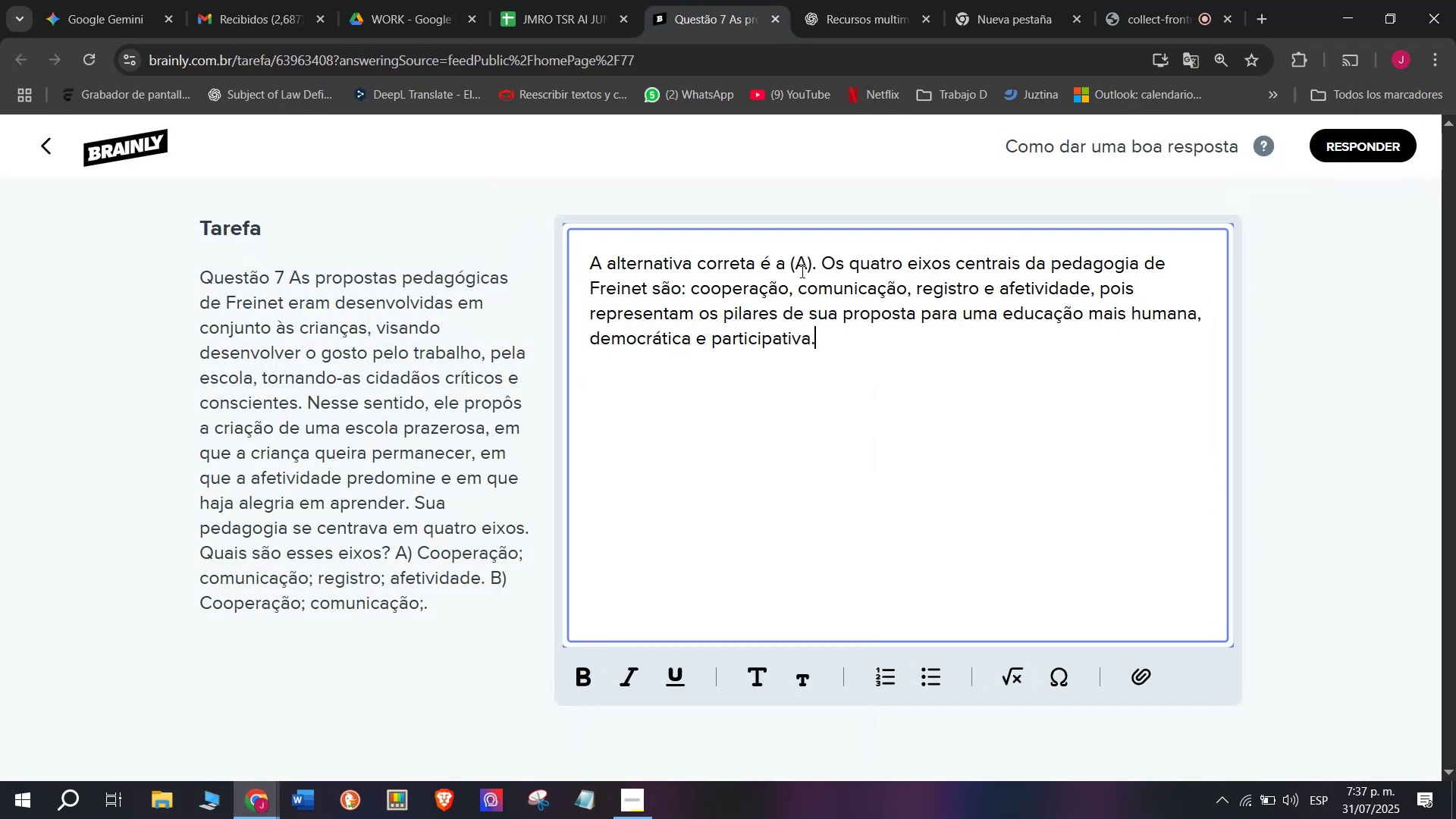 
left_click_drag(start_coordinate=[822, 257], to_coordinate=[601, 251])
 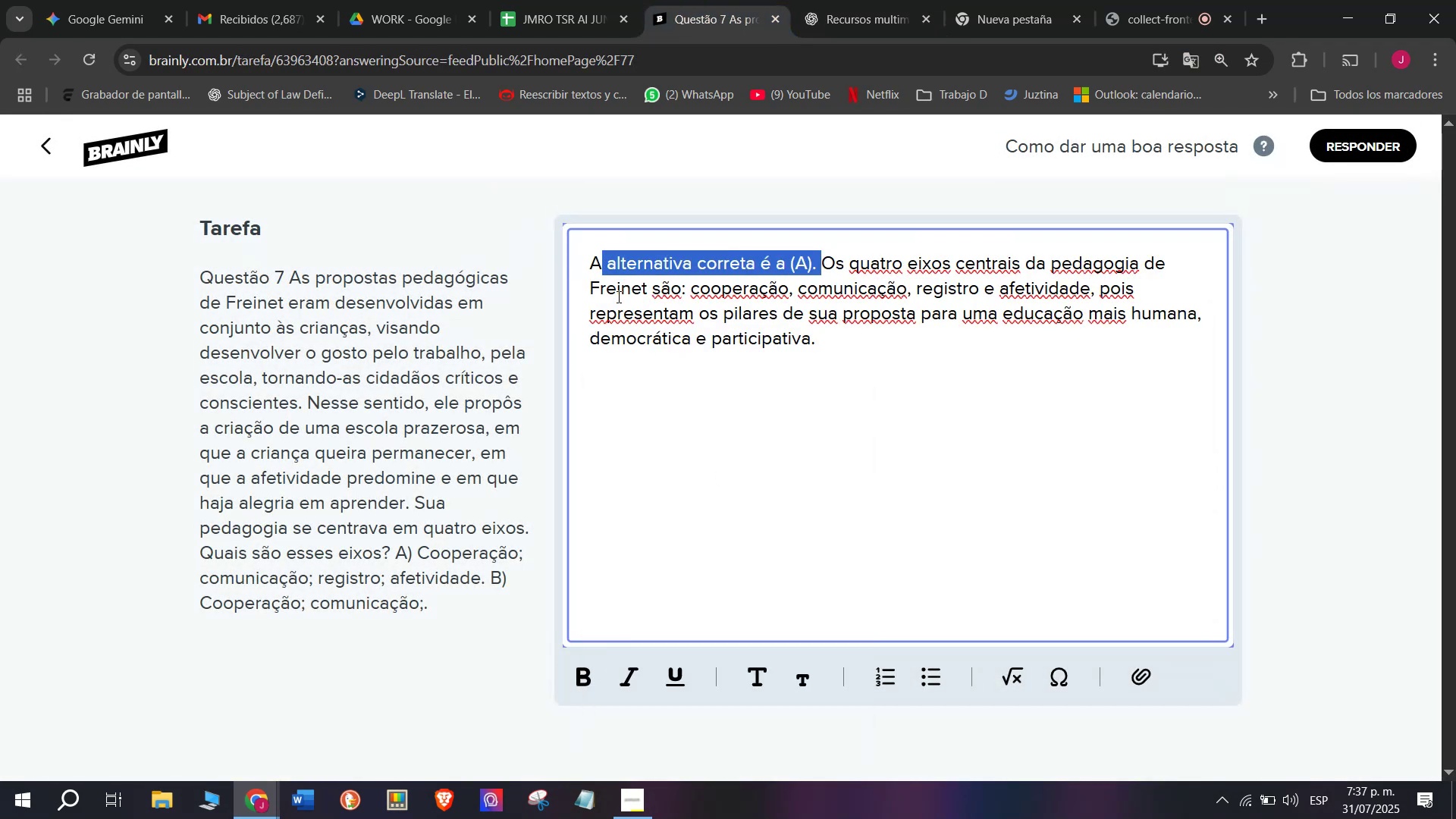 
left_click([627, 314])
 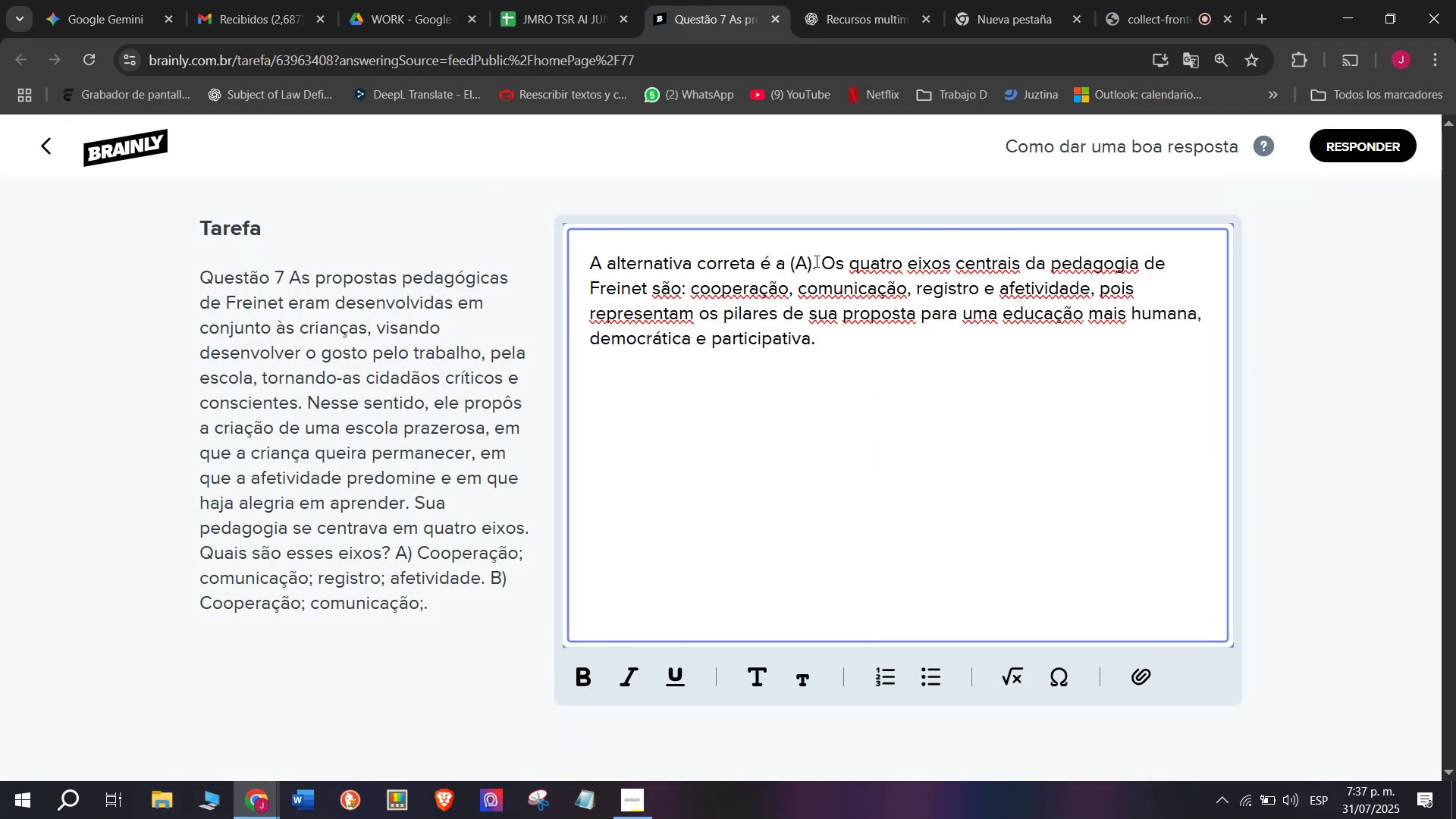 
left_click_drag(start_coordinate=[817, 259], to_coordinate=[530, 246])
 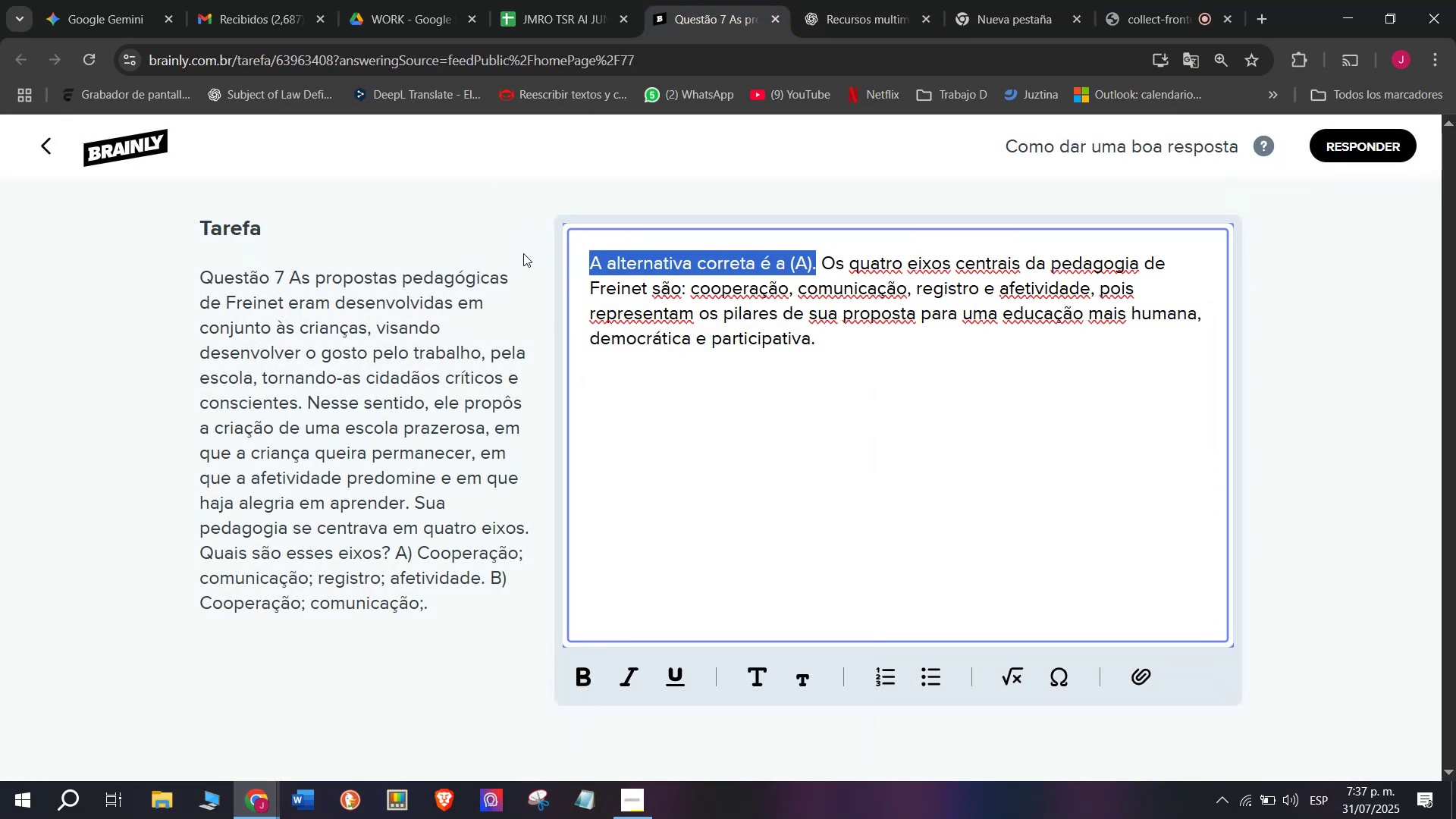 
key(Control+B)
 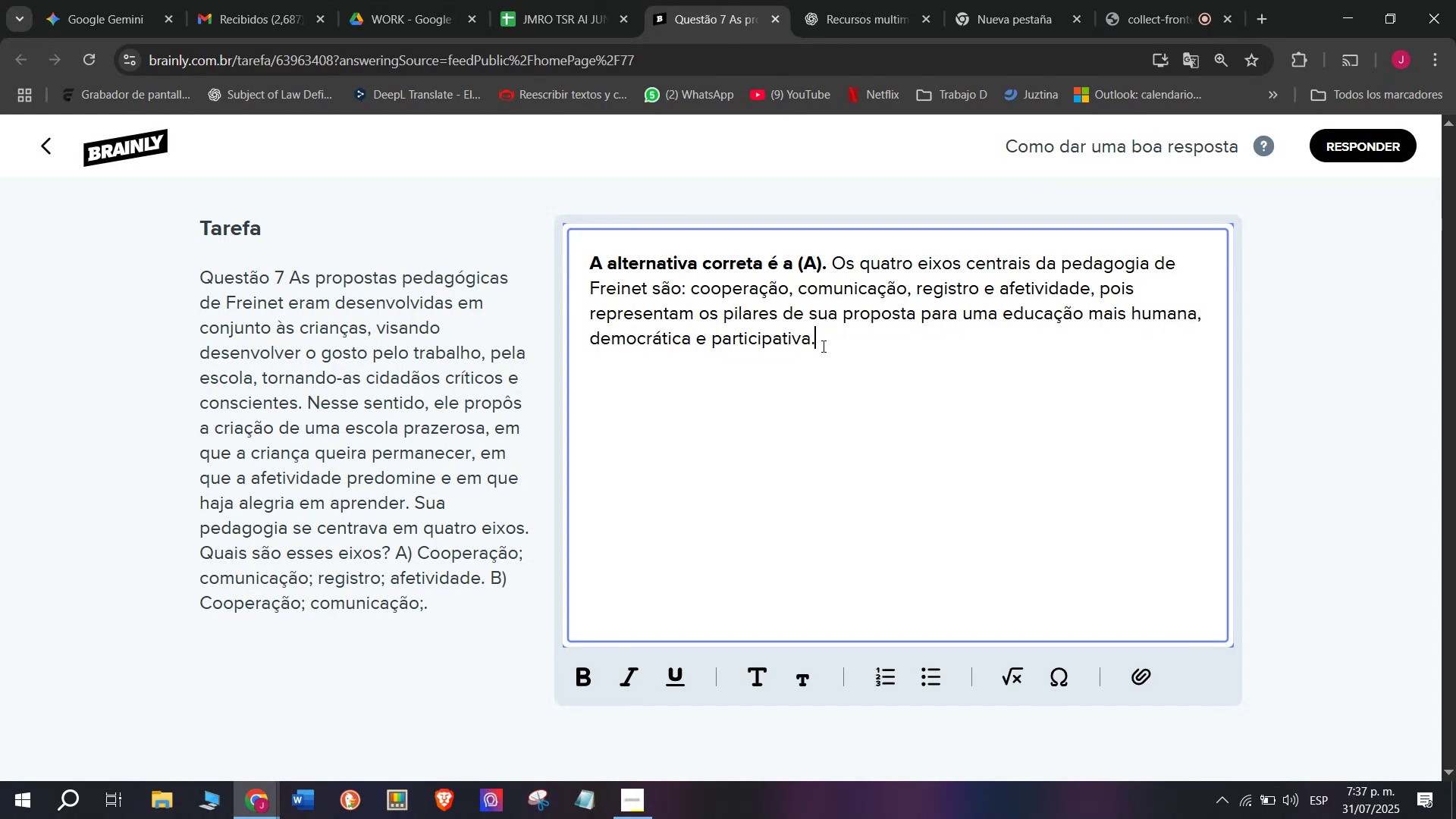 
key(Enter)
 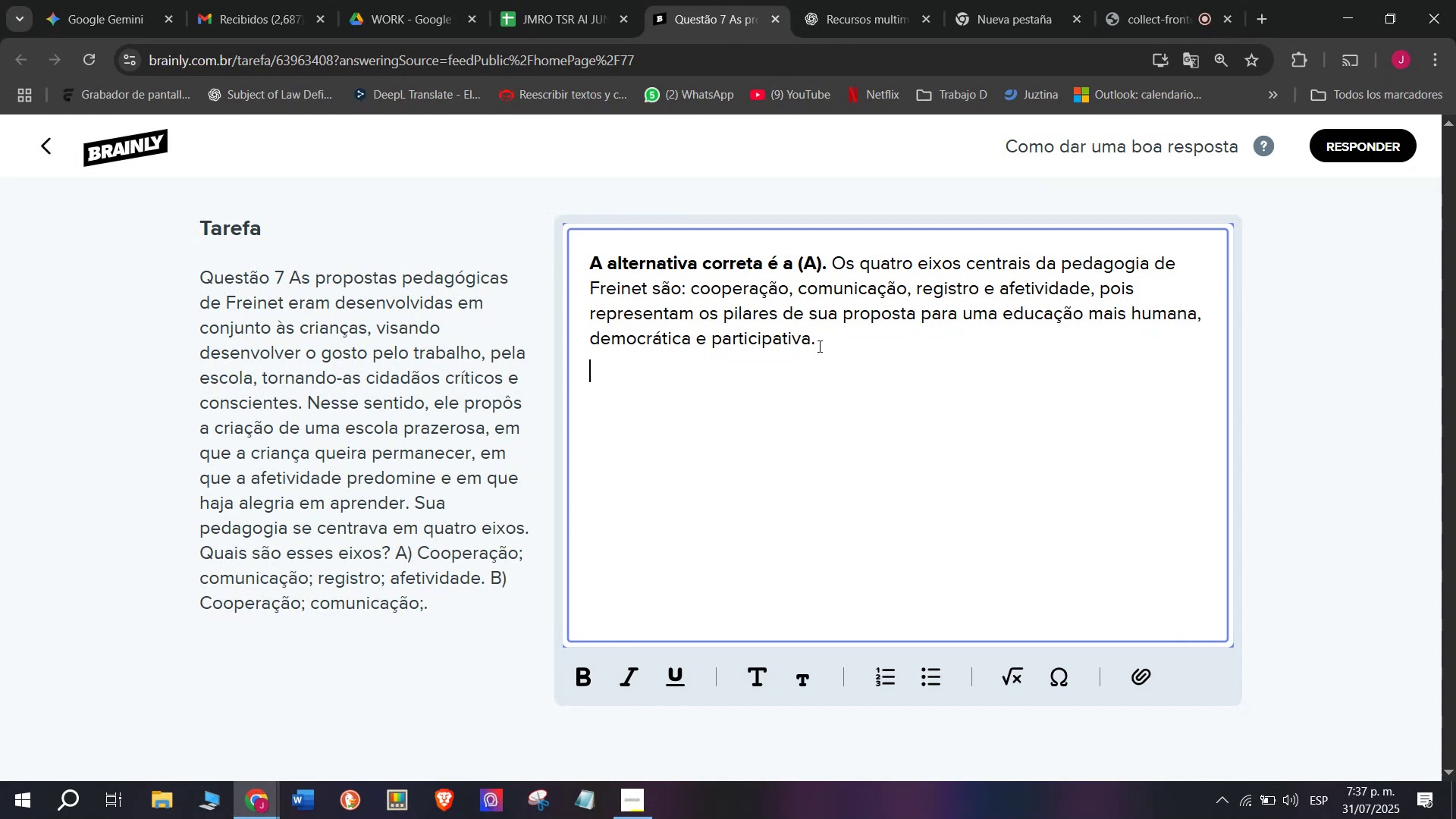 
key(Enter)
 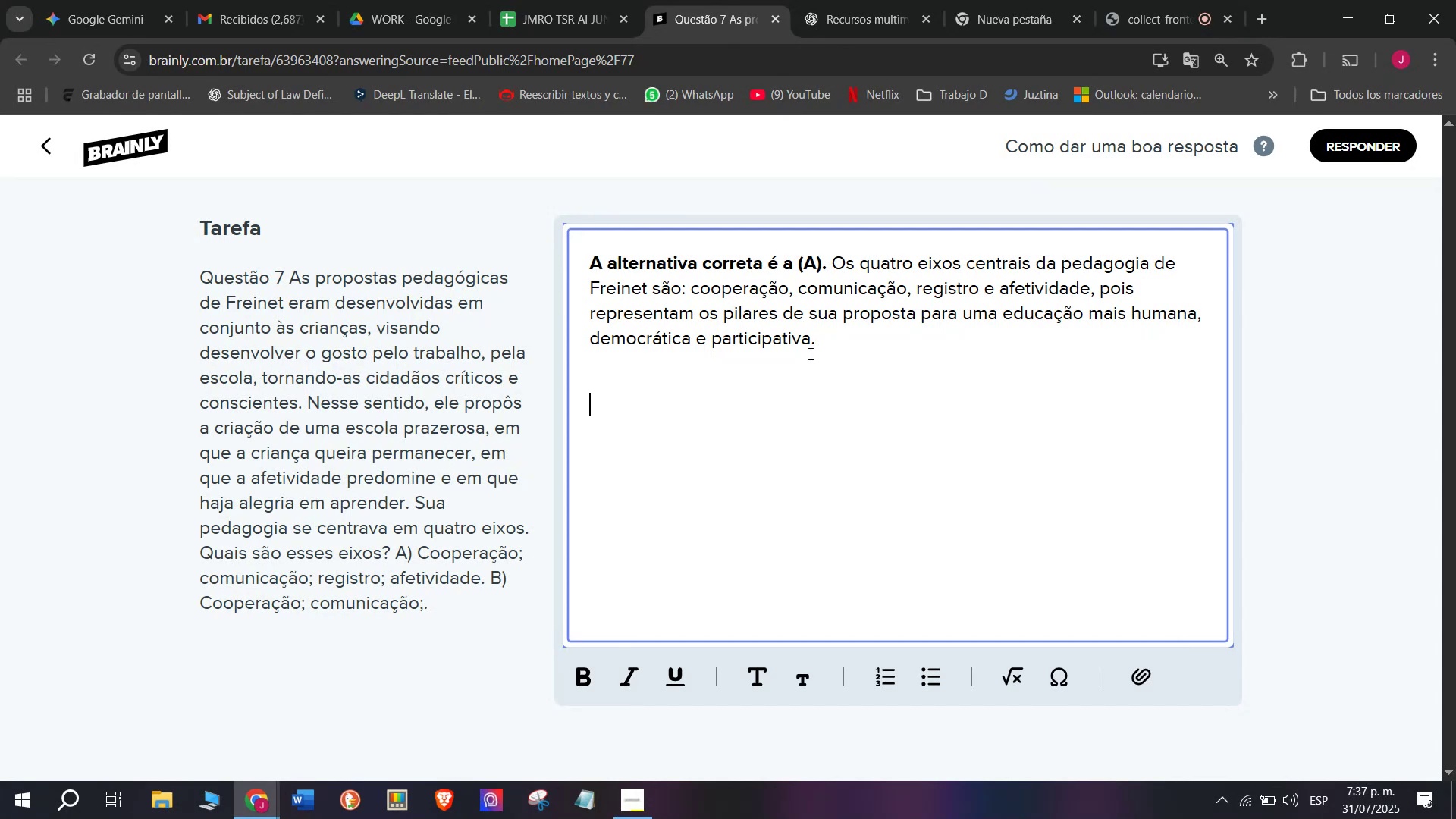 
key(Meta+MetaLeft)
 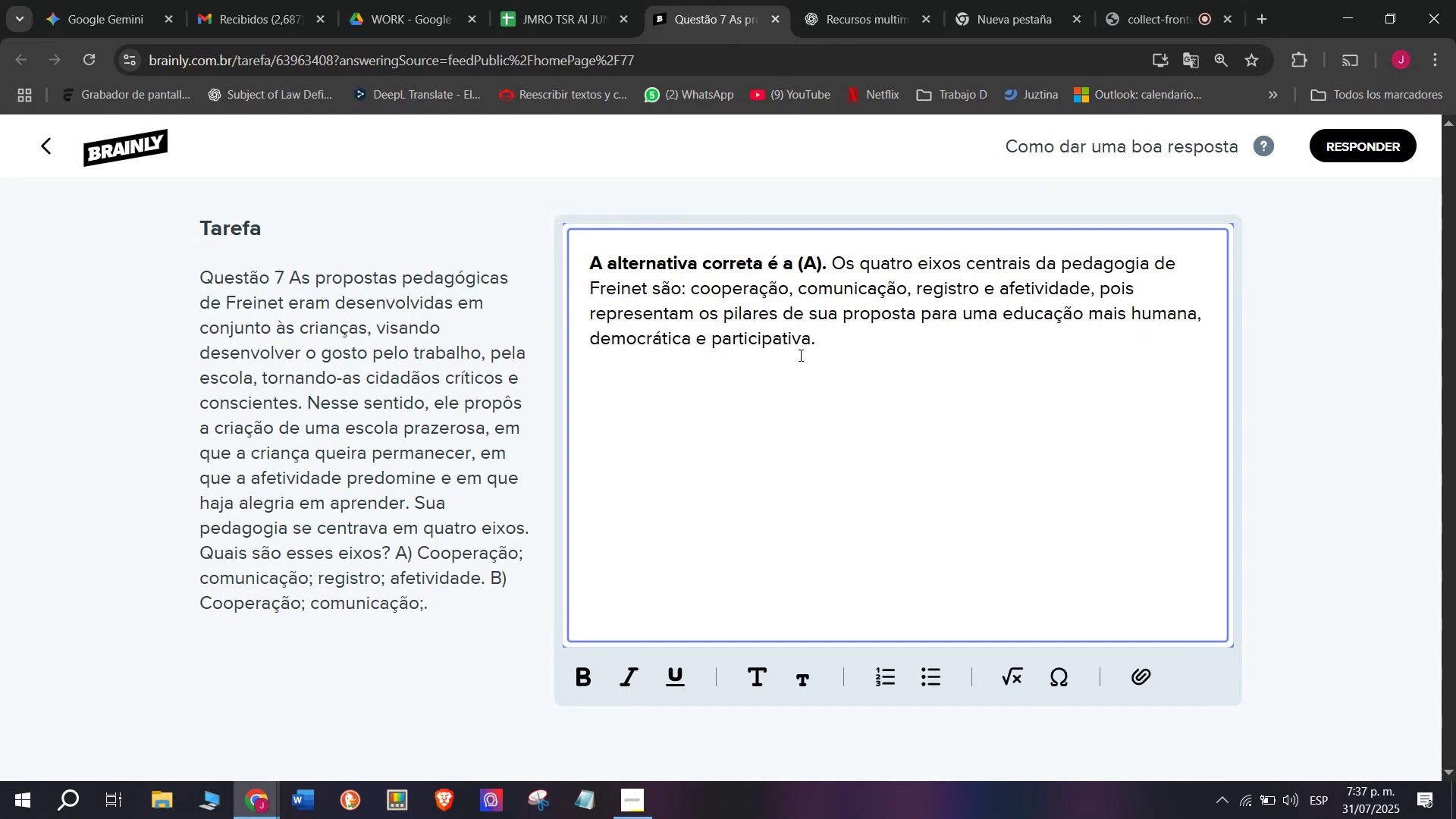 
key(Meta+V)
 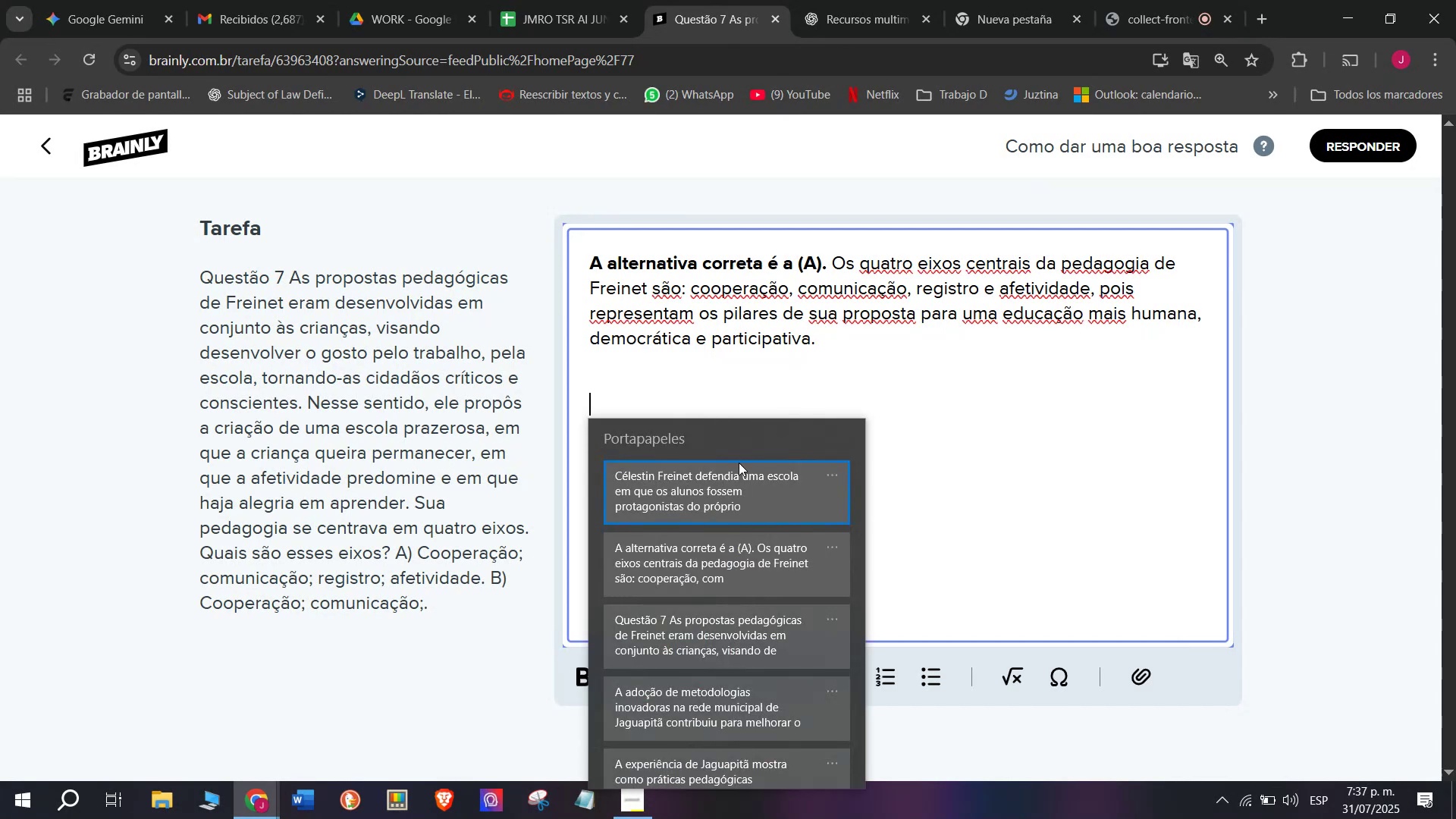 
left_click([728, 483])
 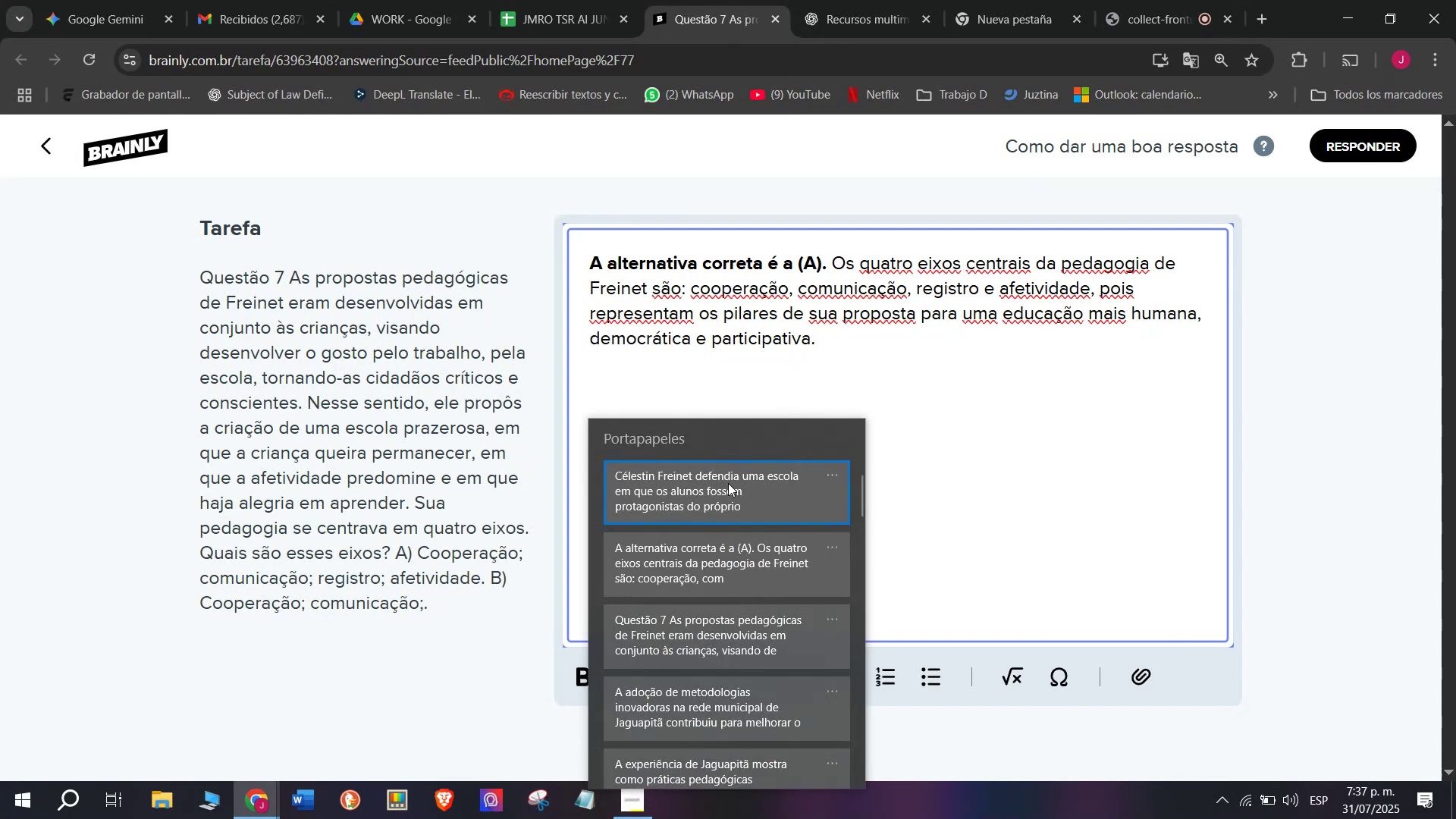 
key(Control+ControlLeft)
 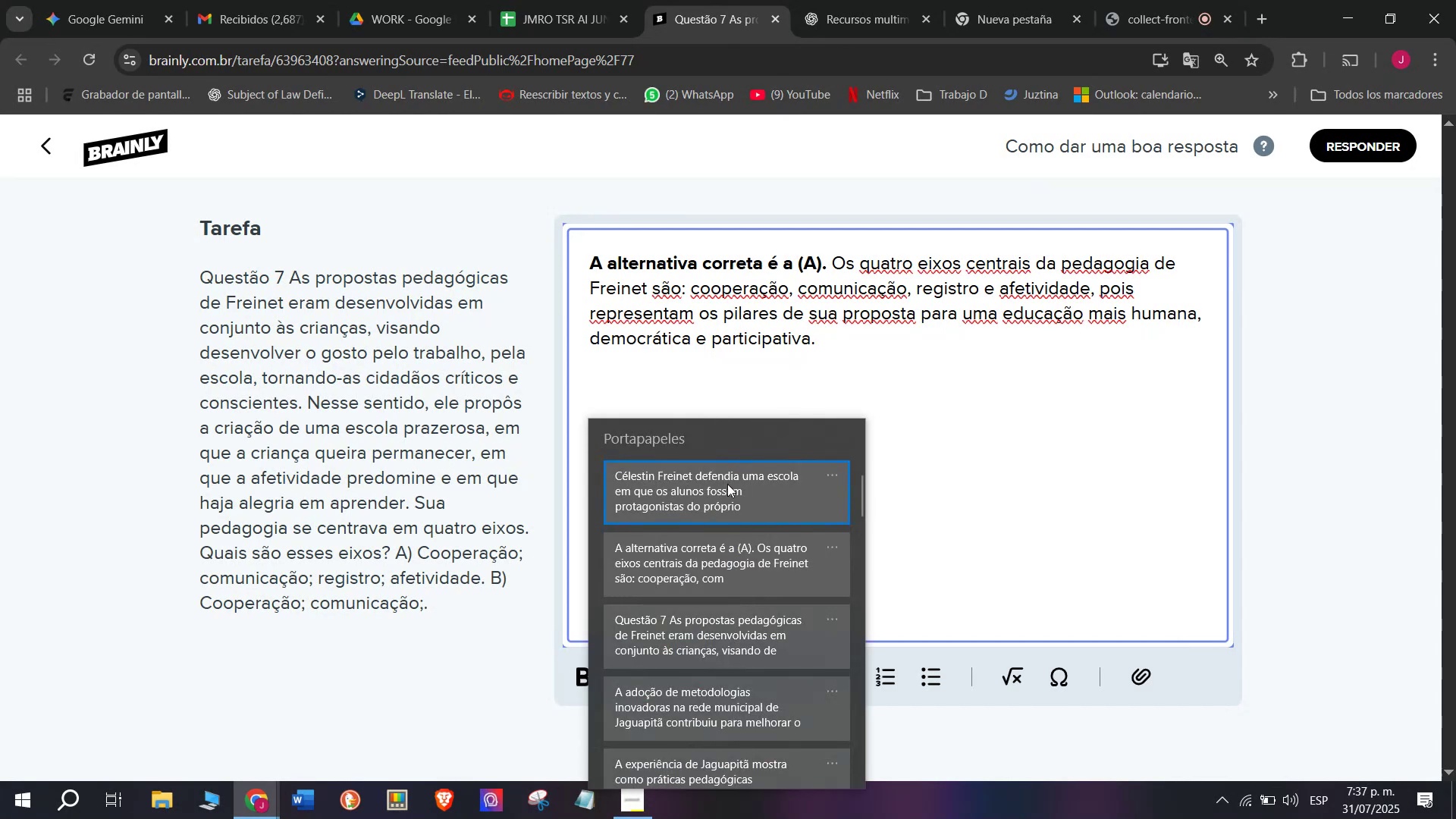 
key(Control+V)
 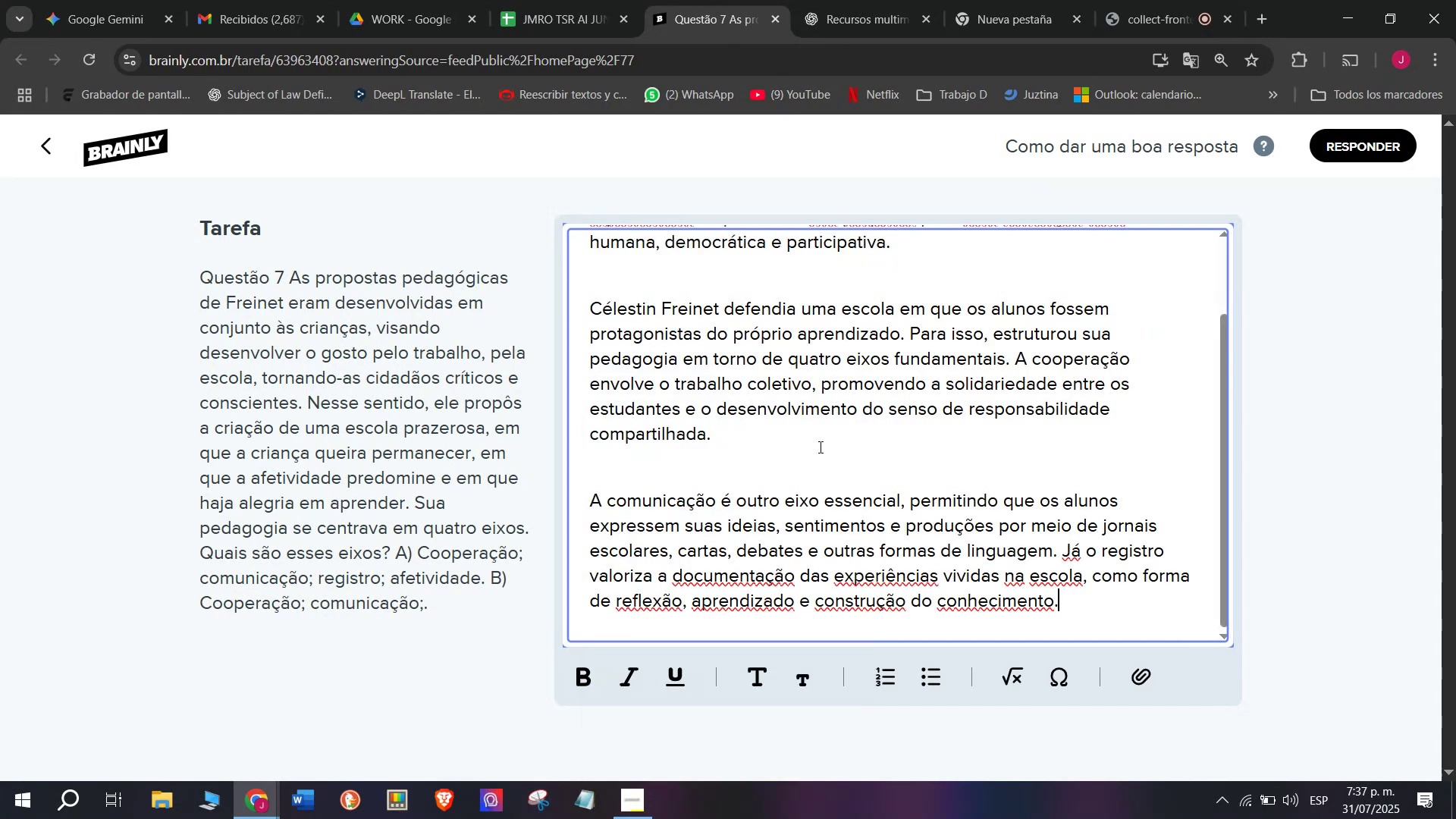 
scroll: coordinate [795, 515], scroll_direction: down, amount: 3.0
 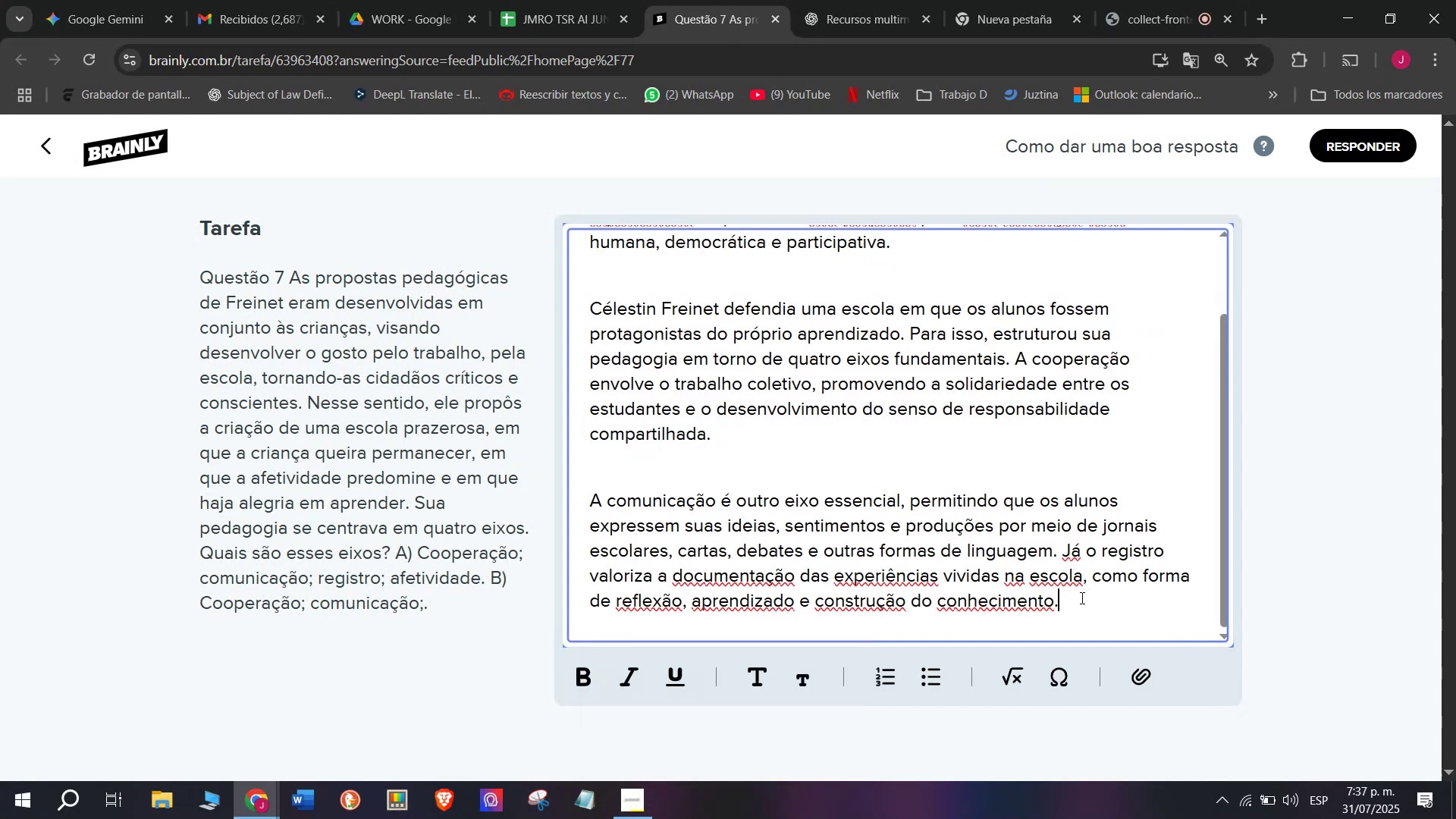 
left_click_drag(start_coordinate=[1087, 598], to_coordinate=[491, 145])
 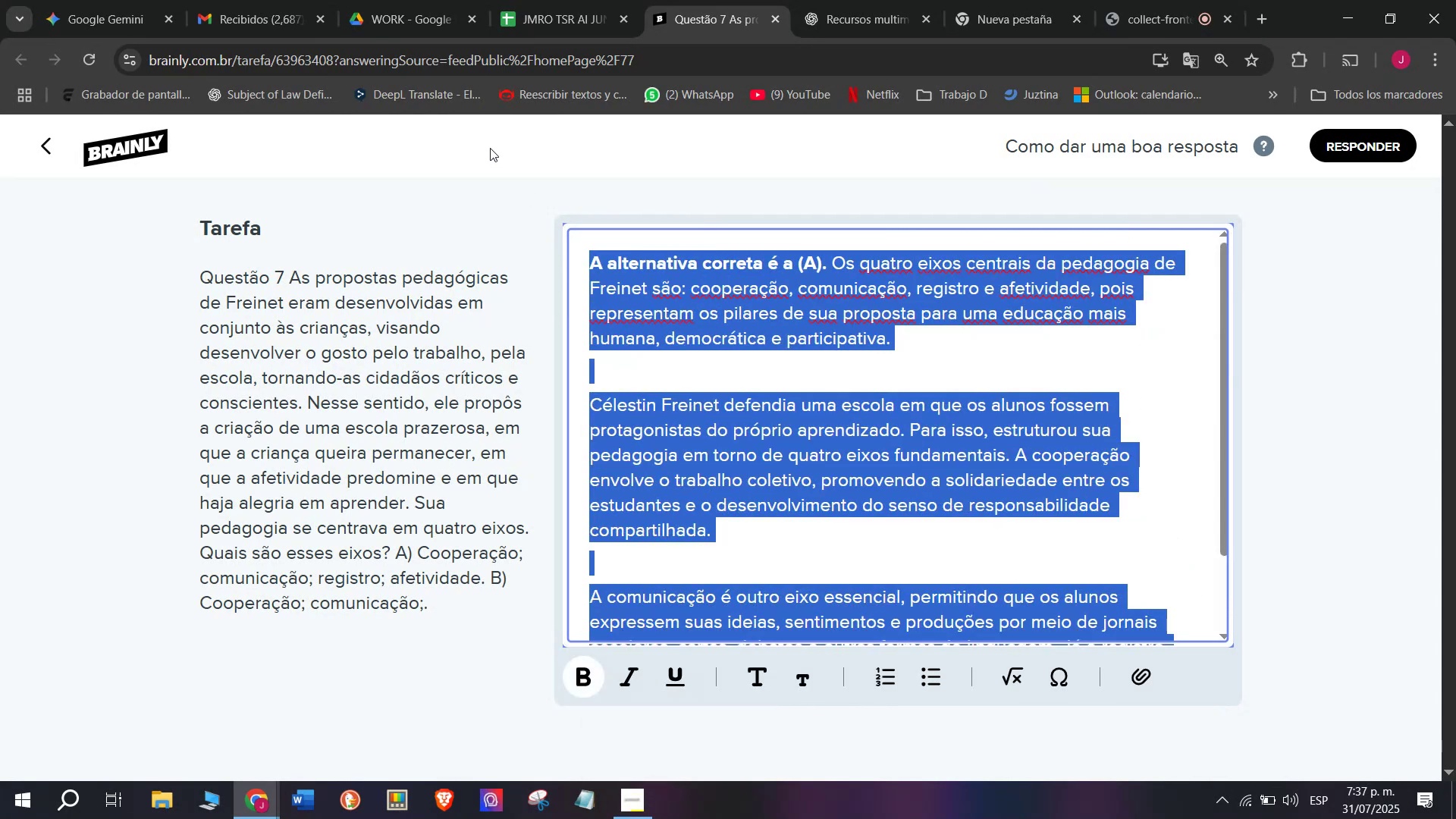 
key(Control+C)
 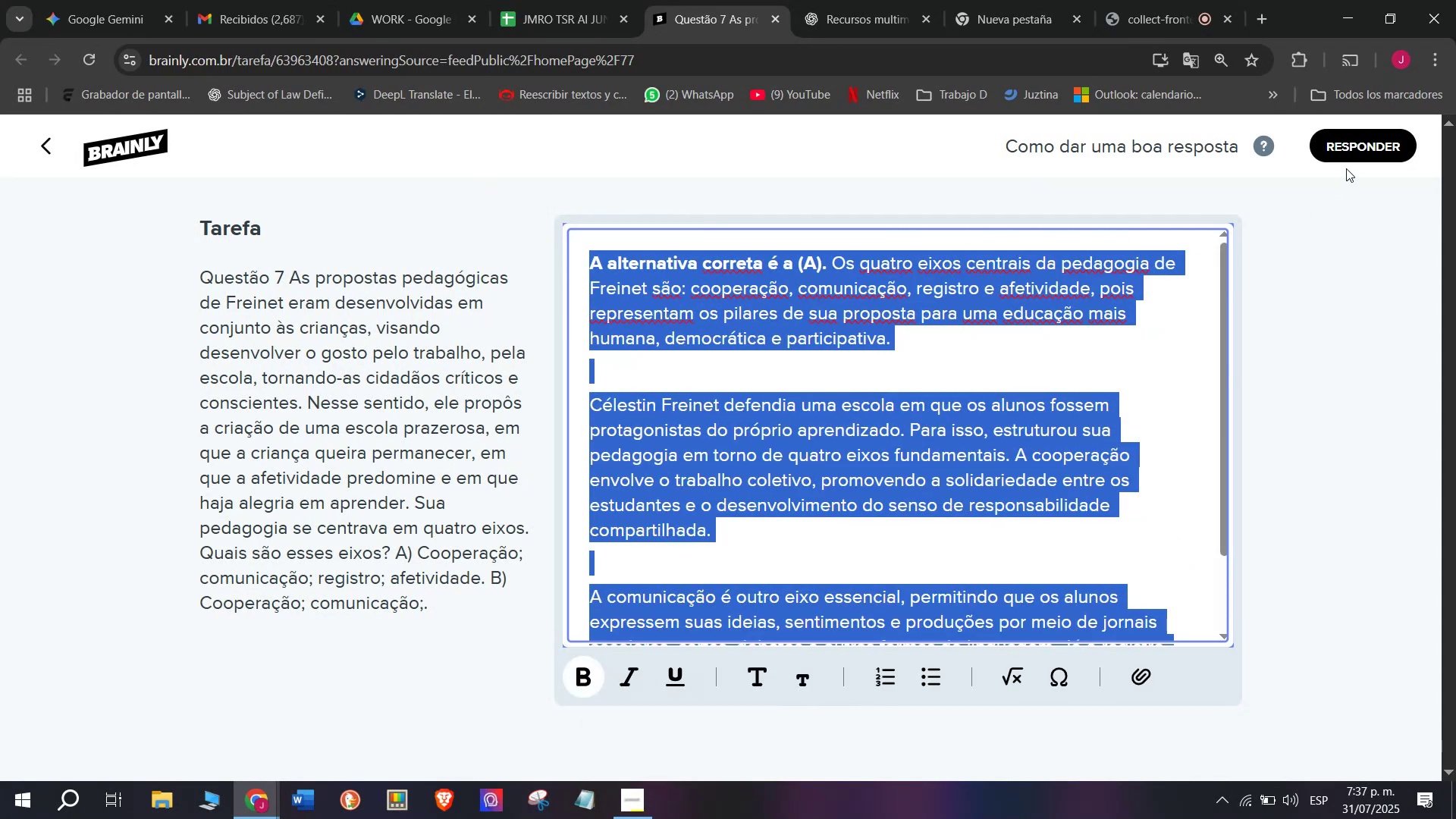 
left_click([1357, 128])
 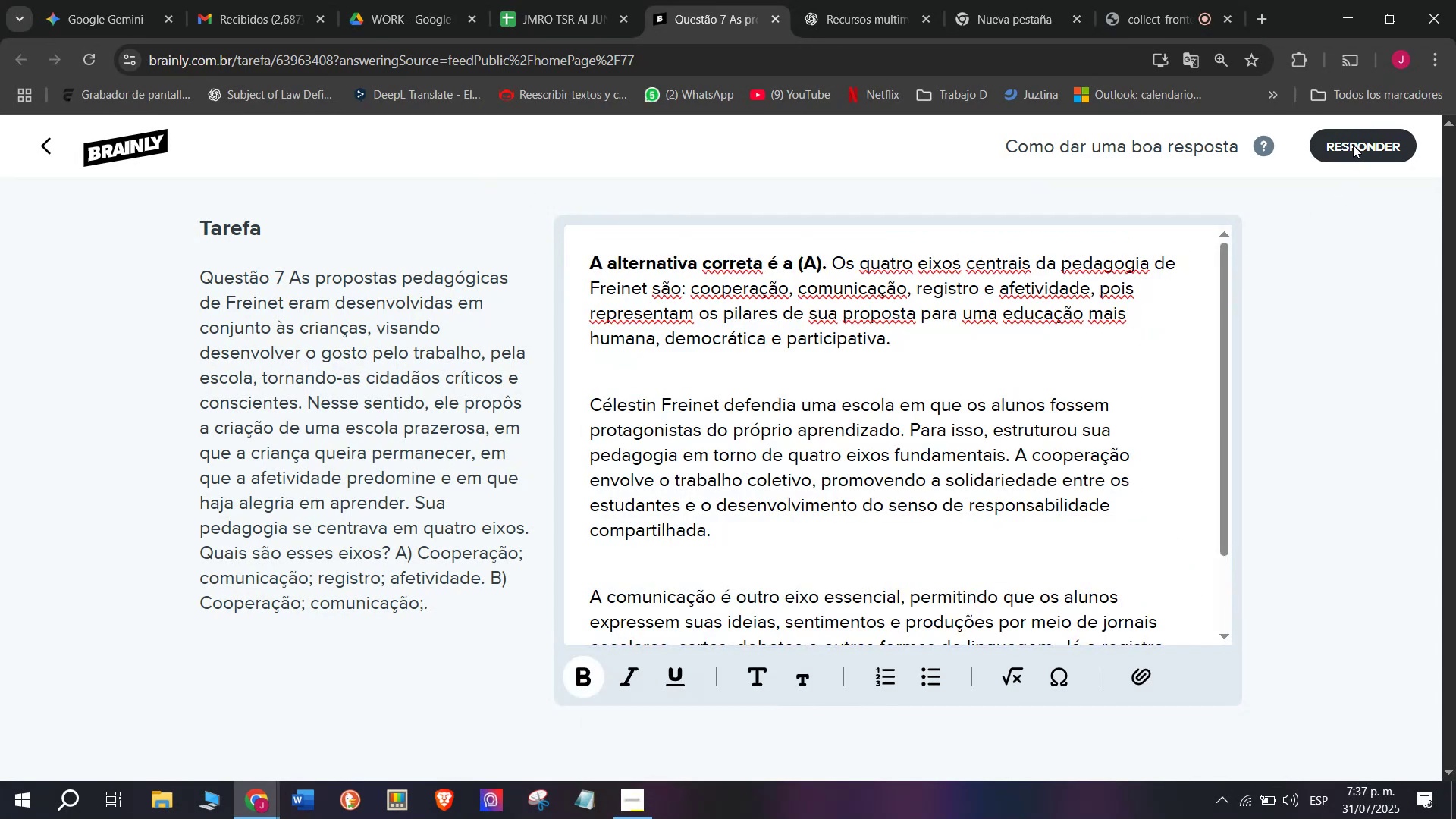 
double_click([1353, 148])
 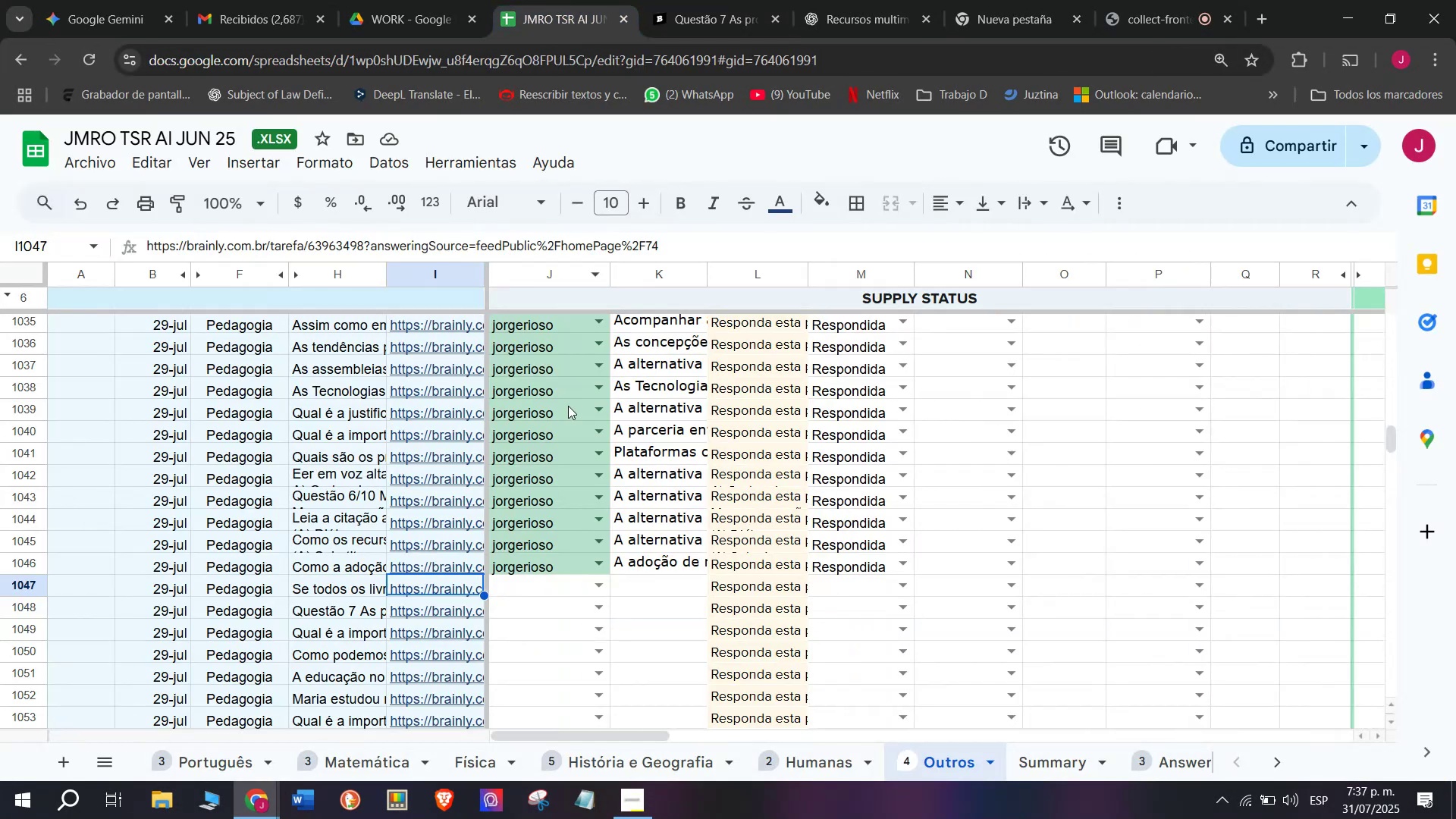 
left_click([519, 596])
 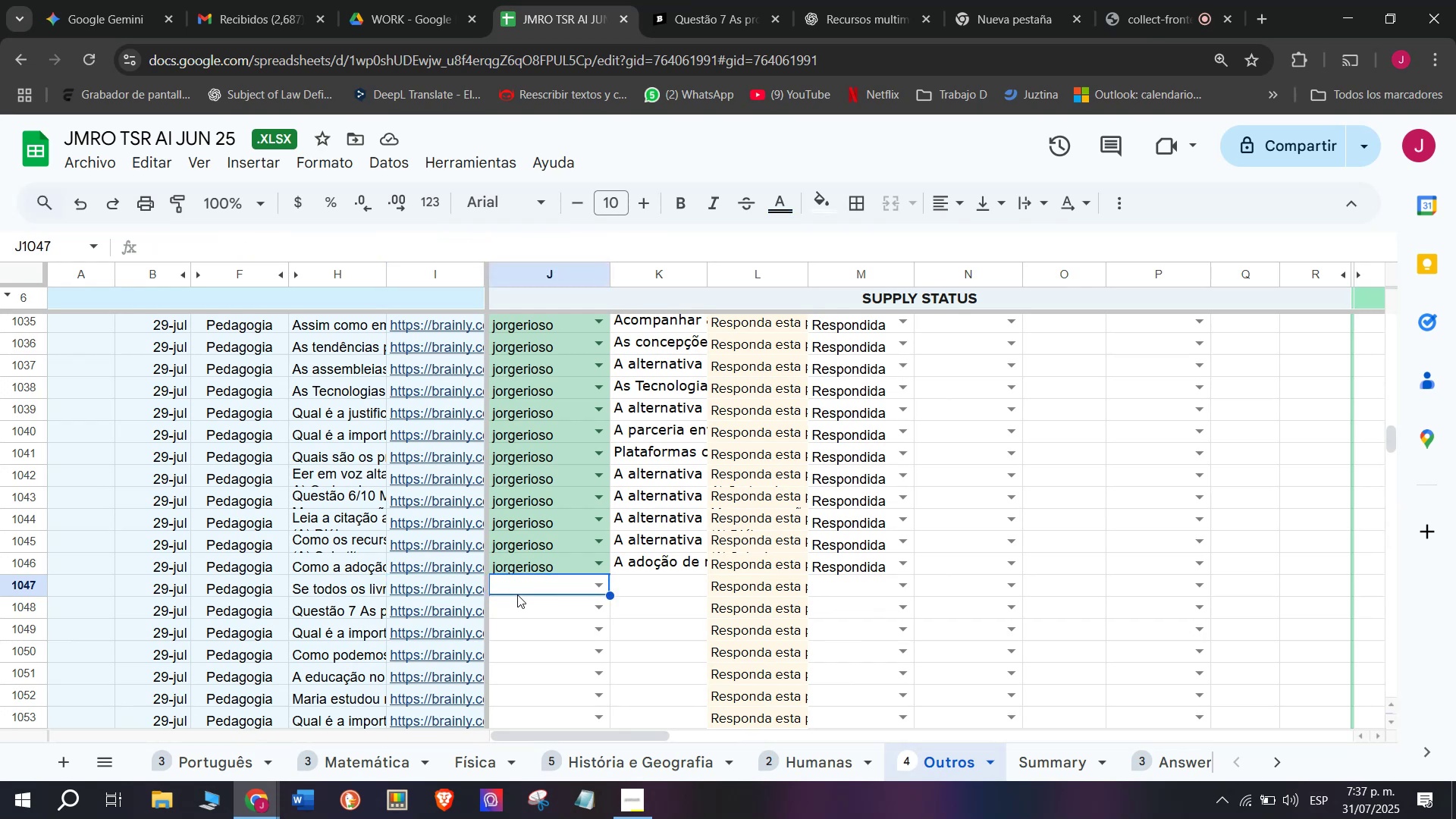 
key(J)
 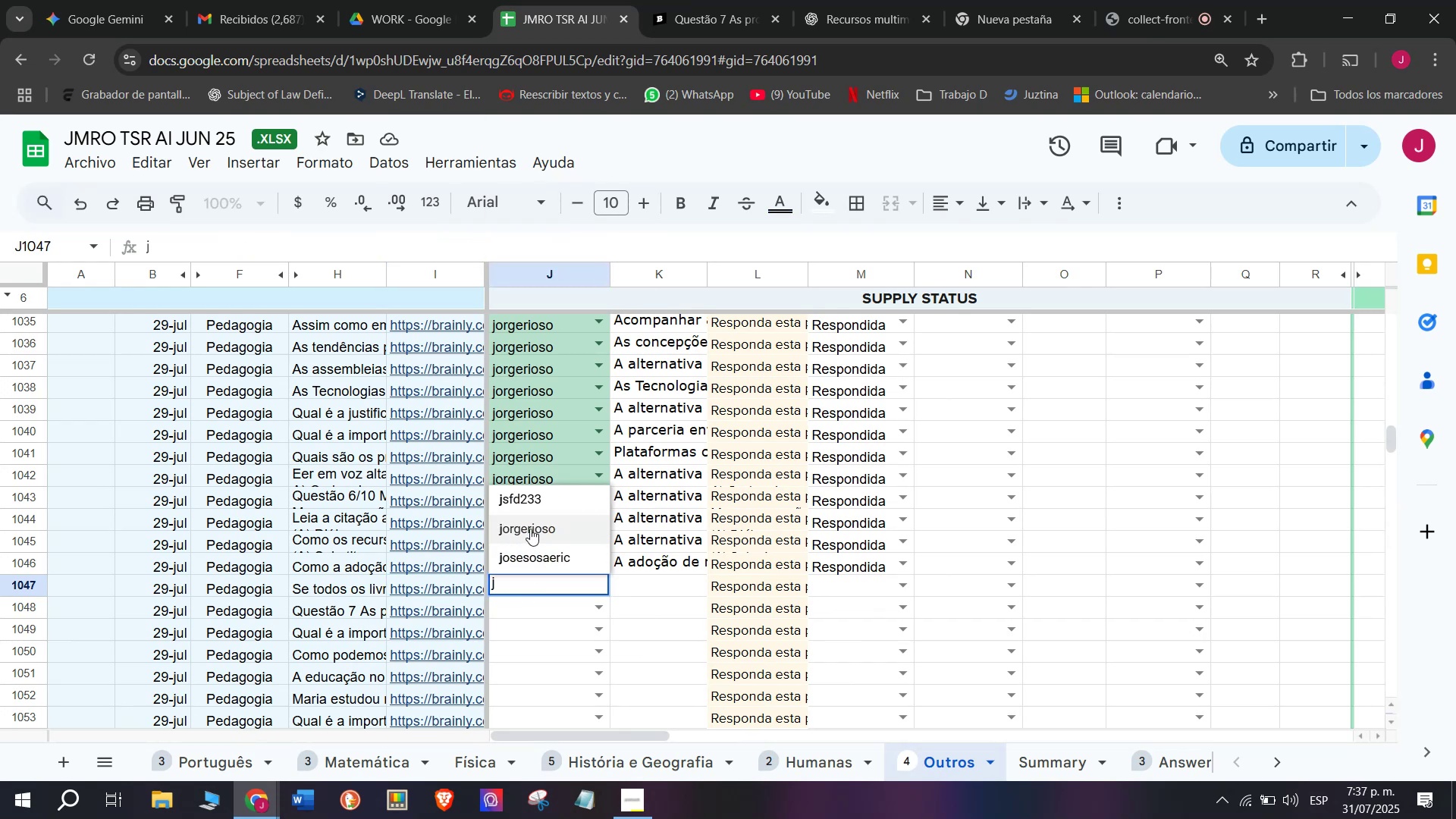 
left_click([530, 523])
 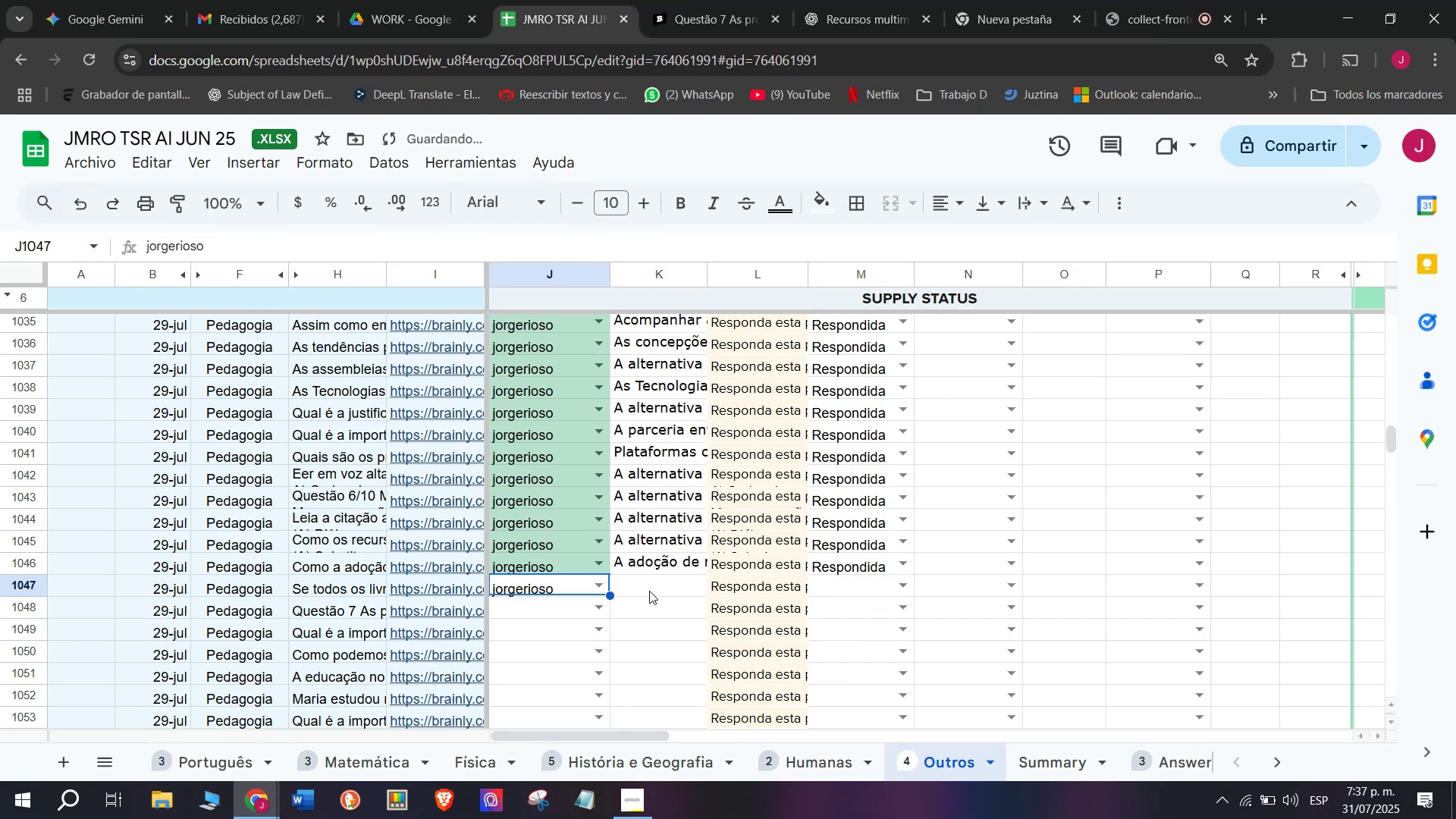 
double_click([649, 591])
 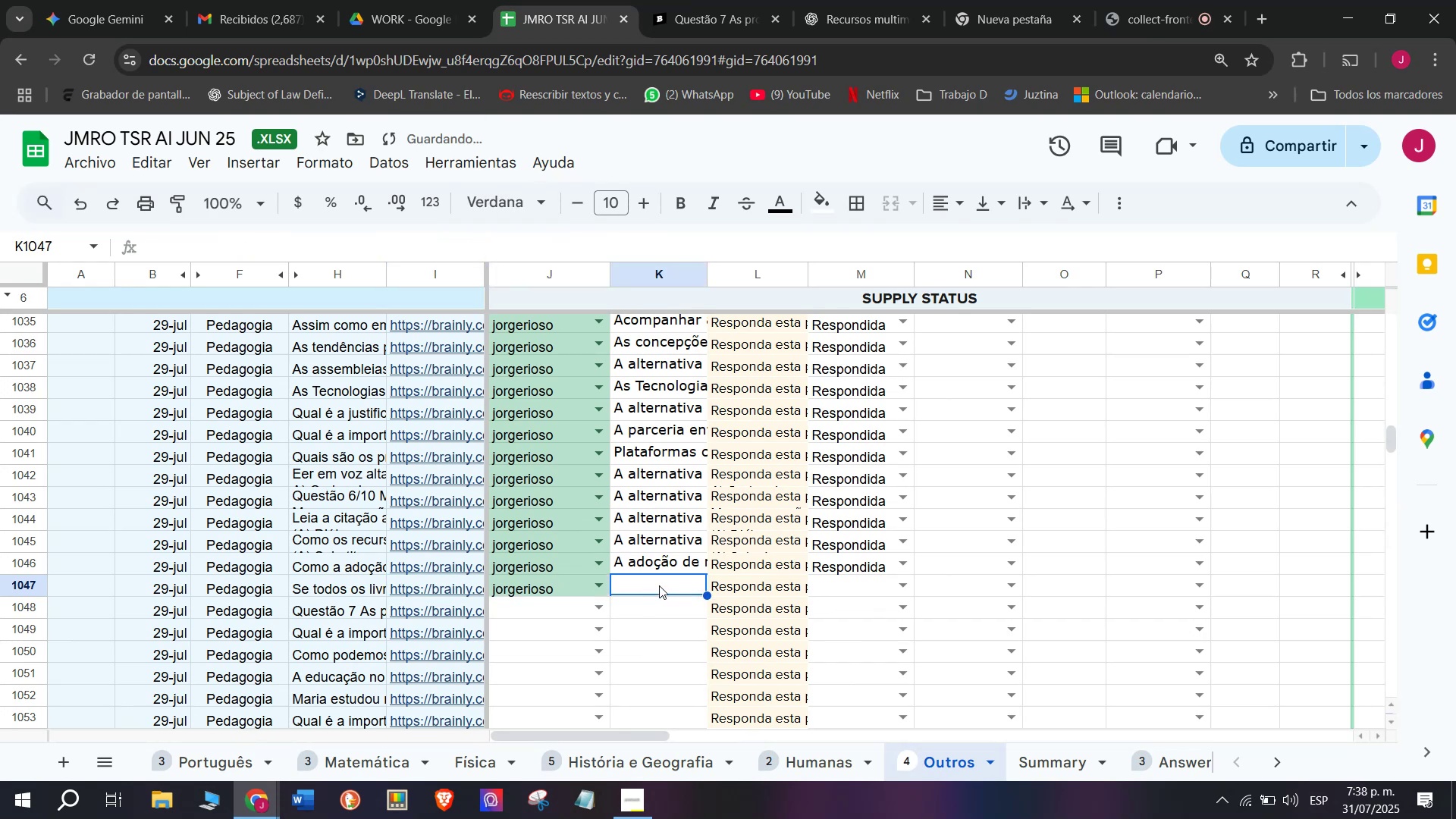 
double_click([659, 585])
 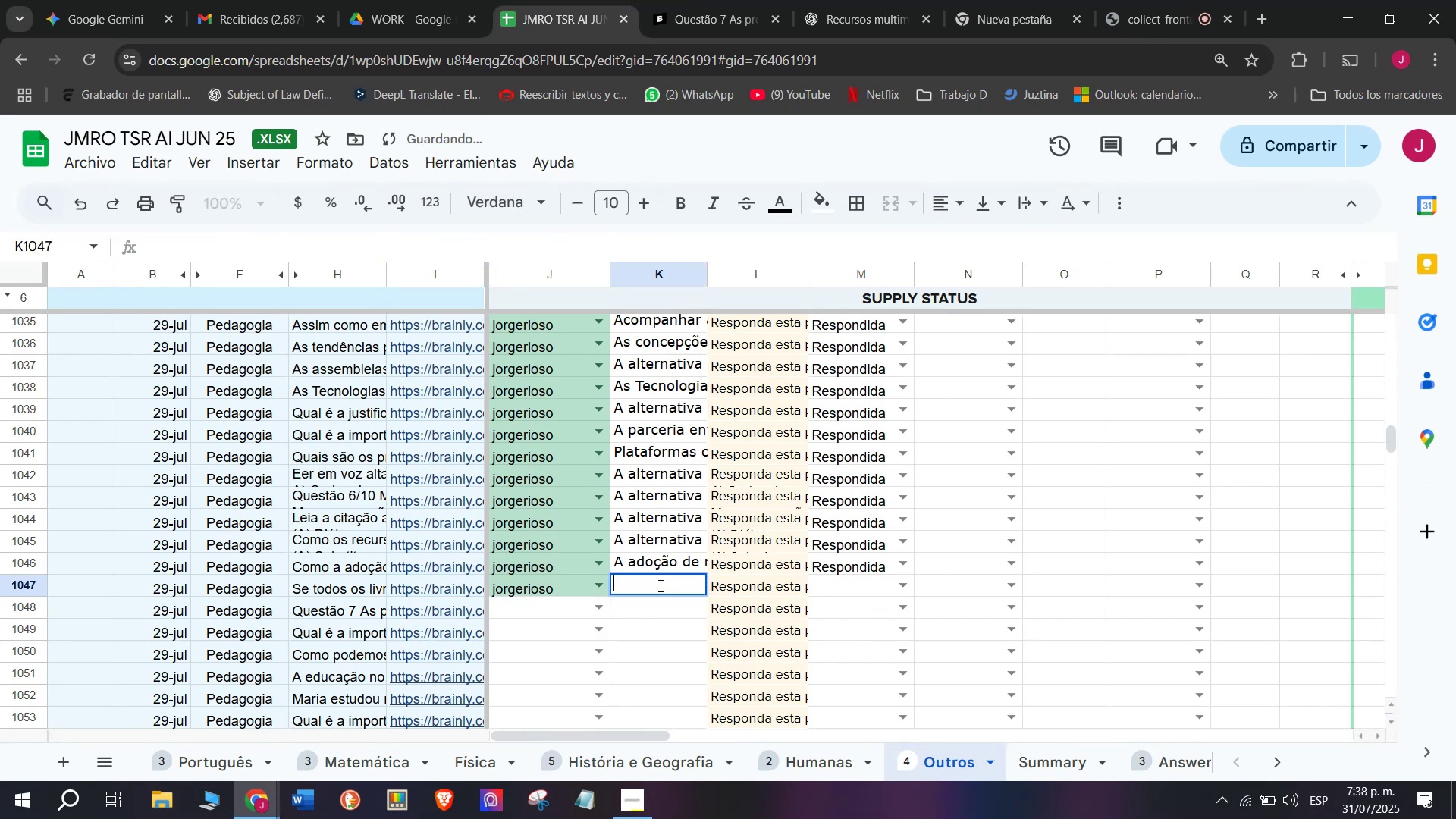 
key(Control+V)
 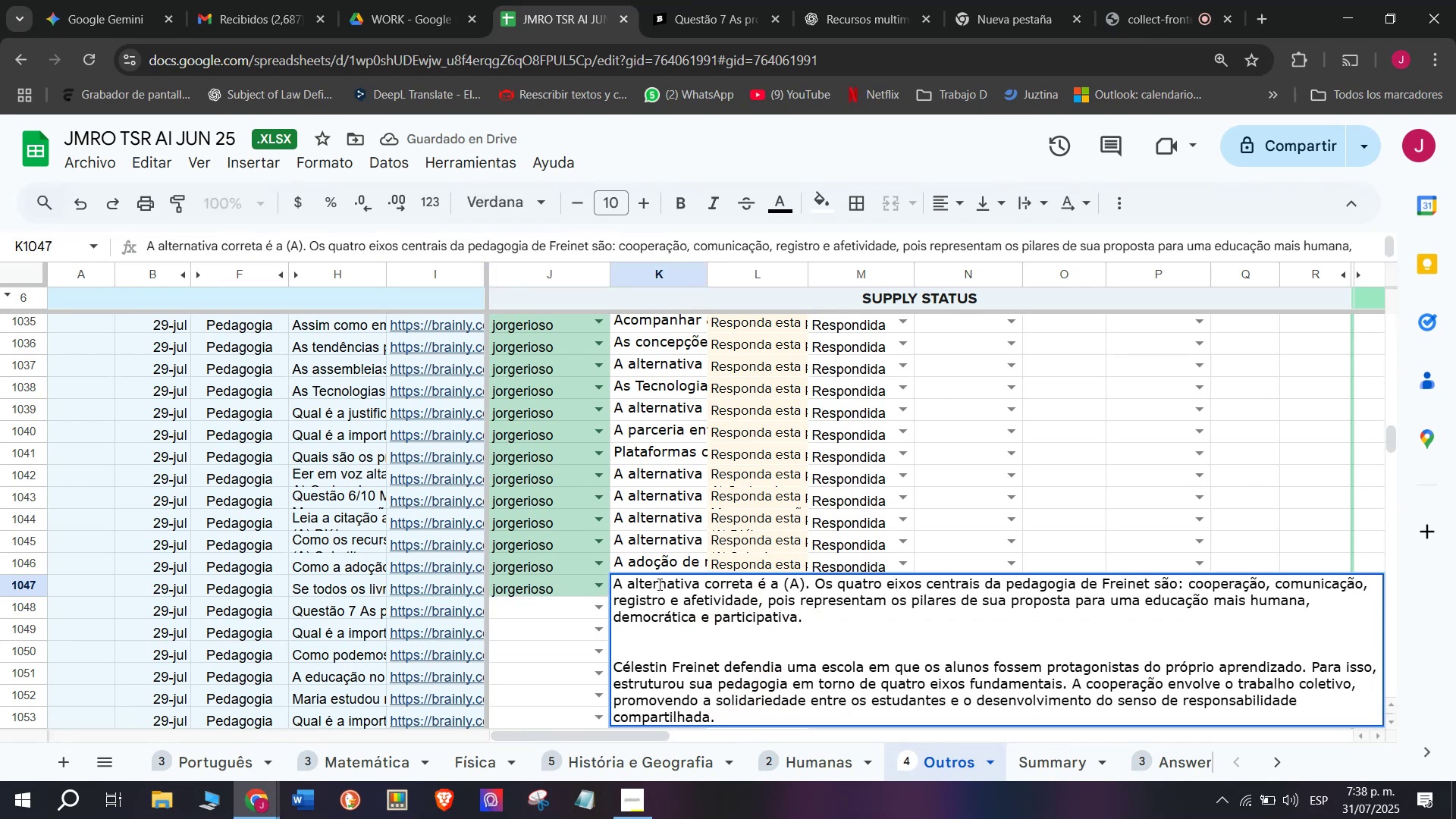 
key(Enter)
 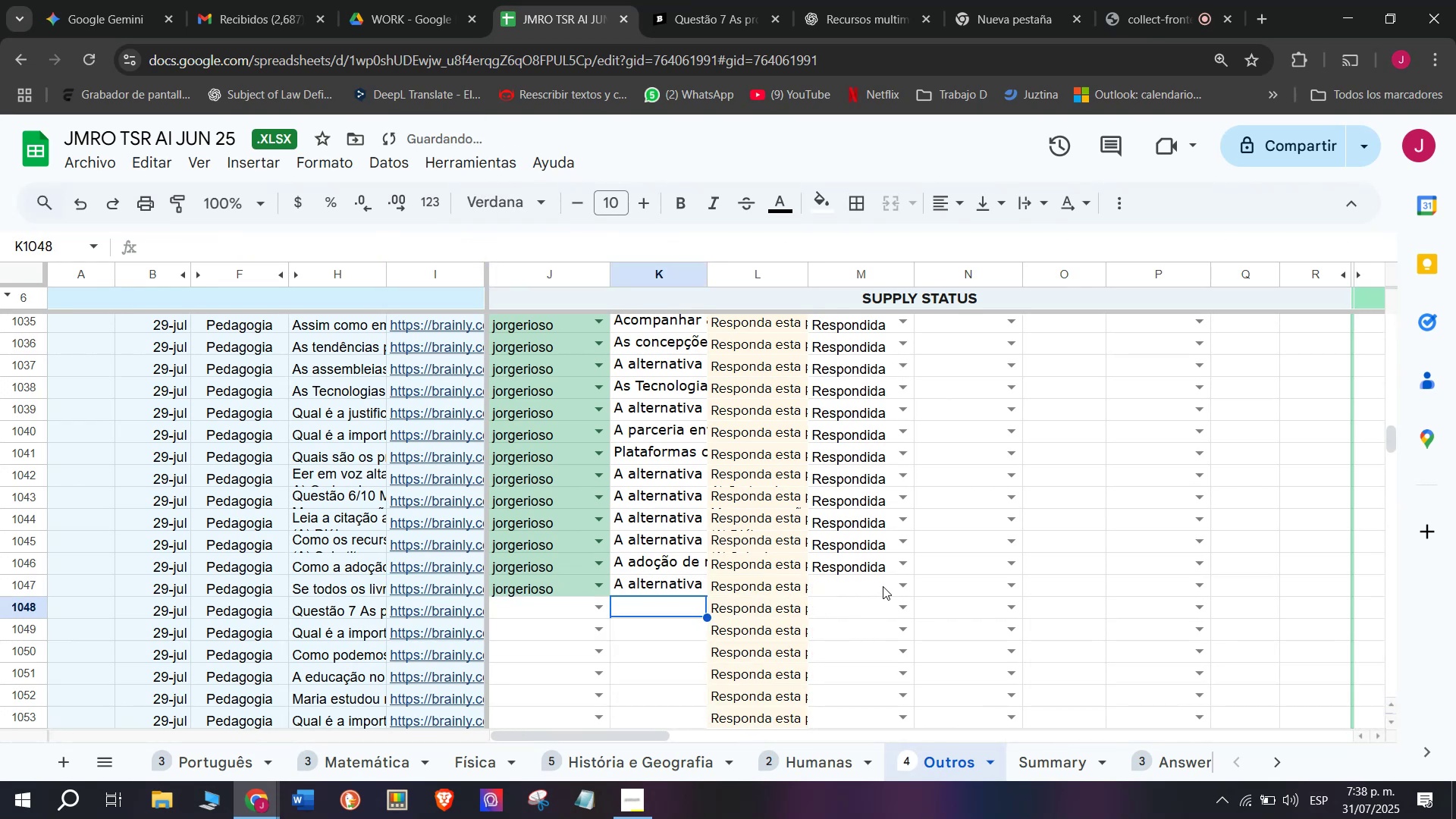 
left_click([896, 585])
 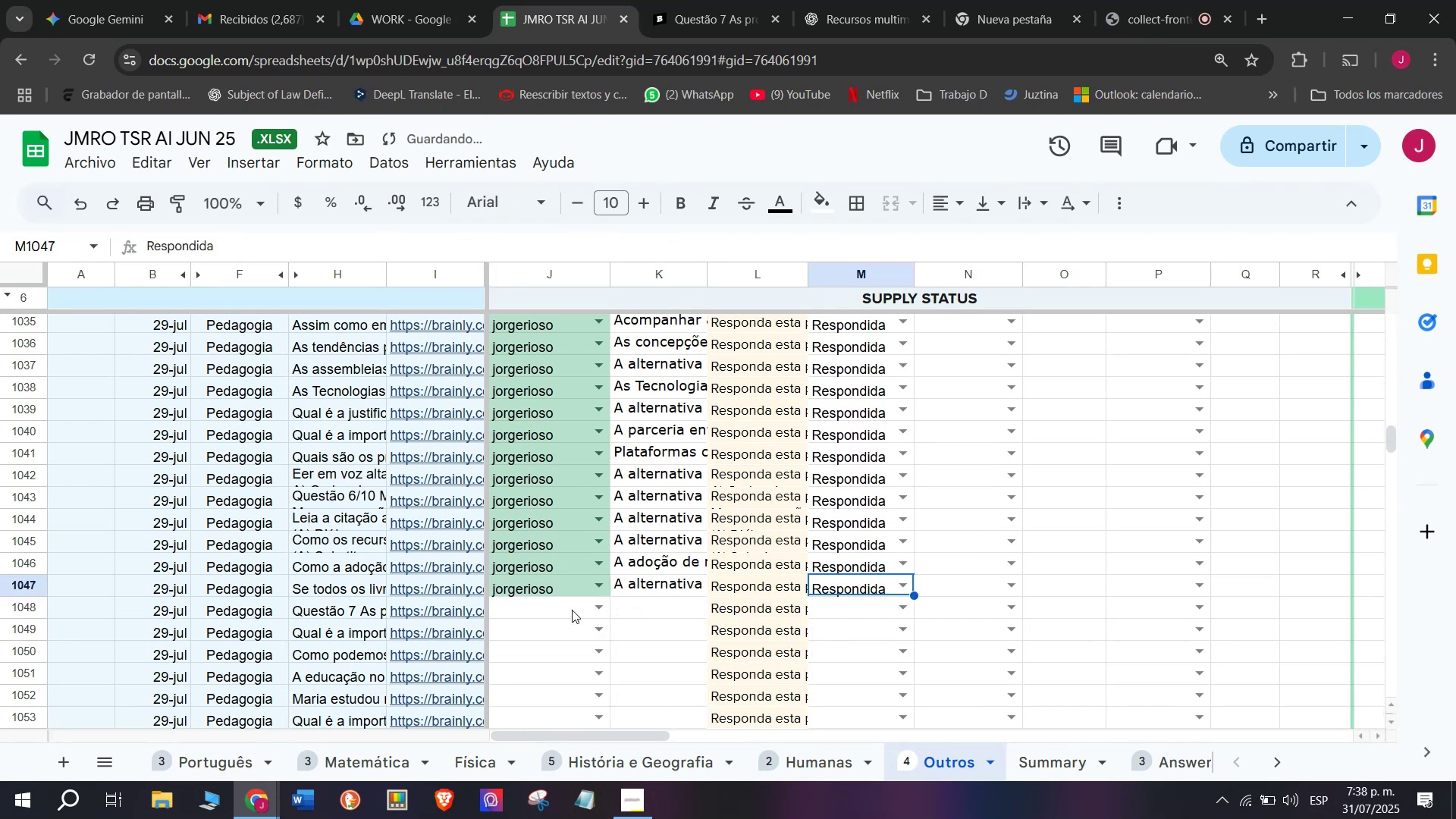 
left_click([466, 610])
 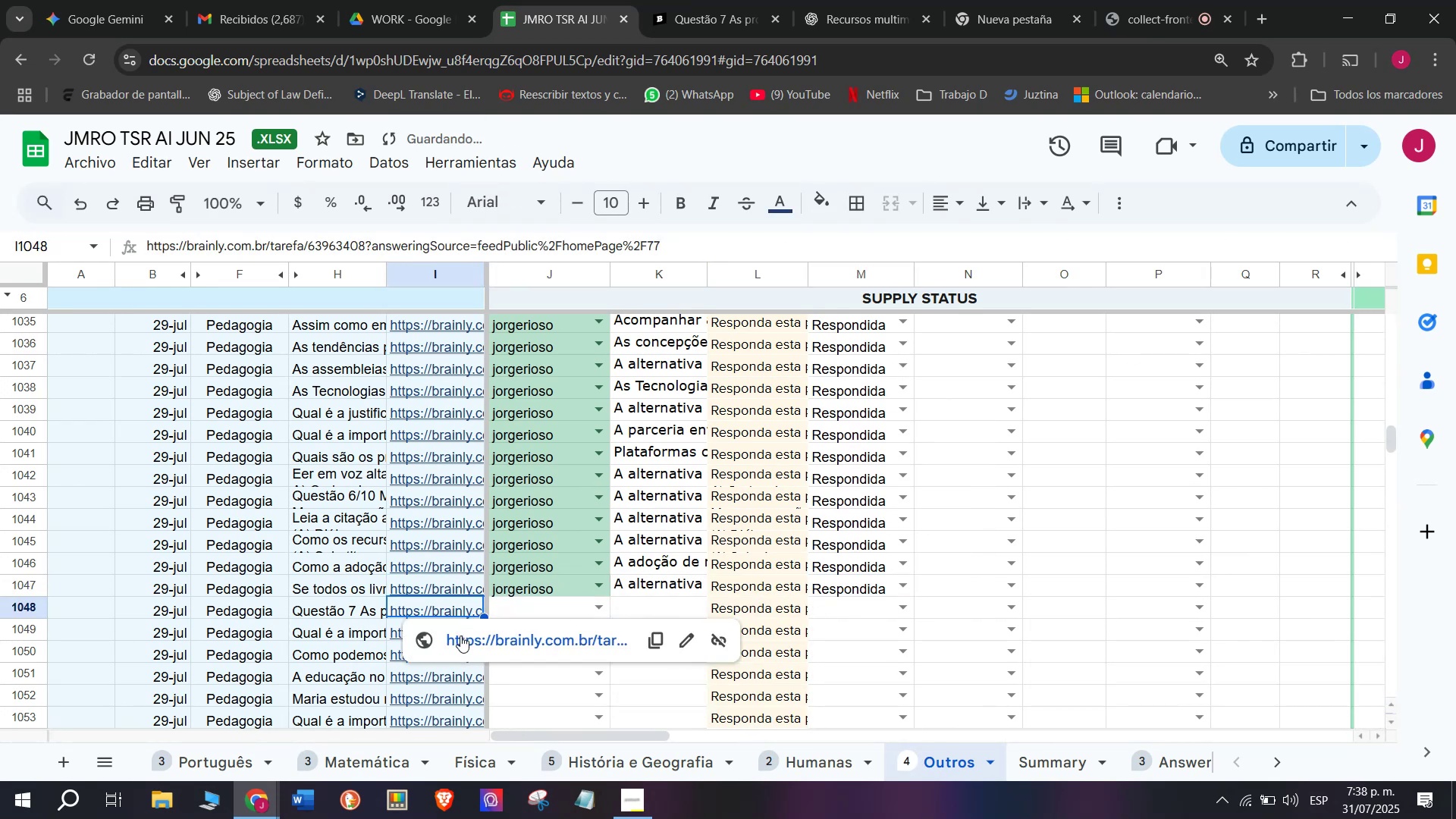 
left_click([460, 635])
 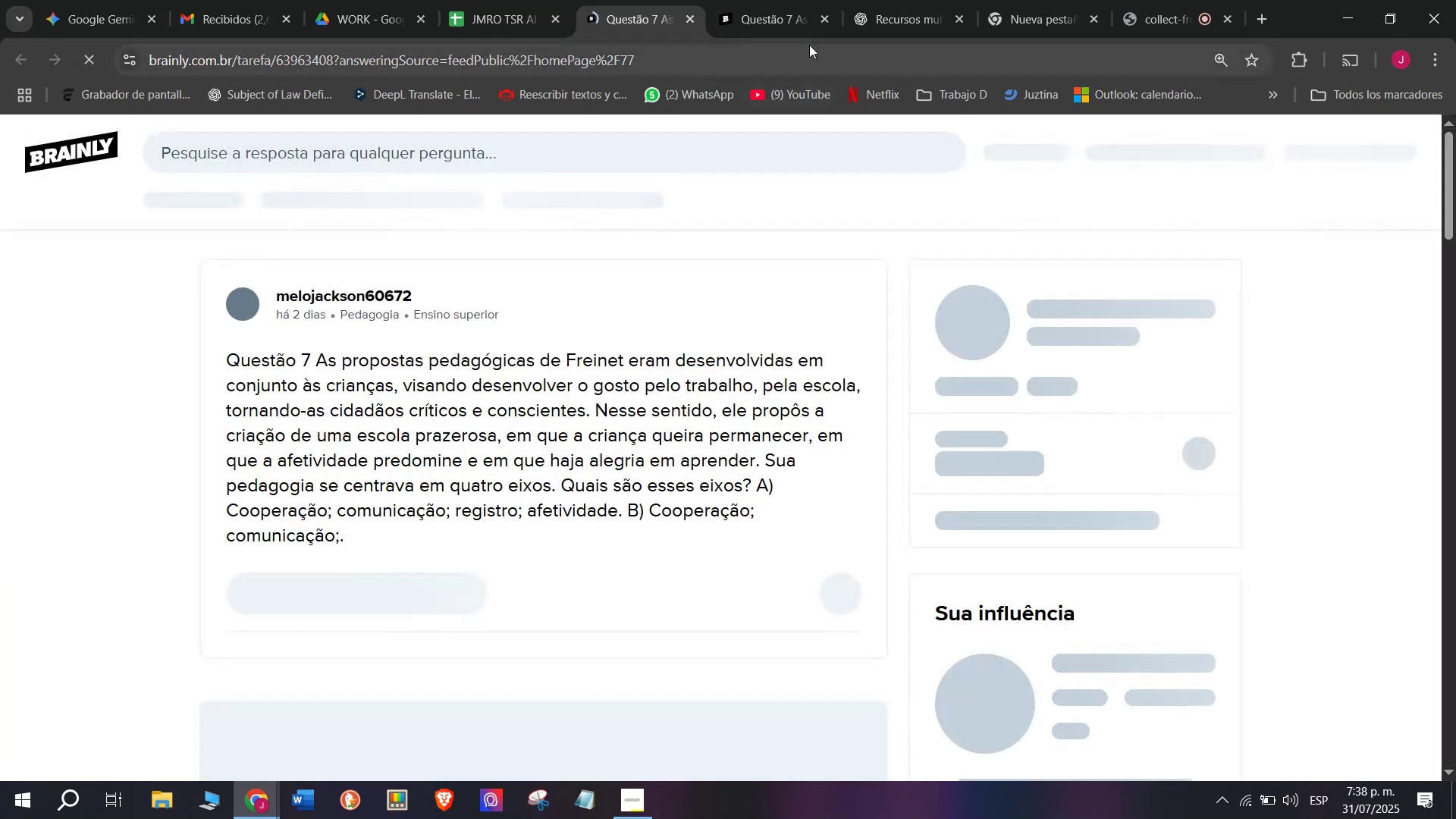 
left_click([785, 11])
 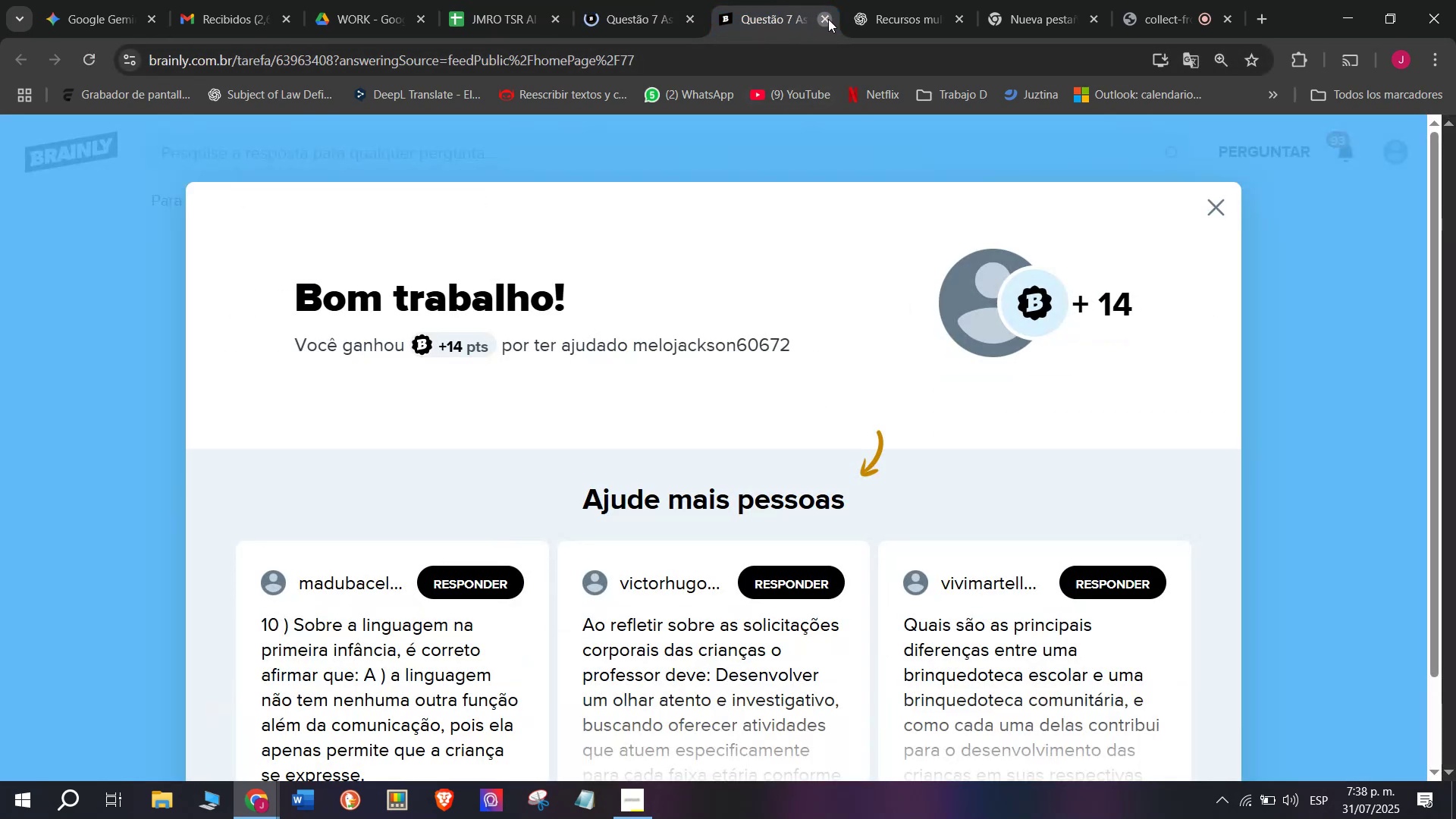 
double_click([597, 0])
 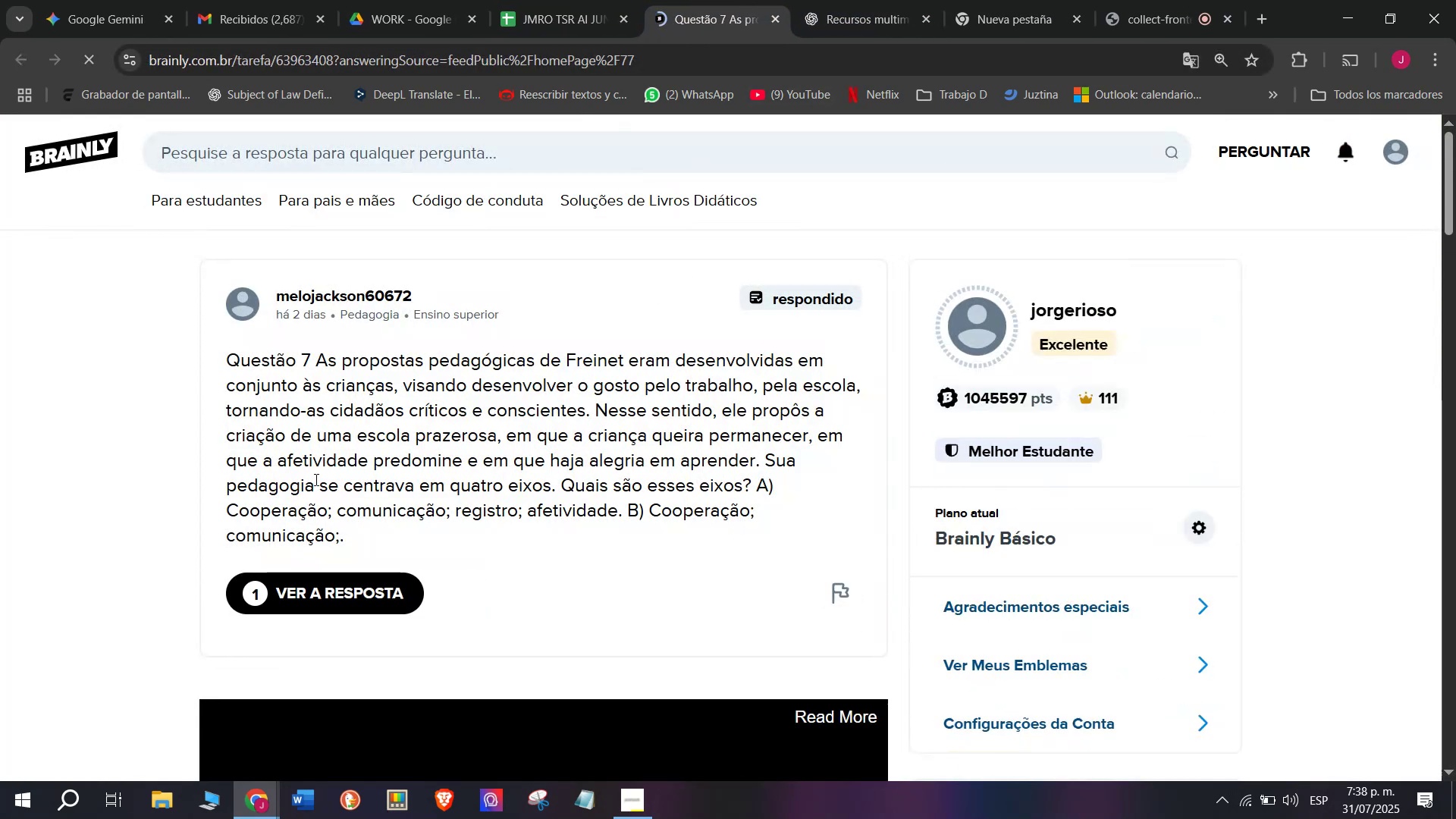 
scroll: coordinate [394, 563], scroll_direction: down, amount: 3.0
 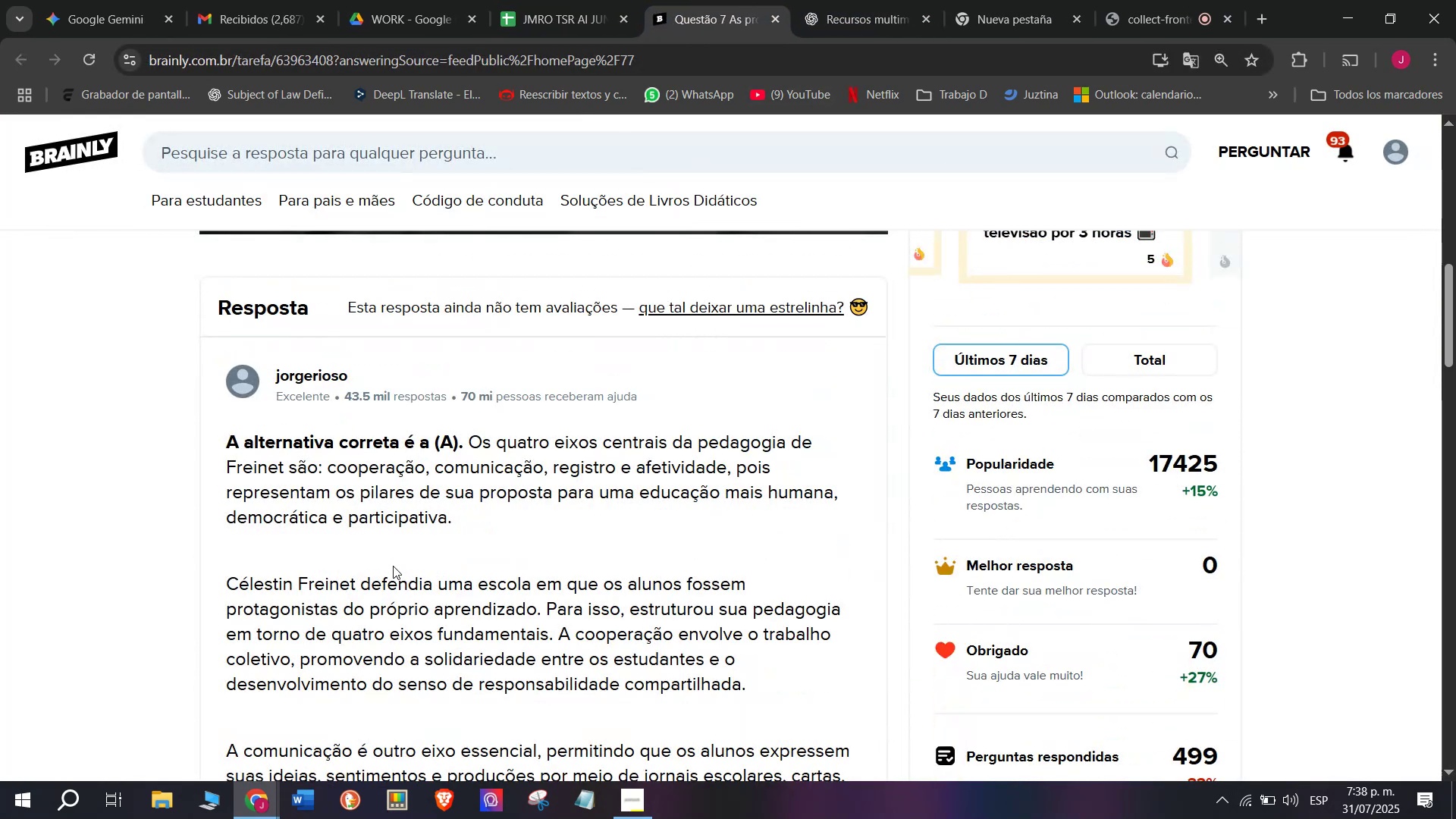 
scroll: coordinate [393, 566], scroll_direction: up, amount: 4.0
 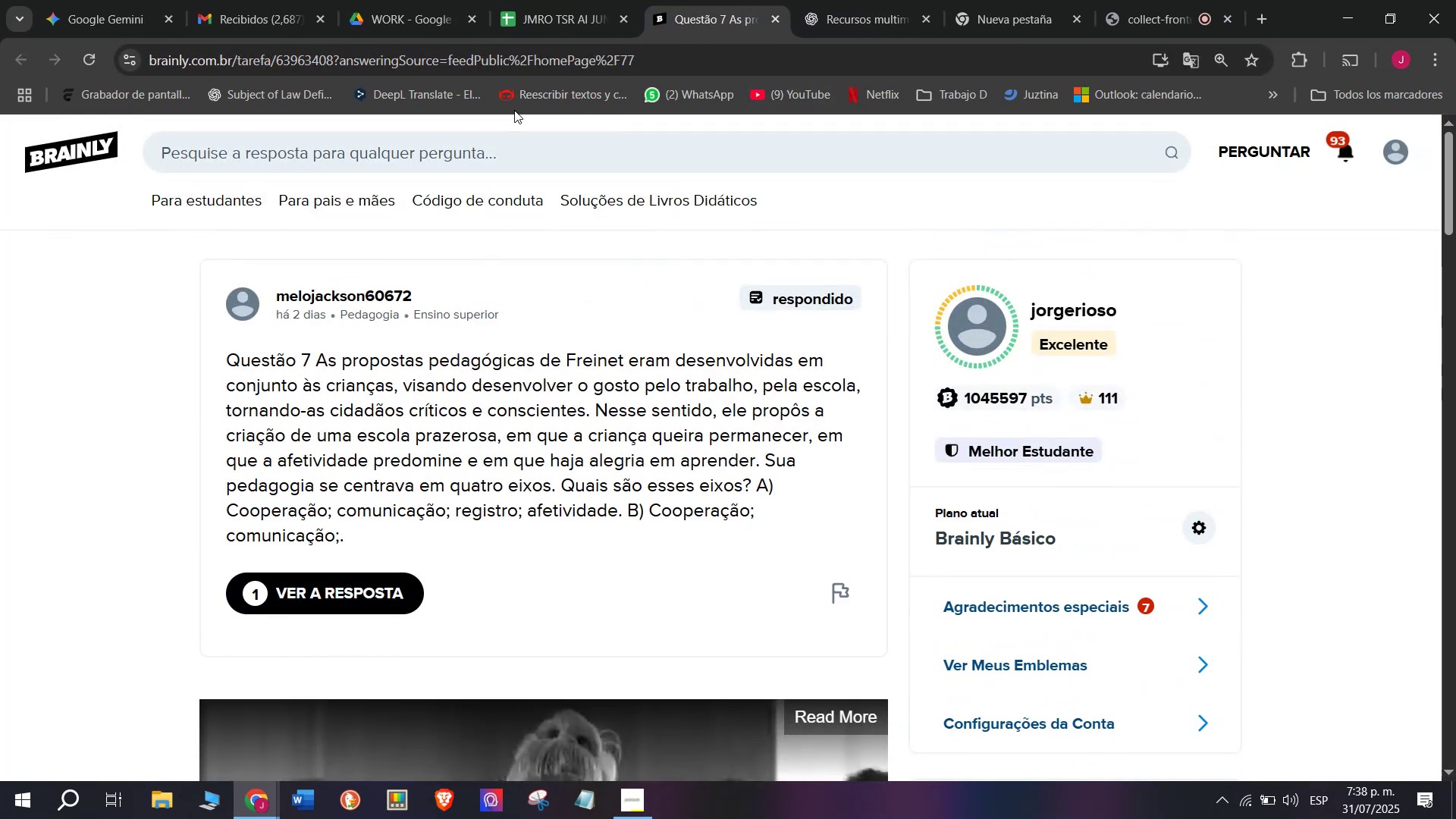 
left_click([530, 0])
 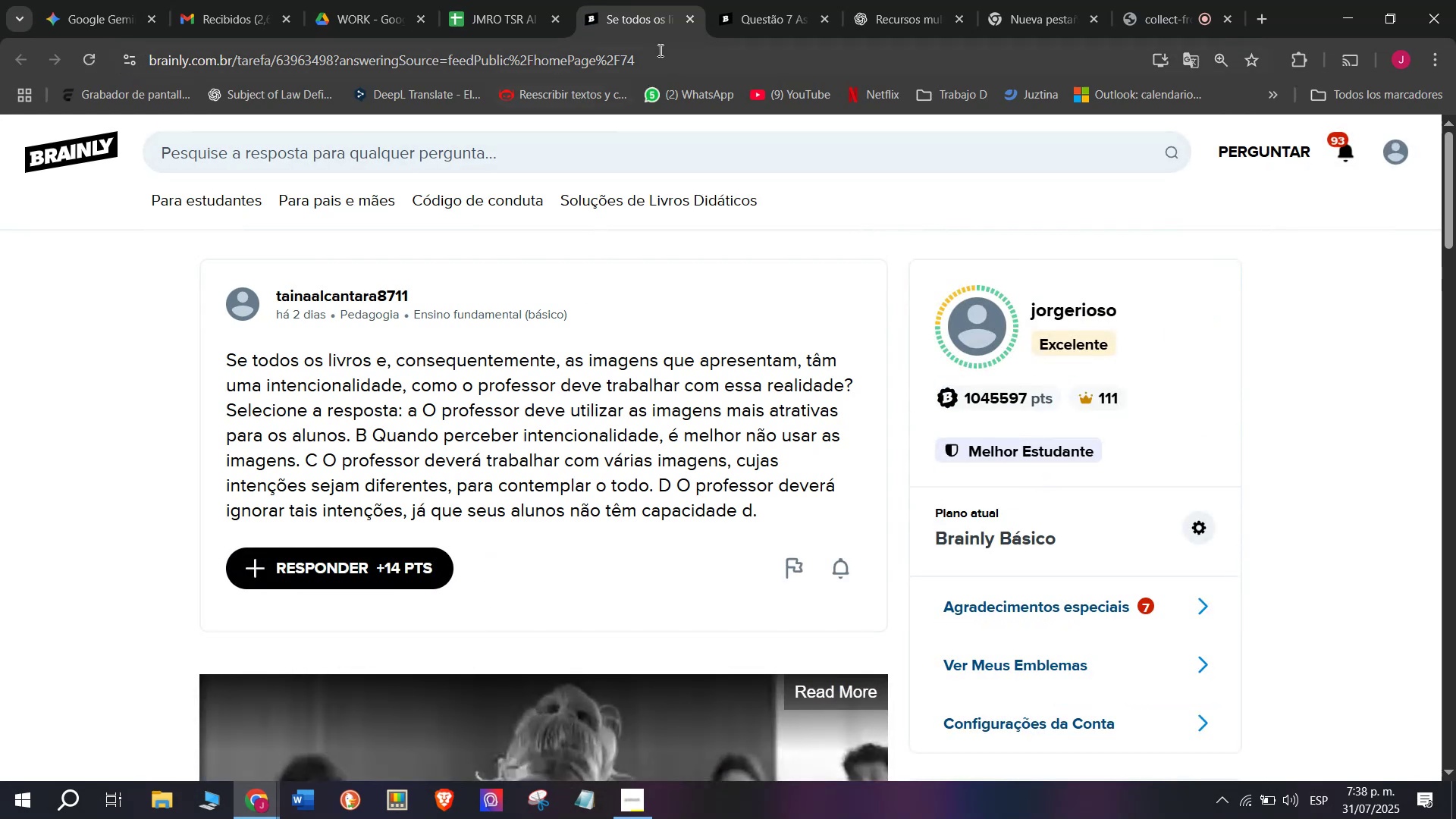 
wait(7.76)
 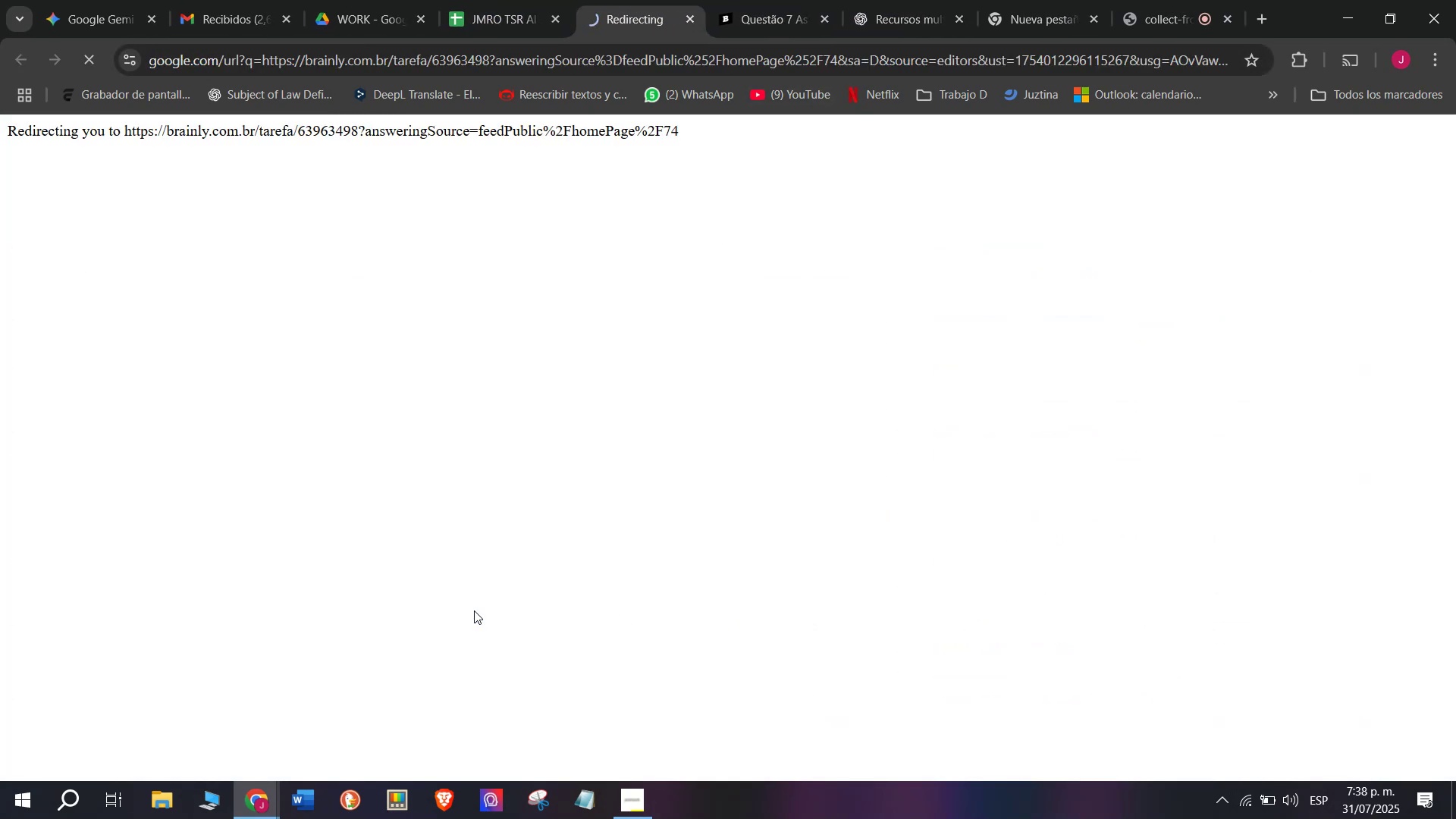 
left_click([684, 21])
 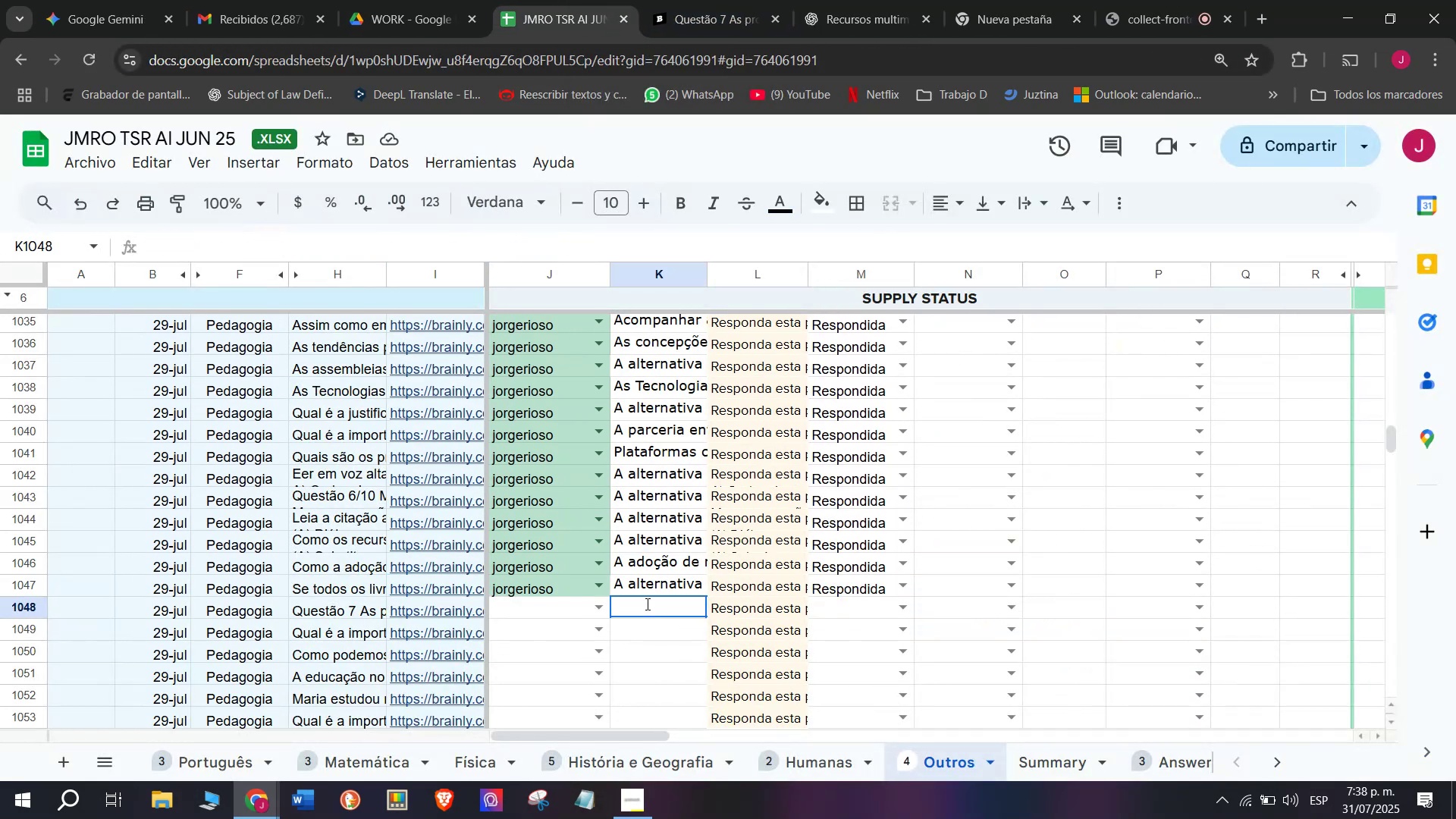 
key(Control+V)
 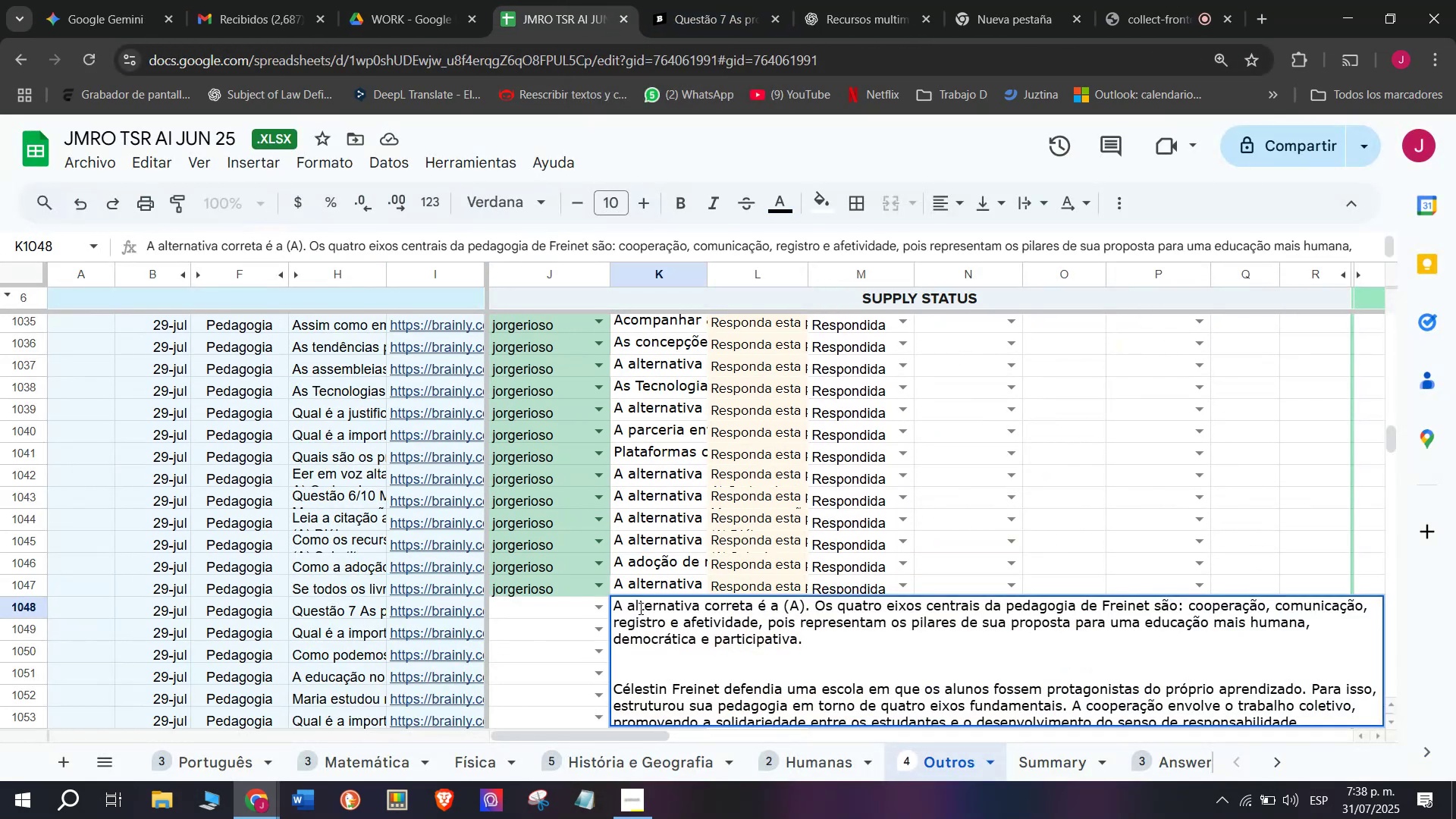 
key(Enter)
 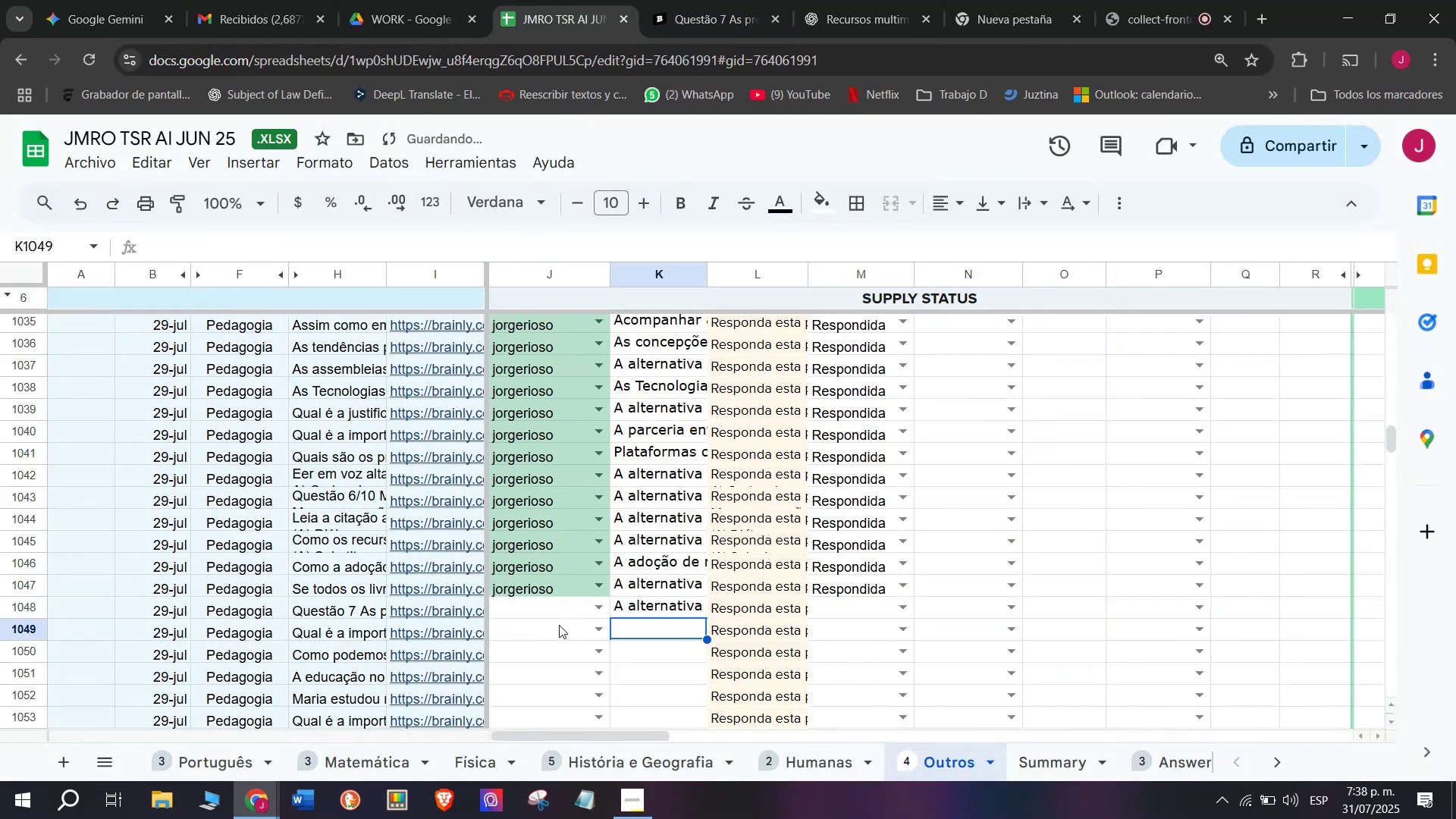 
mouse_move([552, 605])
 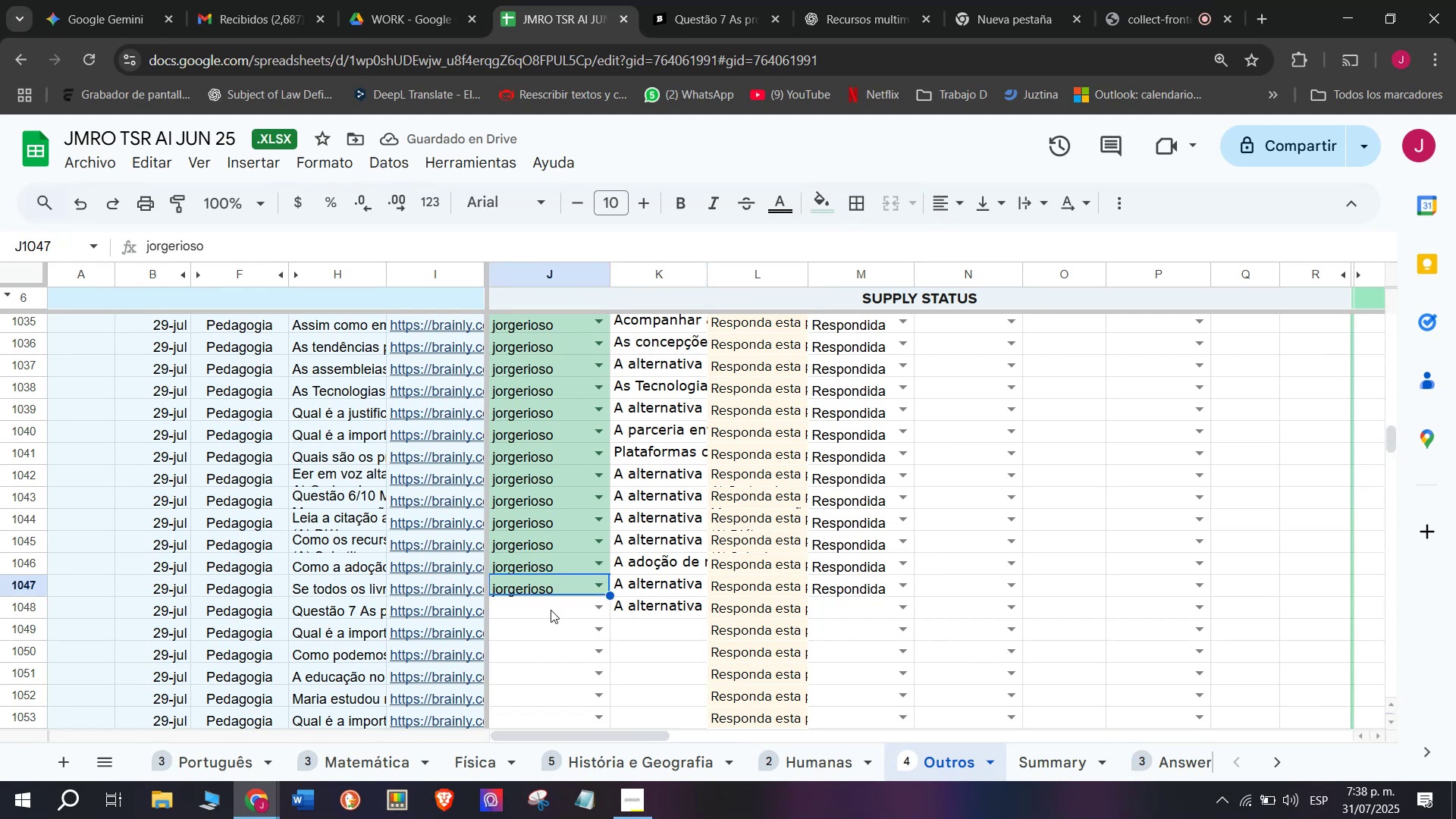 
key(Backspace)
 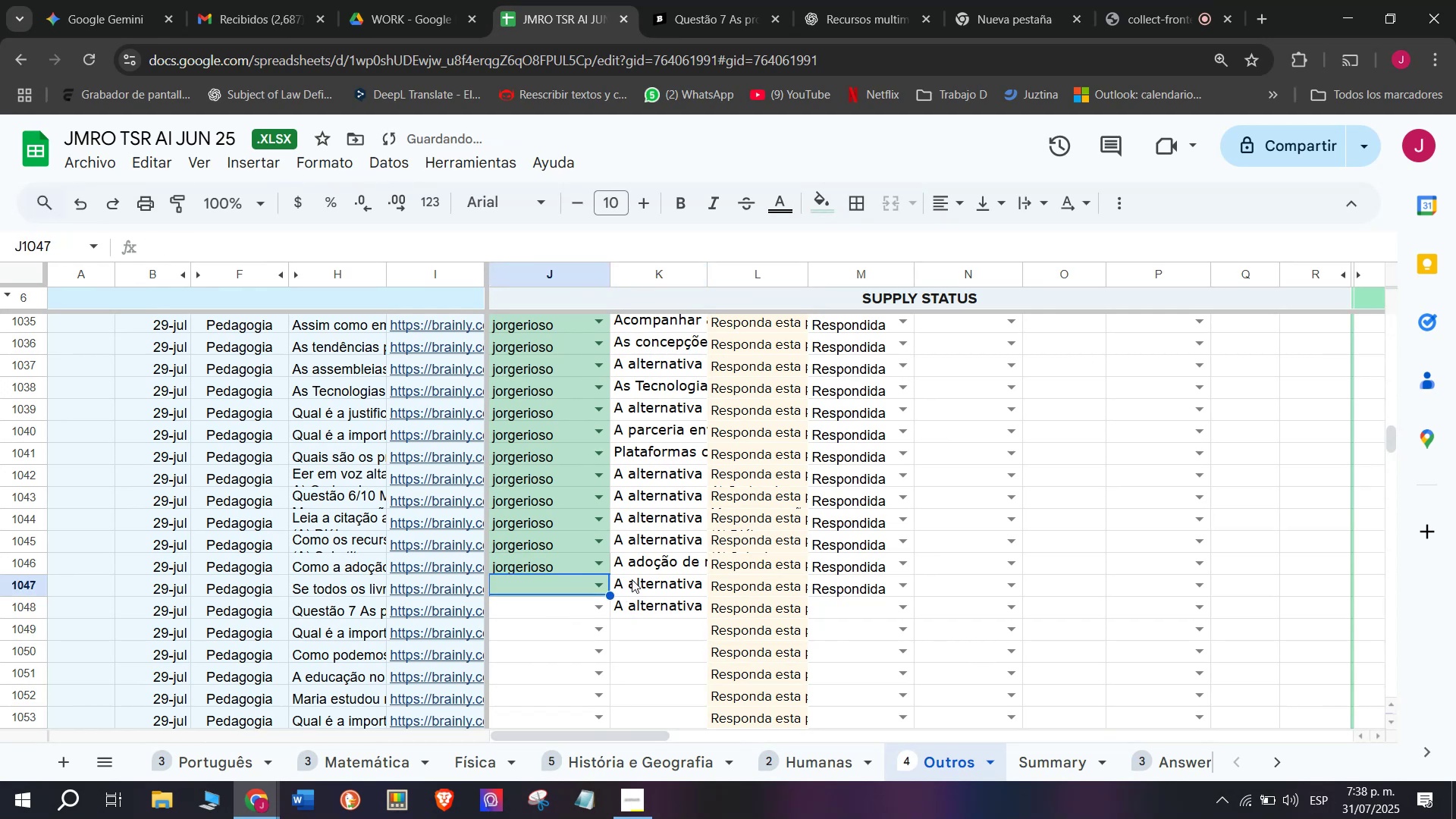 
key(Backspace)
 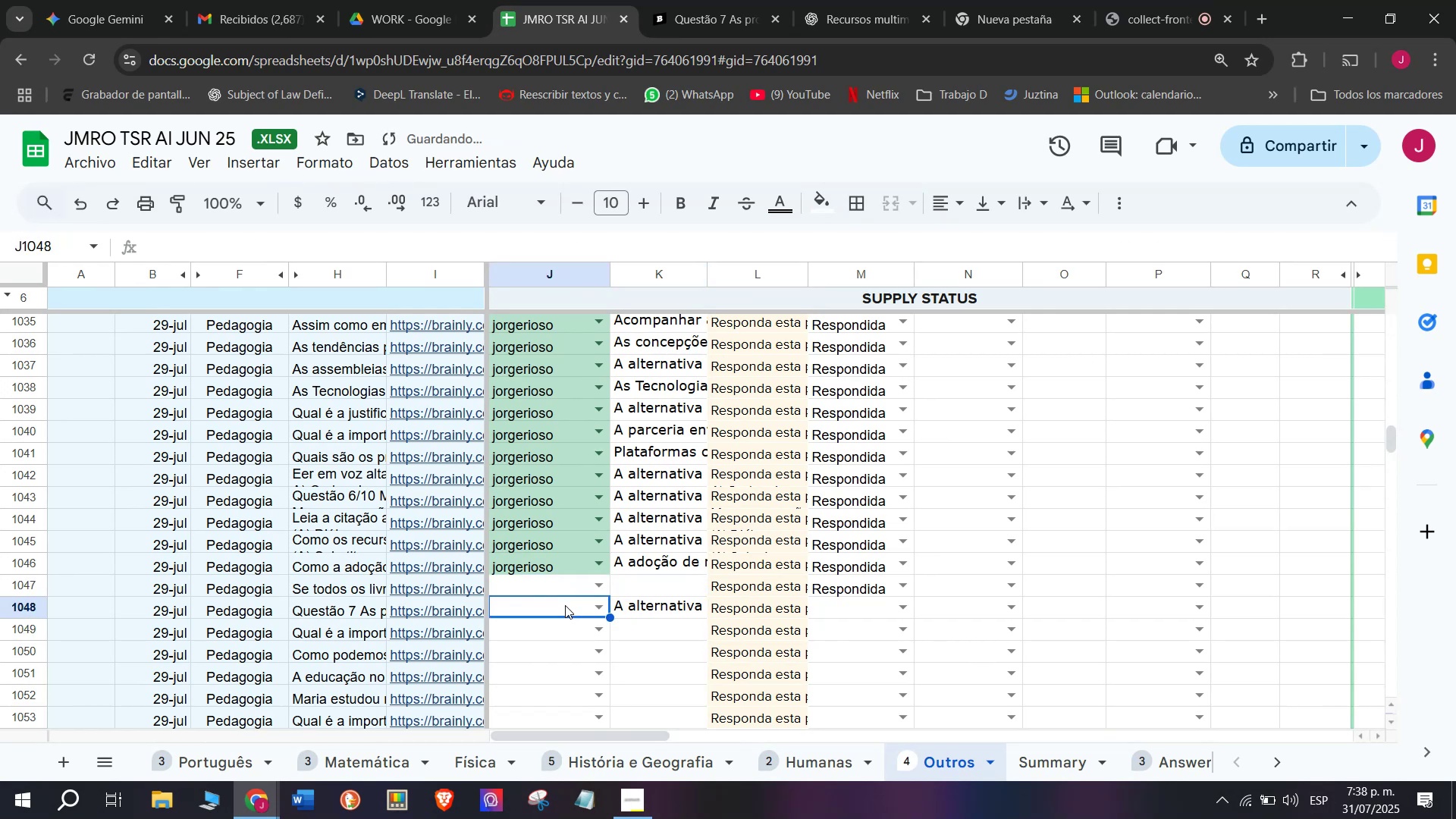 
key(J)
 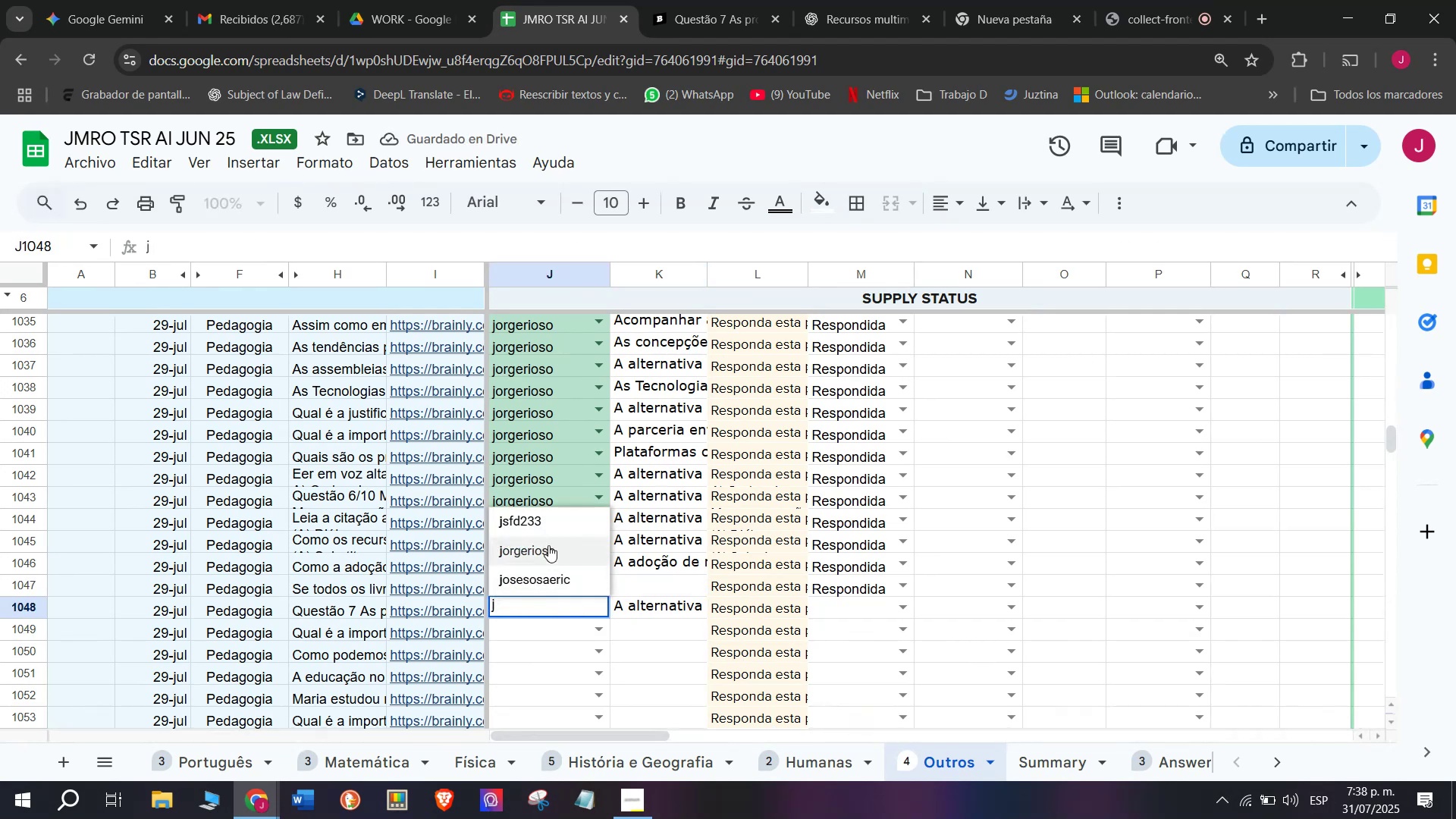 
left_click([546, 544])
 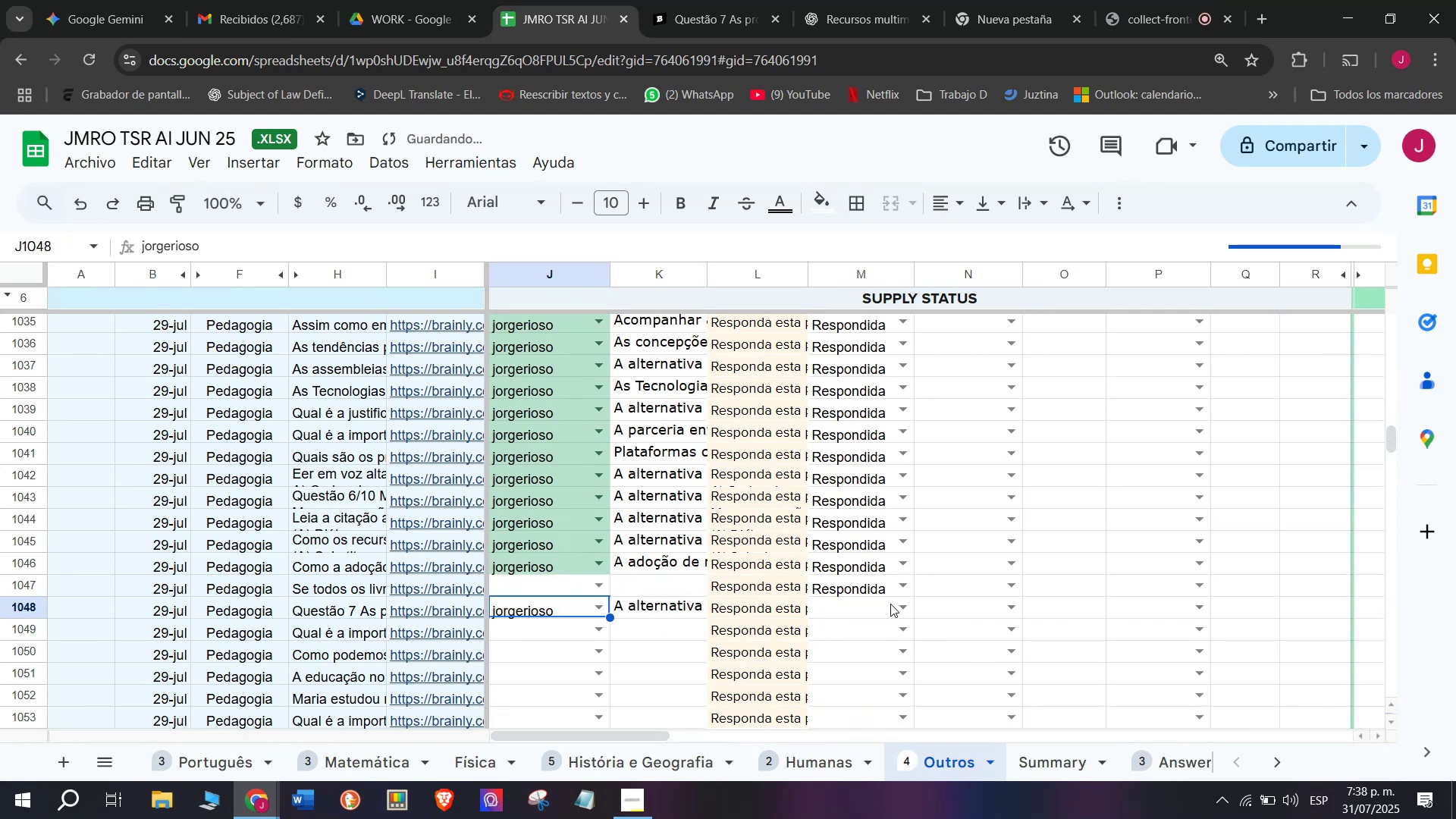 
double_click([905, 605])
 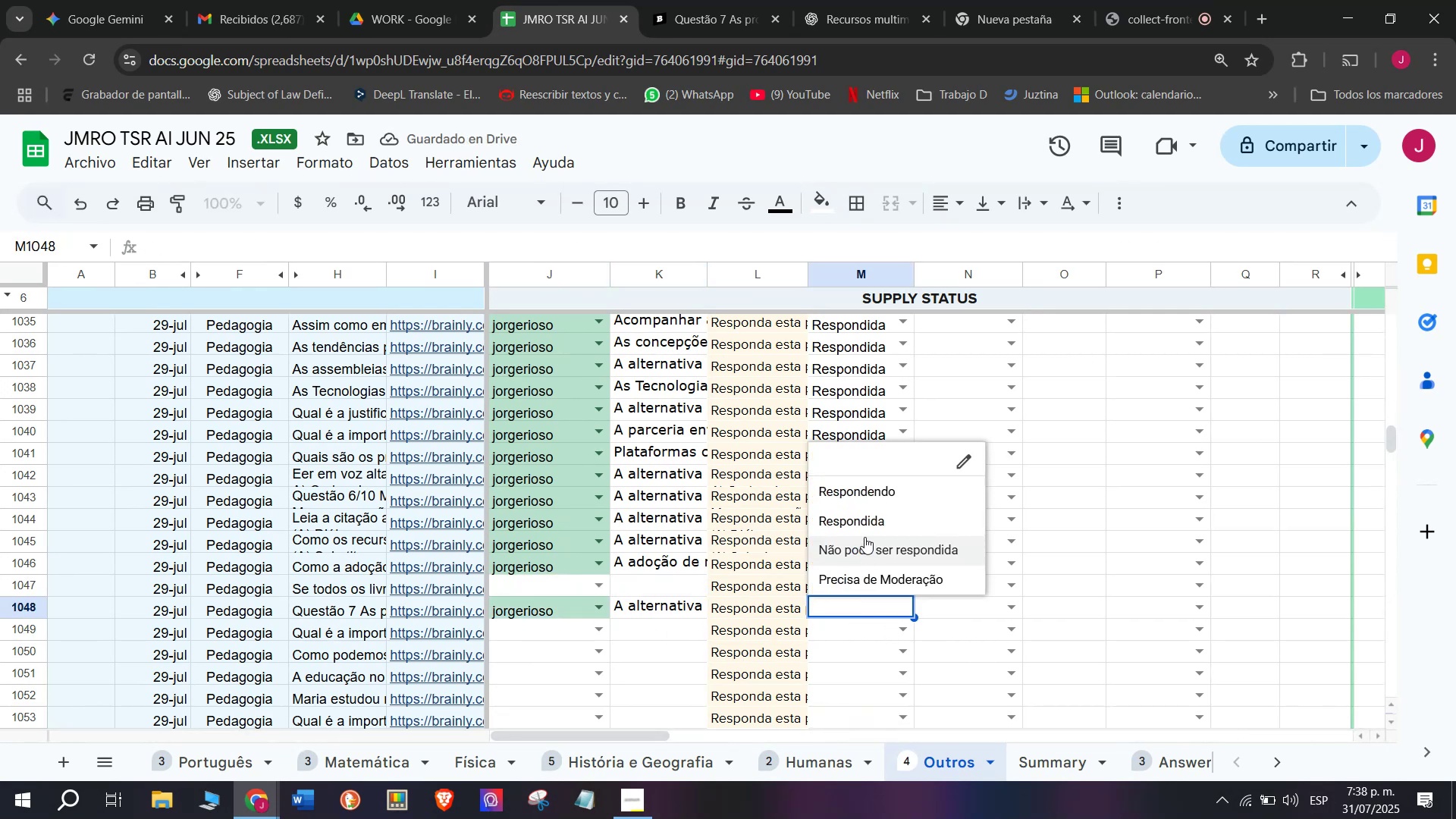 
left_click([864, 519])
 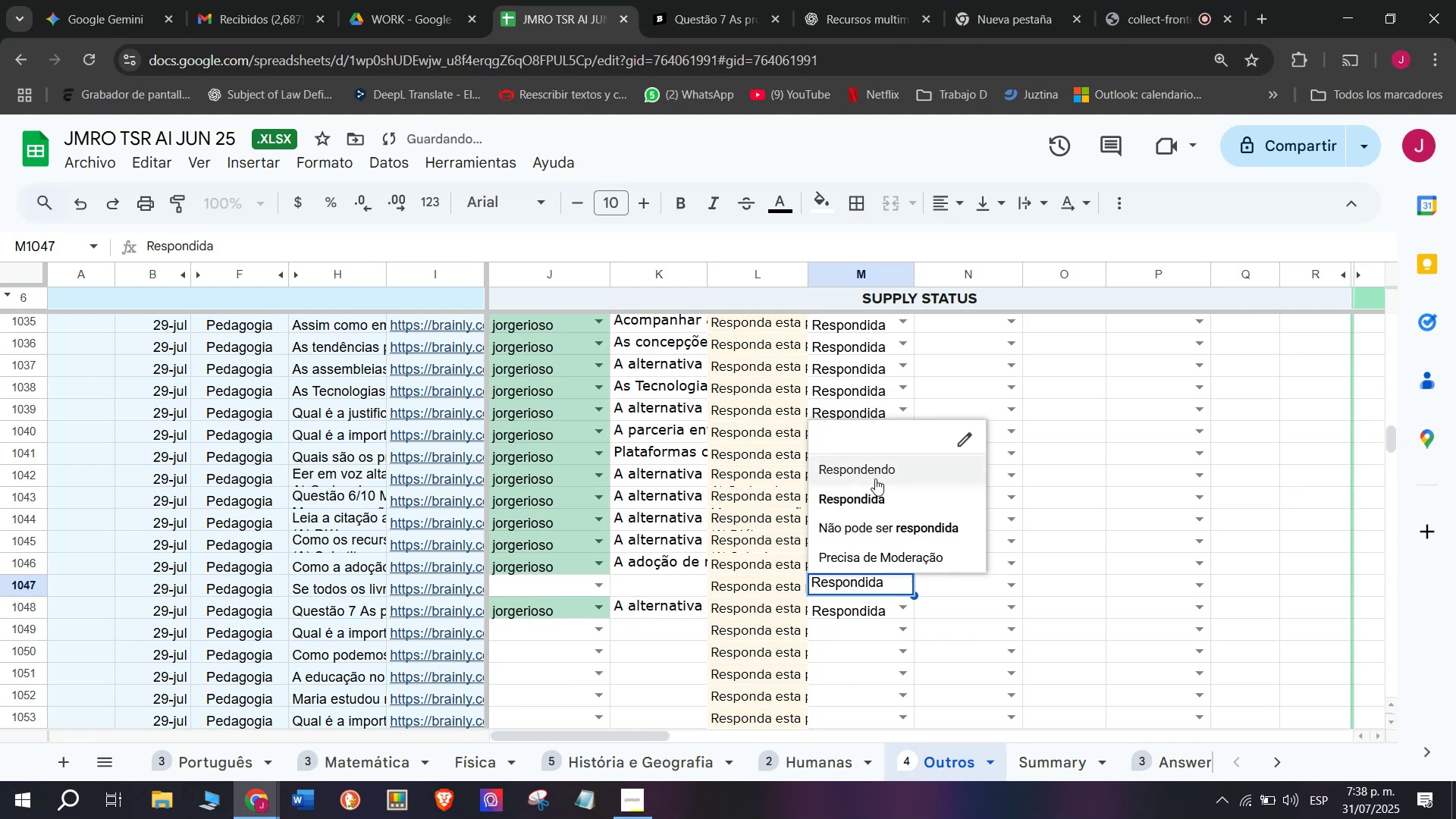 
left_click([866, 527])
 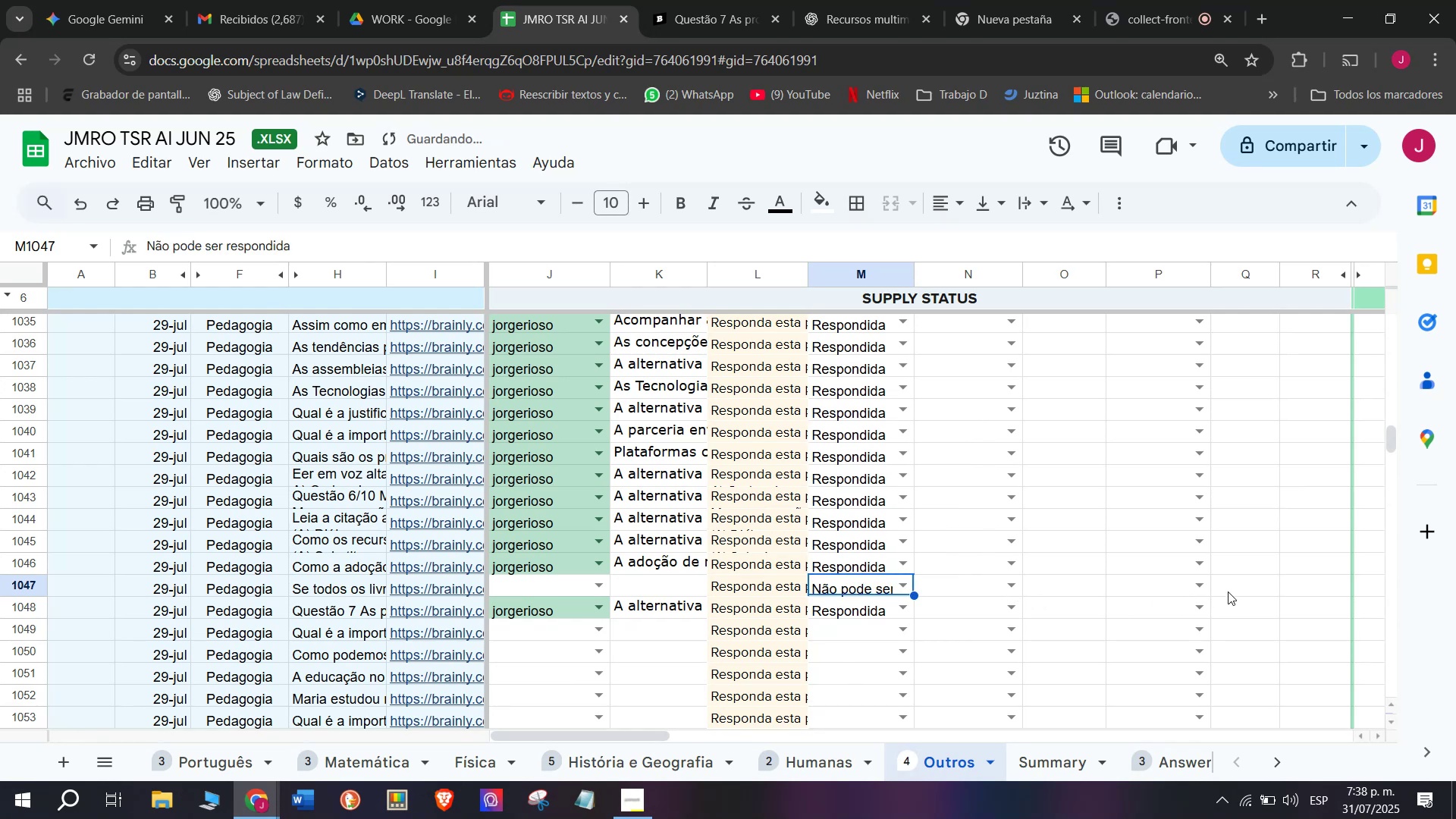 
left_click([1201, 587])
 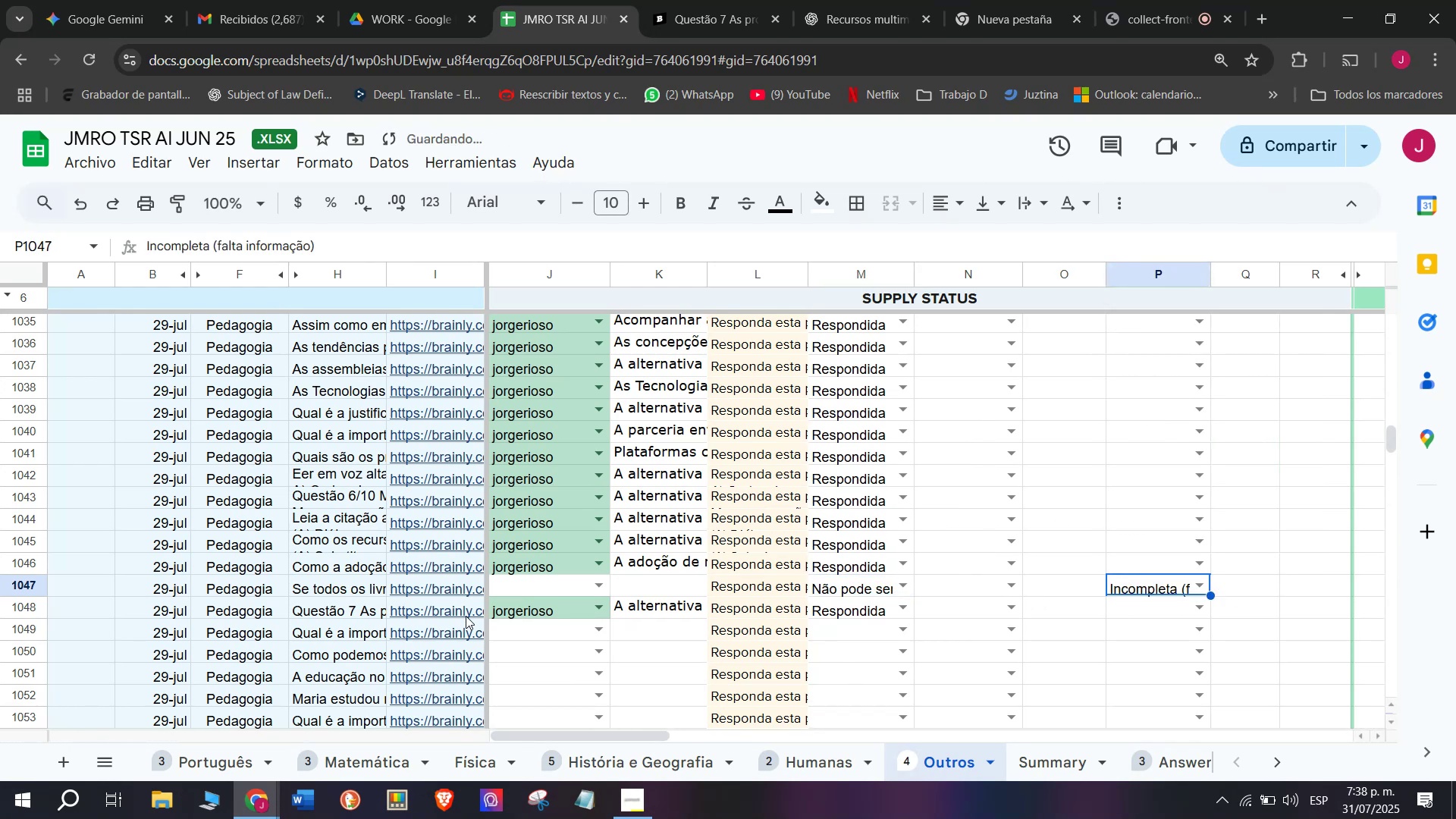 
wait(6.56)
 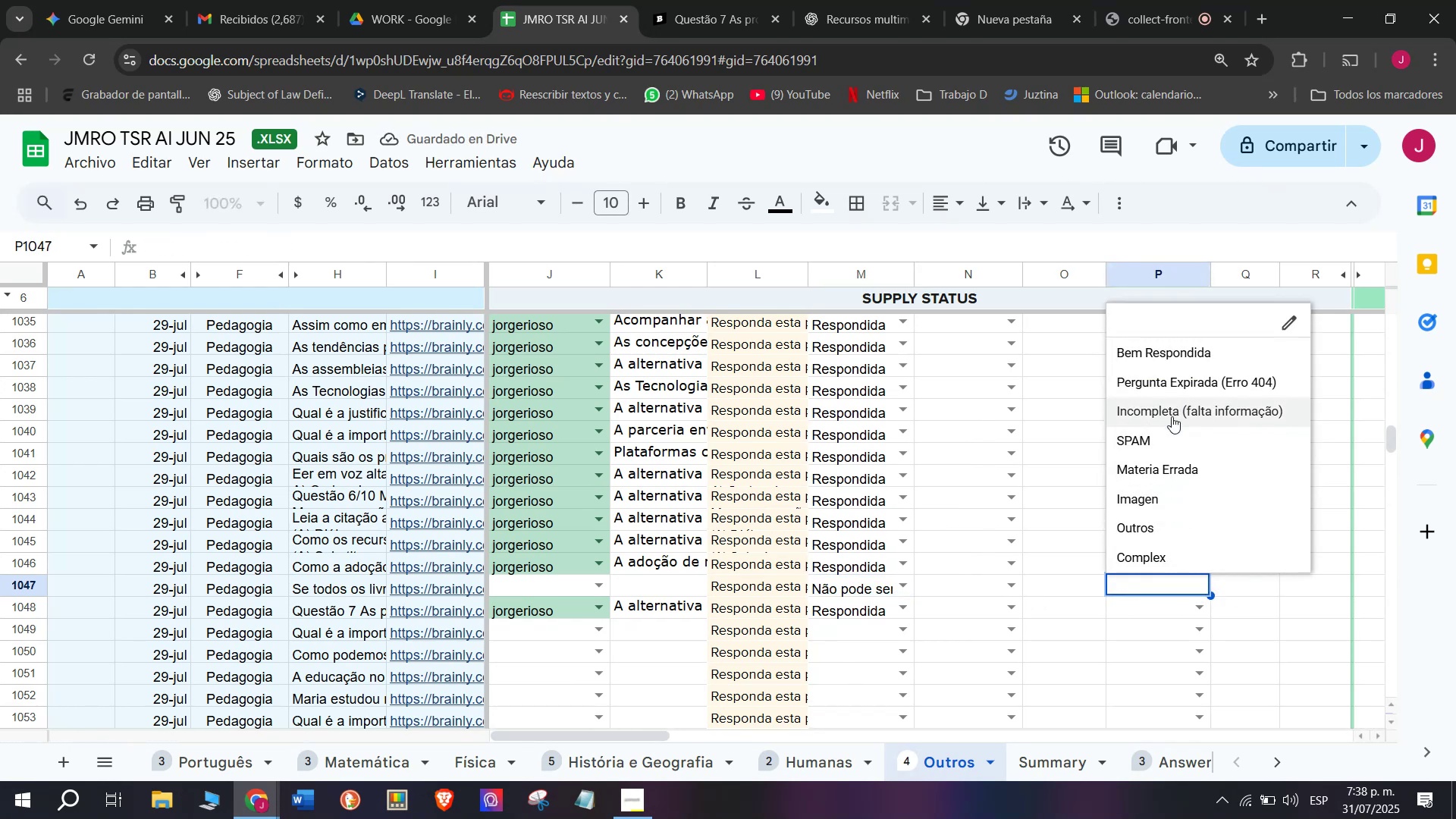 
left_click([458, 654])
 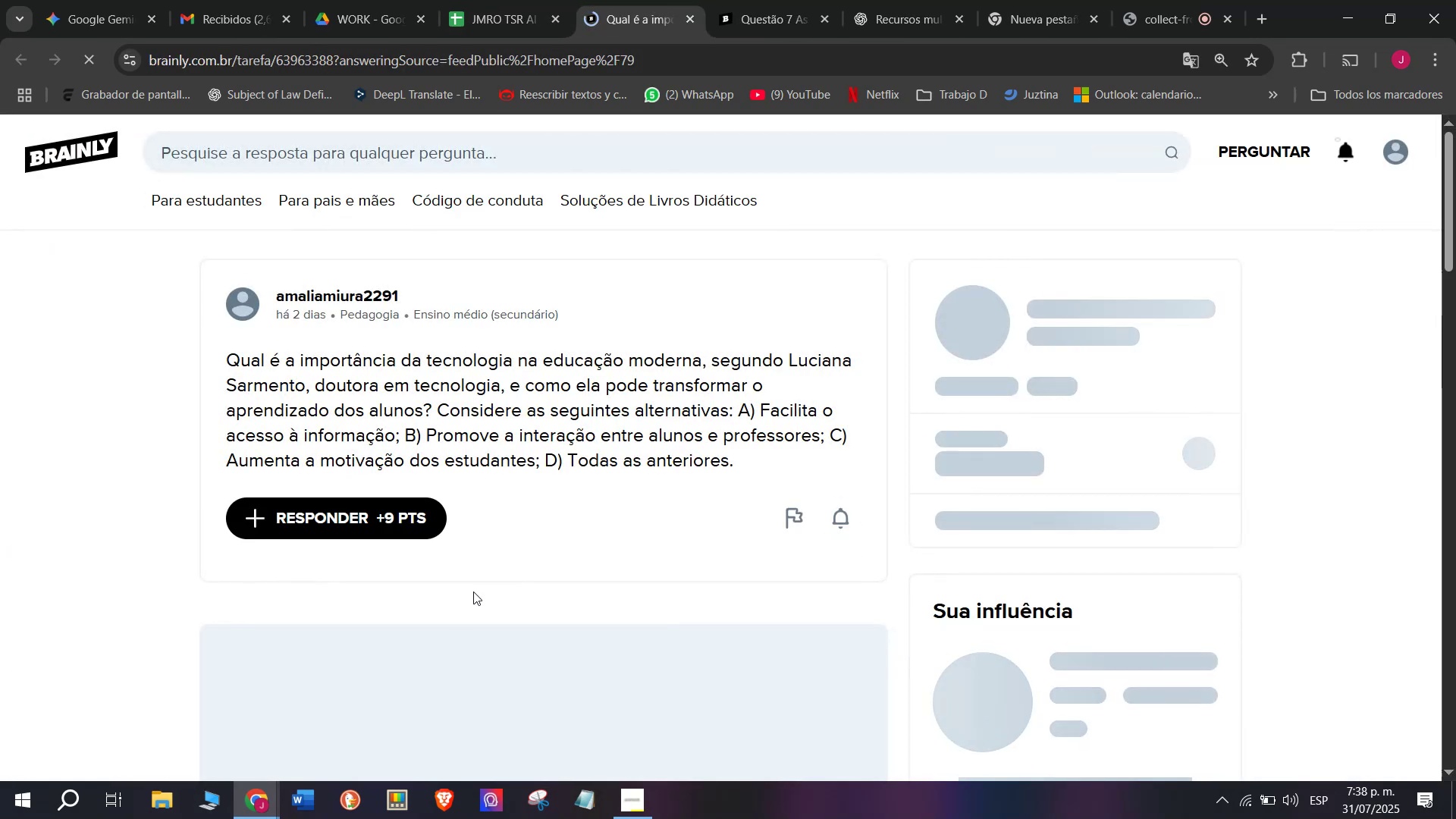 
left_click_drag(start_coordinate=[752, 459], to_coordinate=[222, 364])
 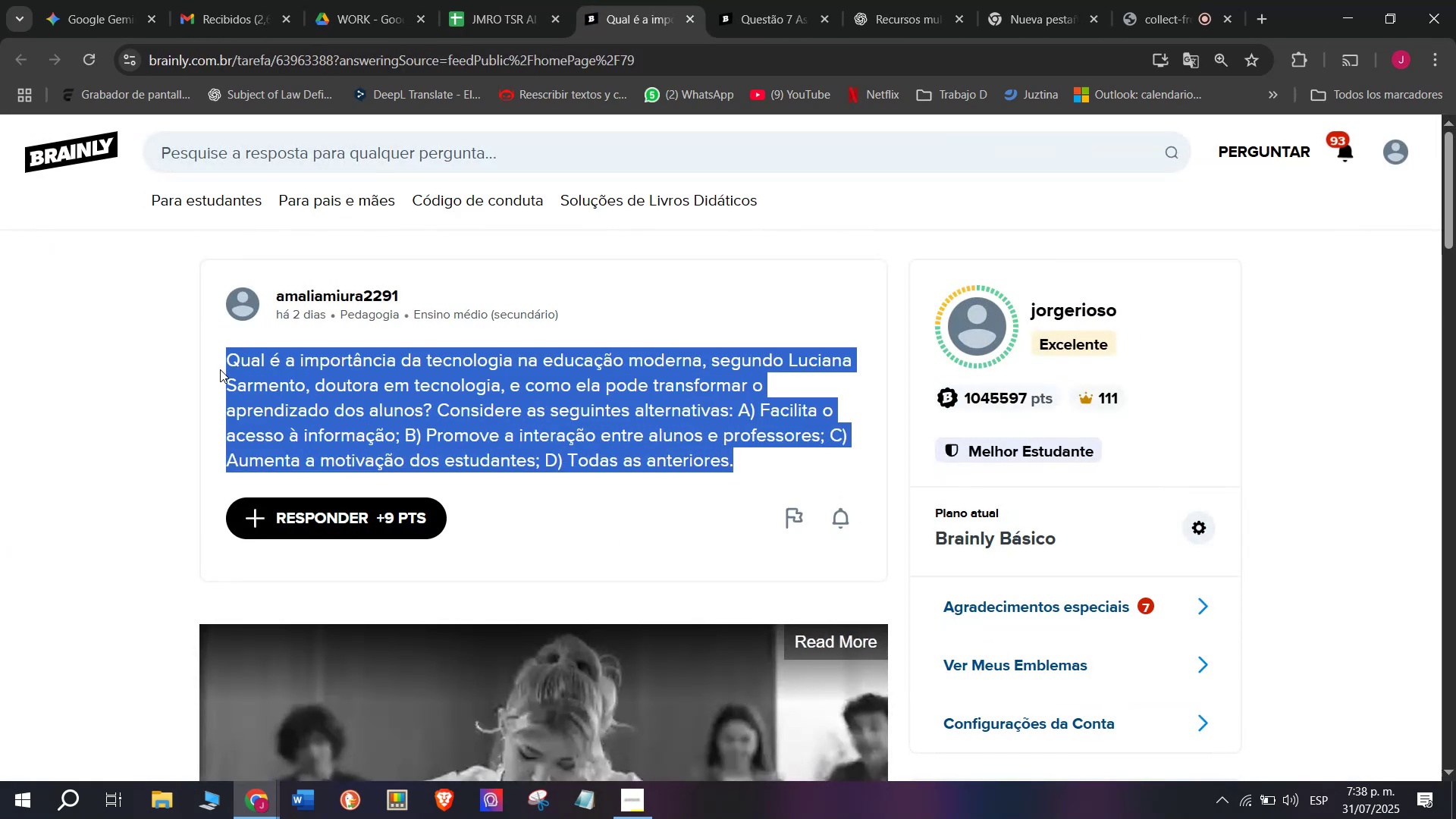 
key(Control+C)
 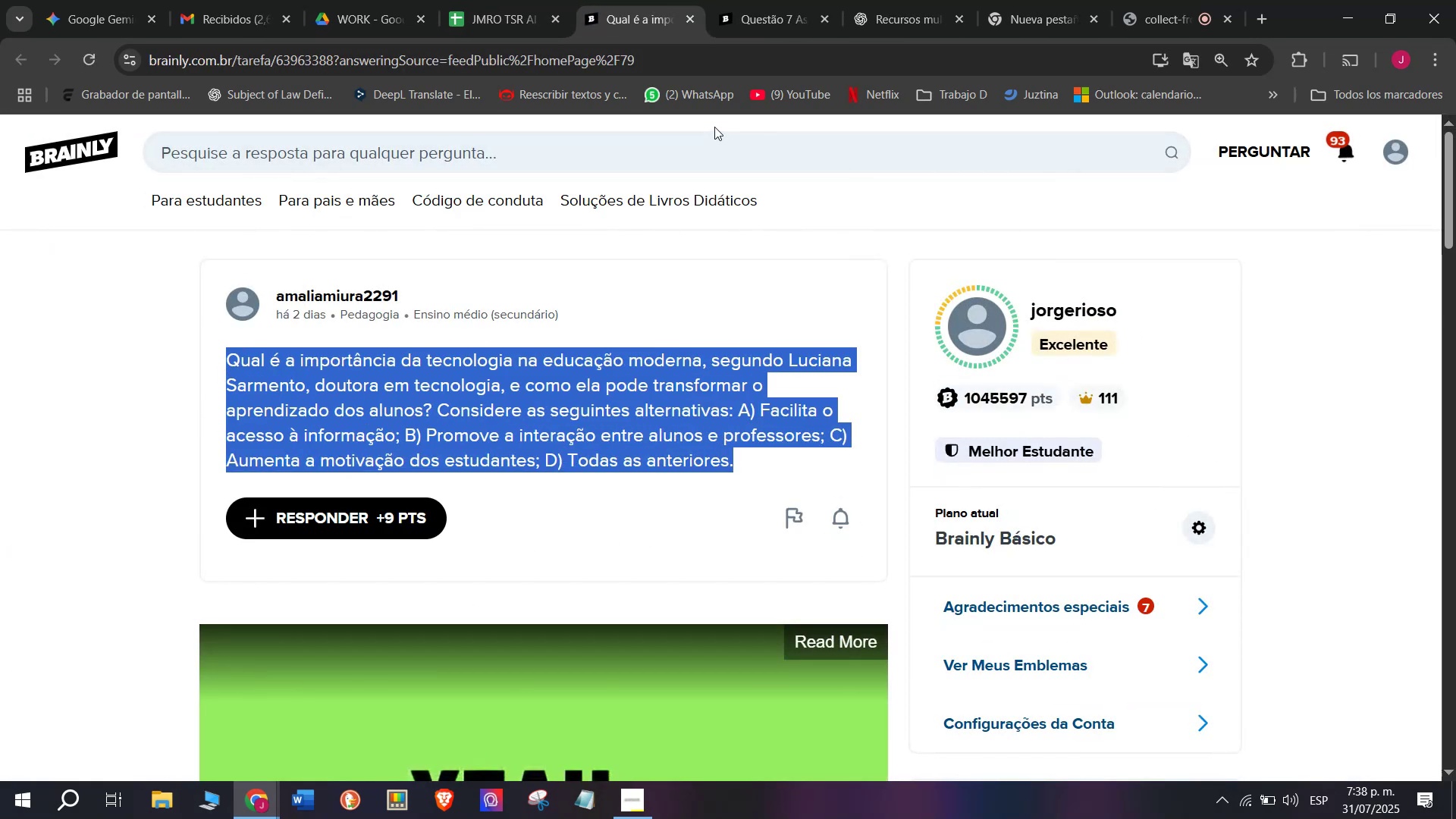 
wait(5.4)
 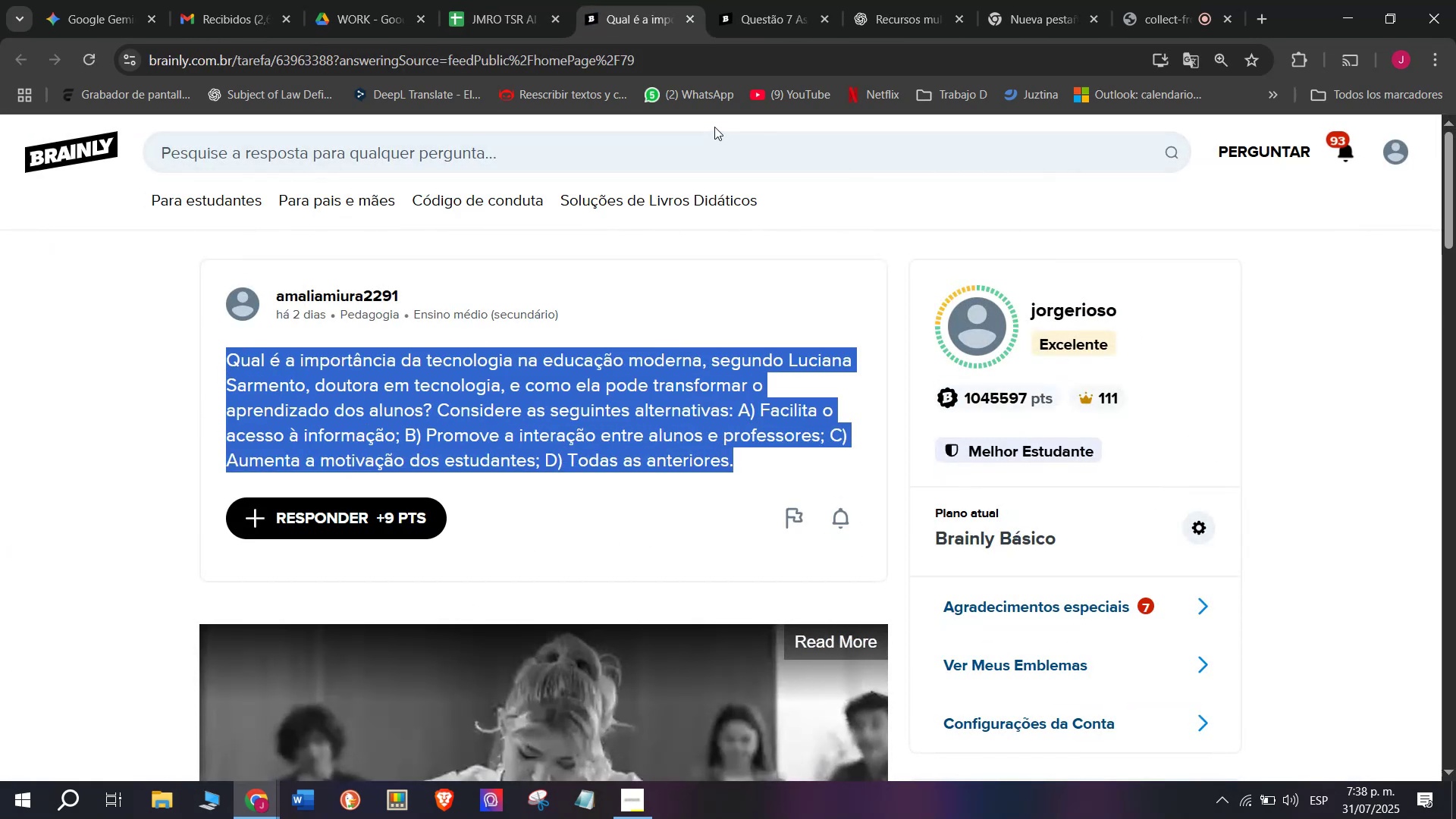 
key(Control+C)
 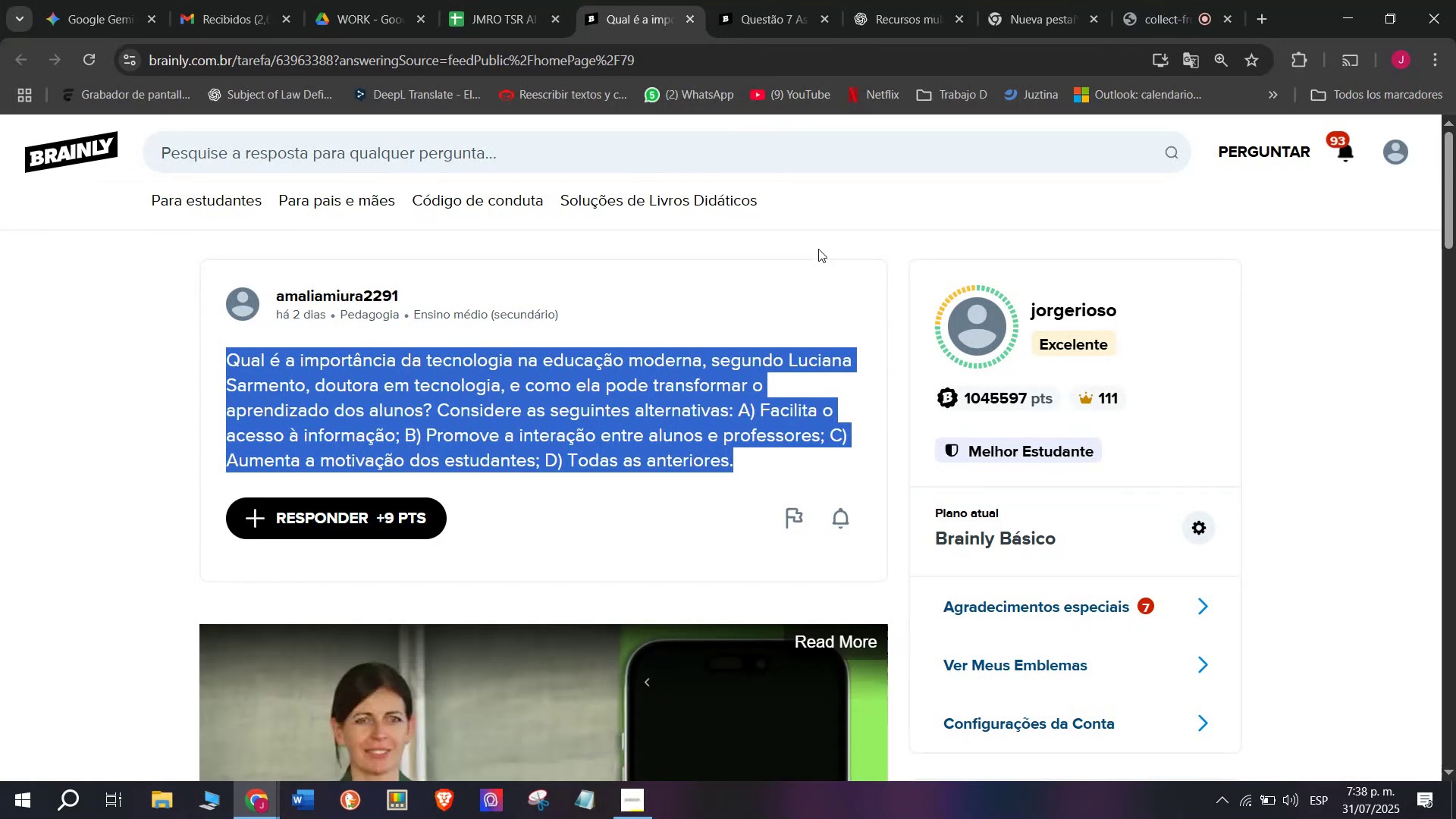 
left_click([746, 0])
 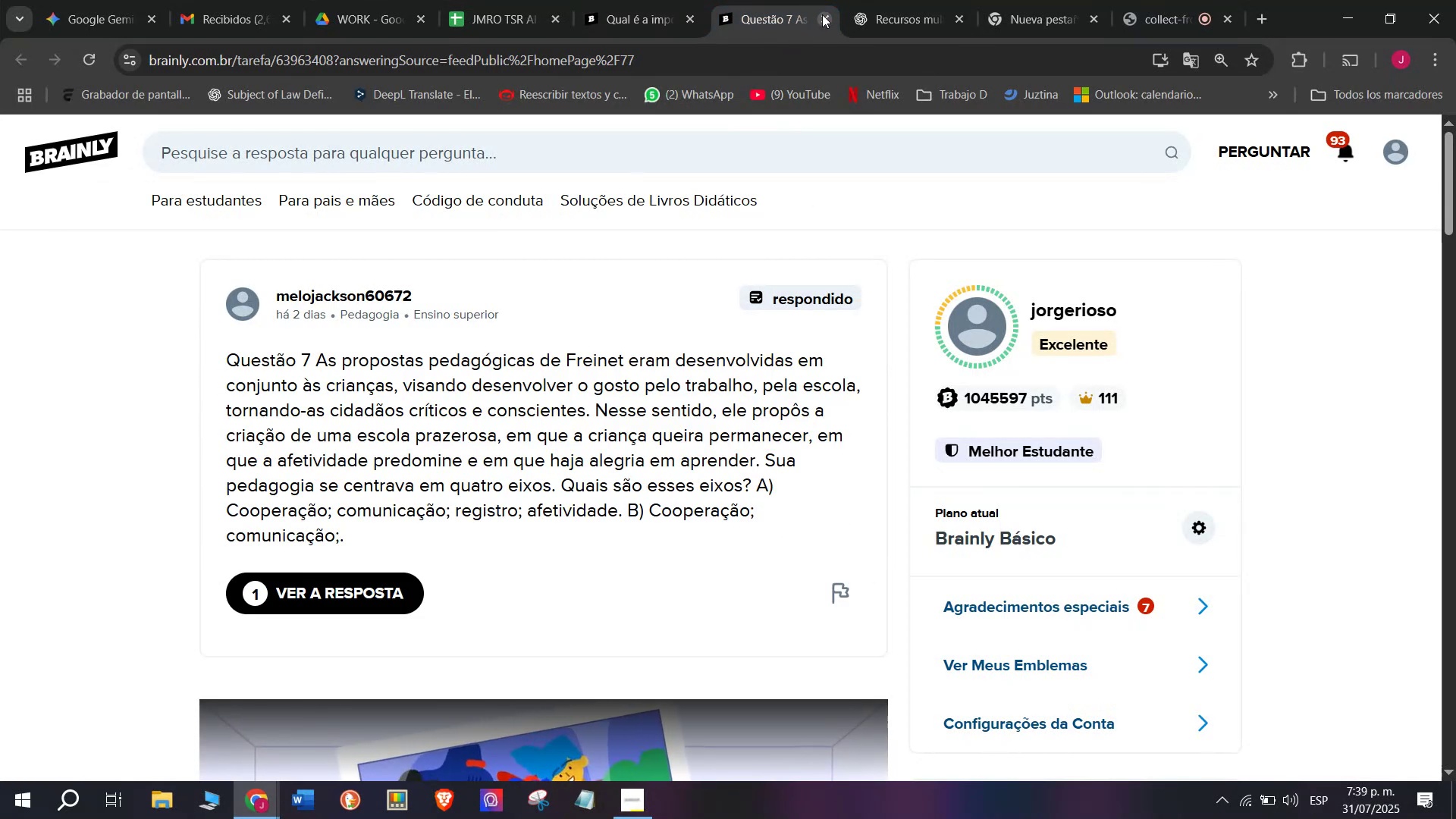 
left_click([822, 14])
 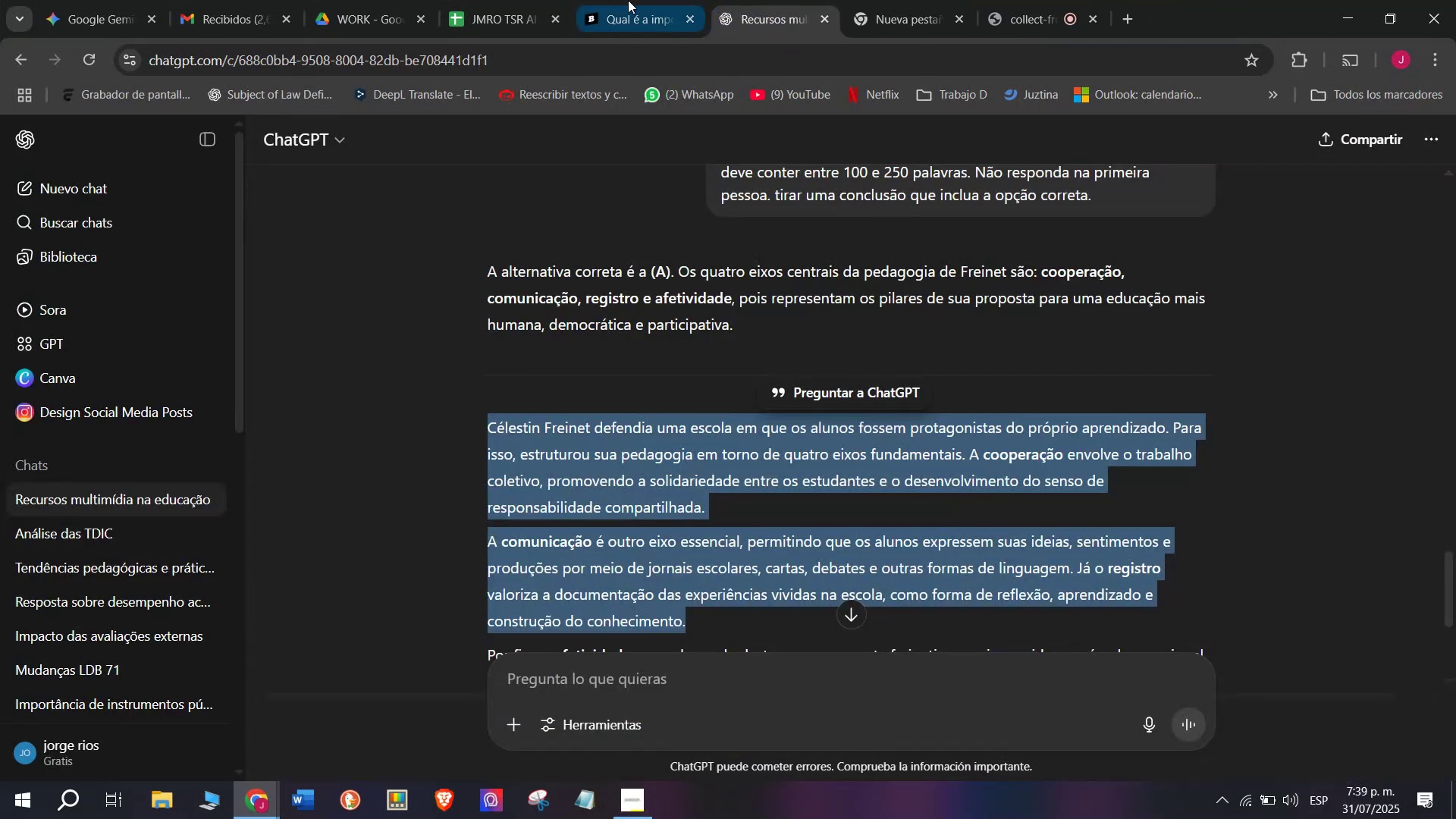 
left_click([620, 0])
 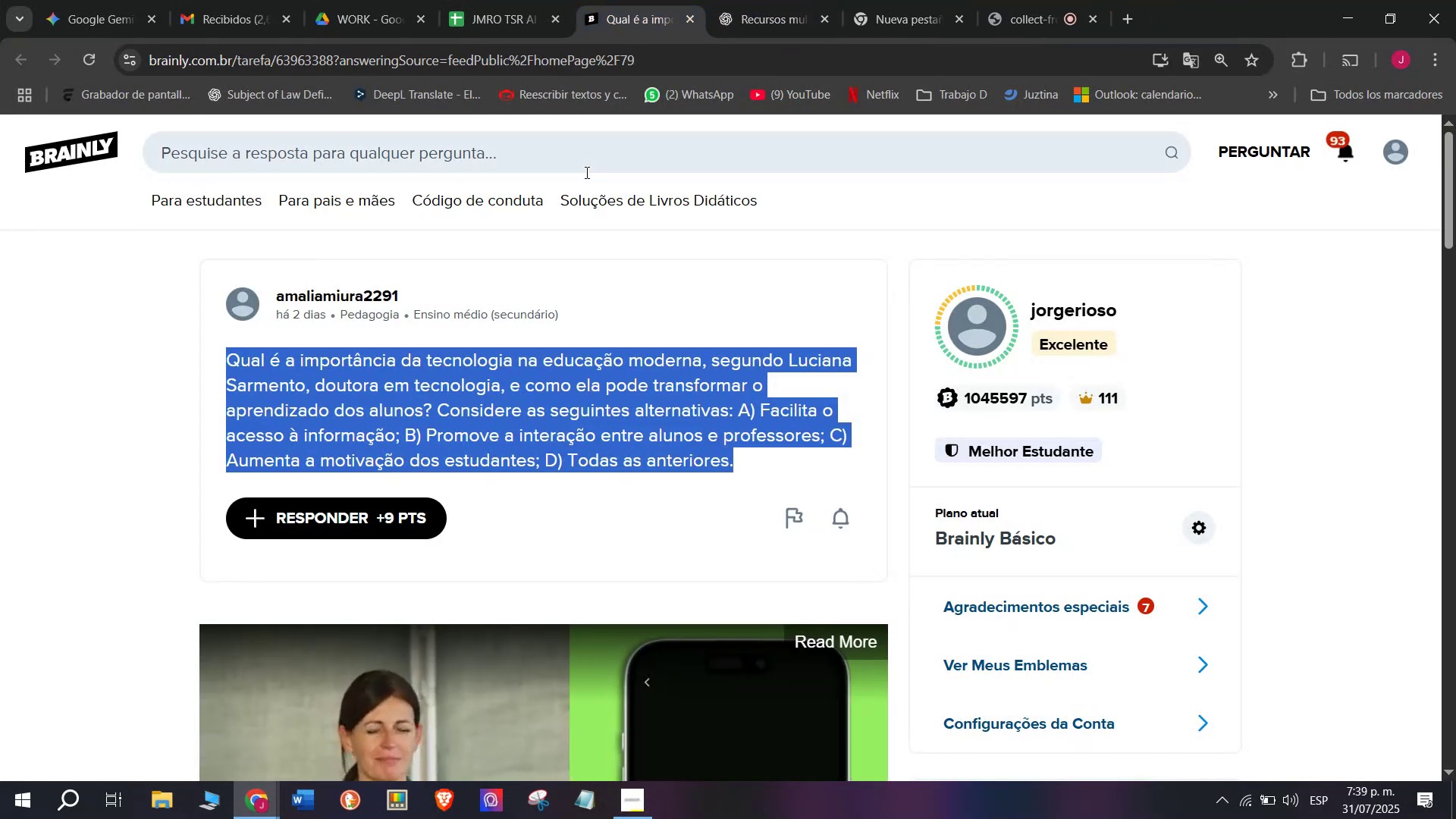 
key(Control+C)
 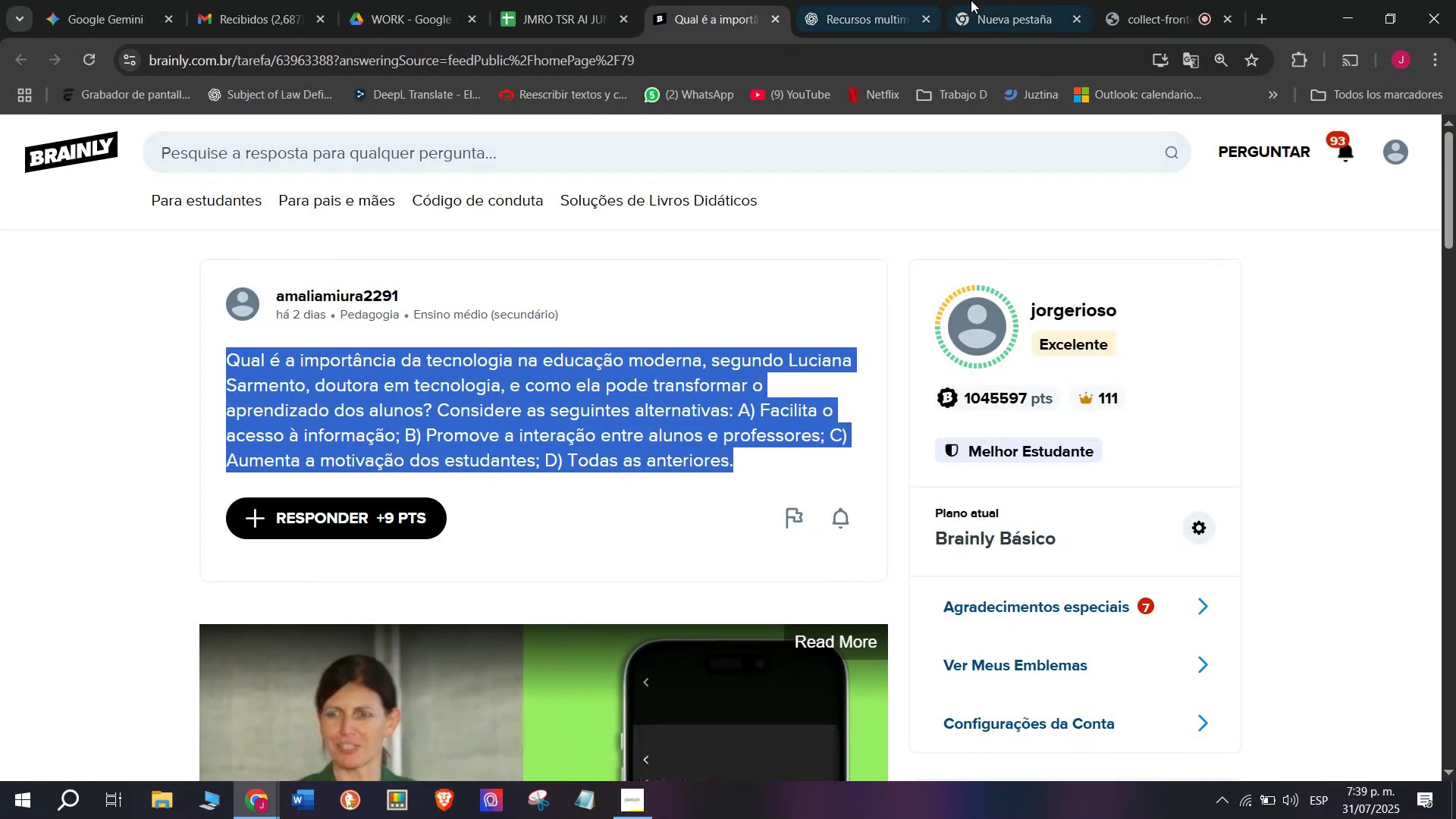 
left_click([869, 0])
 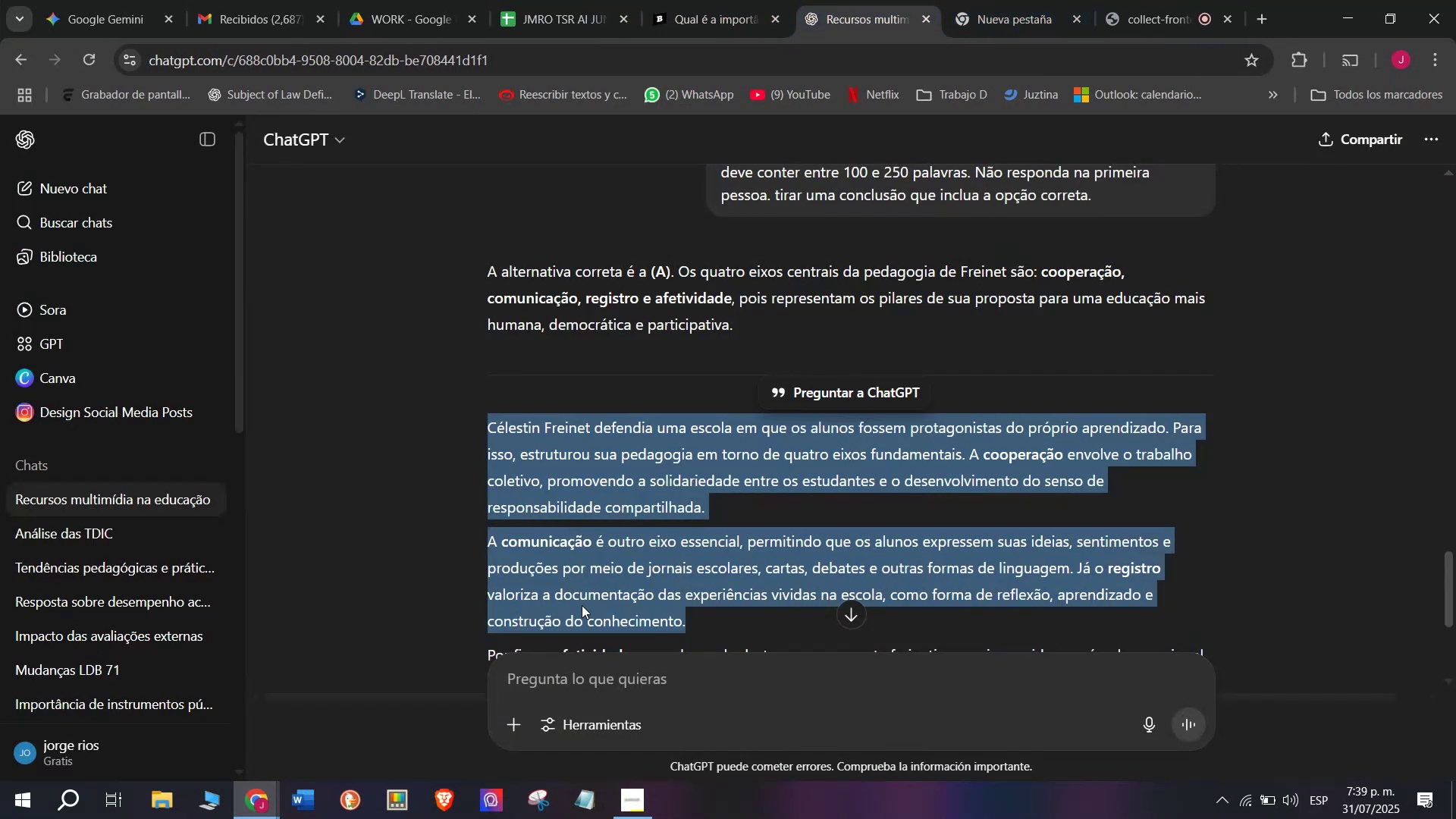 
left_click_drag(start_coordinate=[582, 656], to_coordinate=[580, 663])
 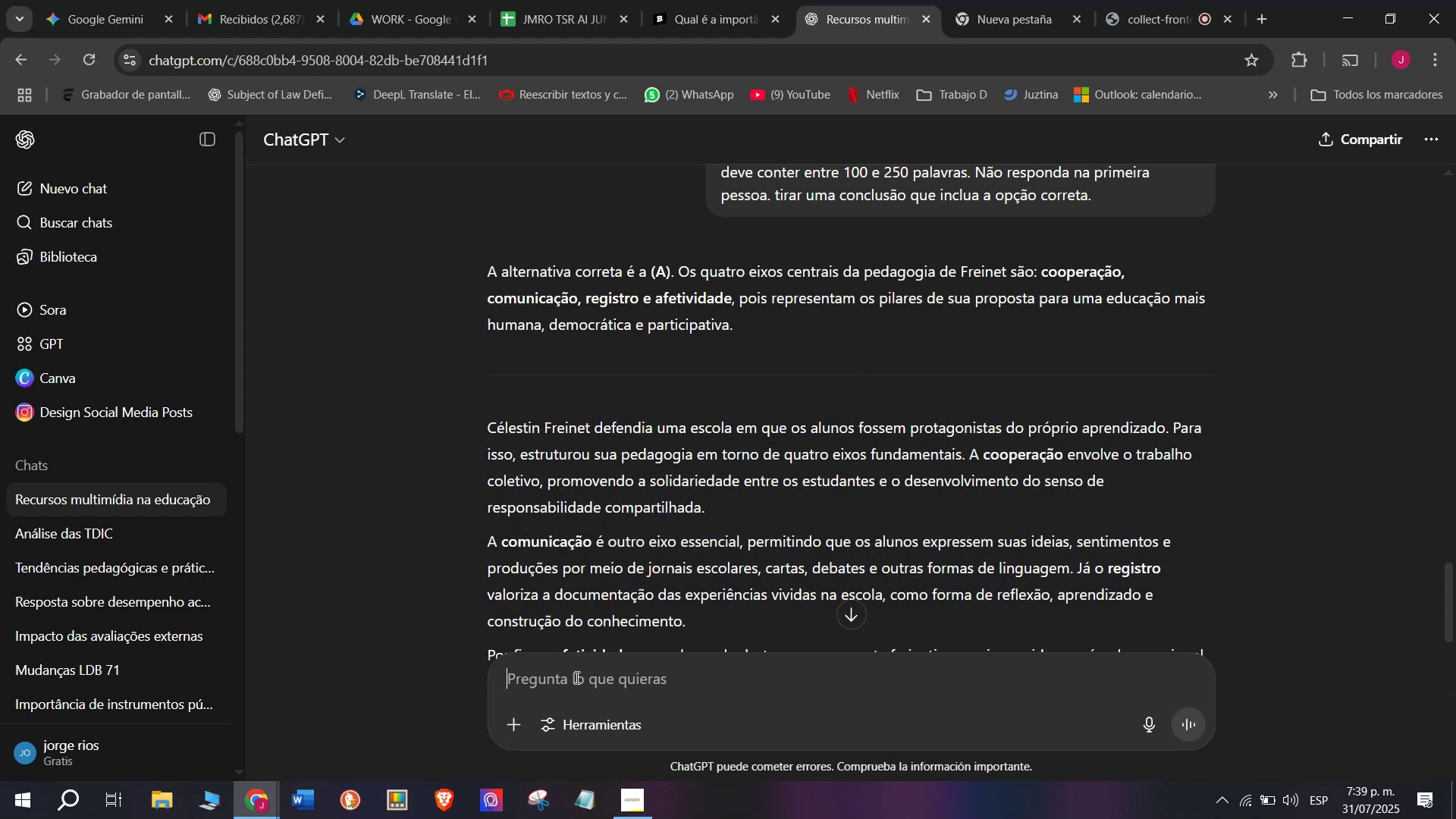 
key(Meta+MetaLeft)
 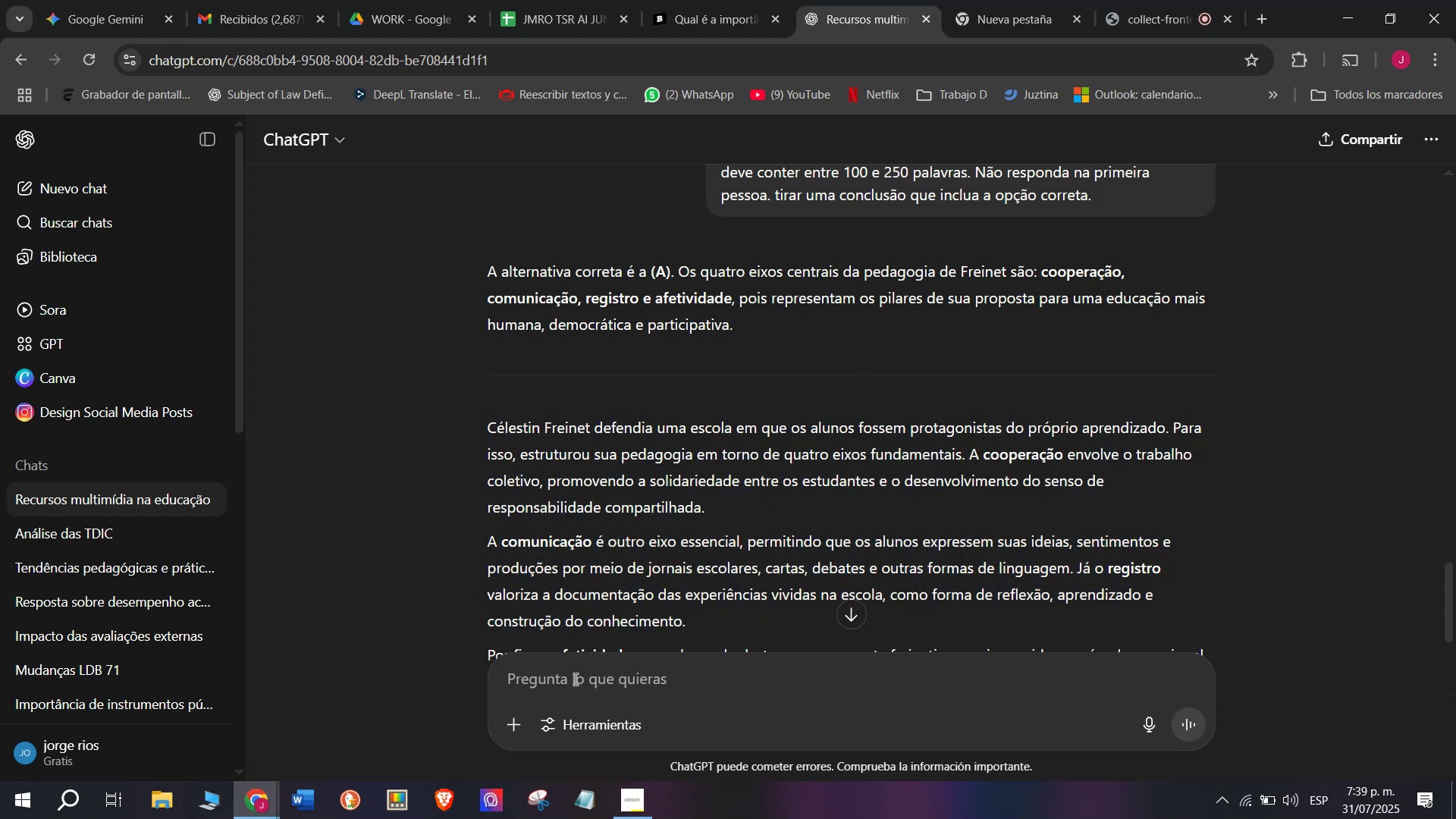 
key(Meta+V)
 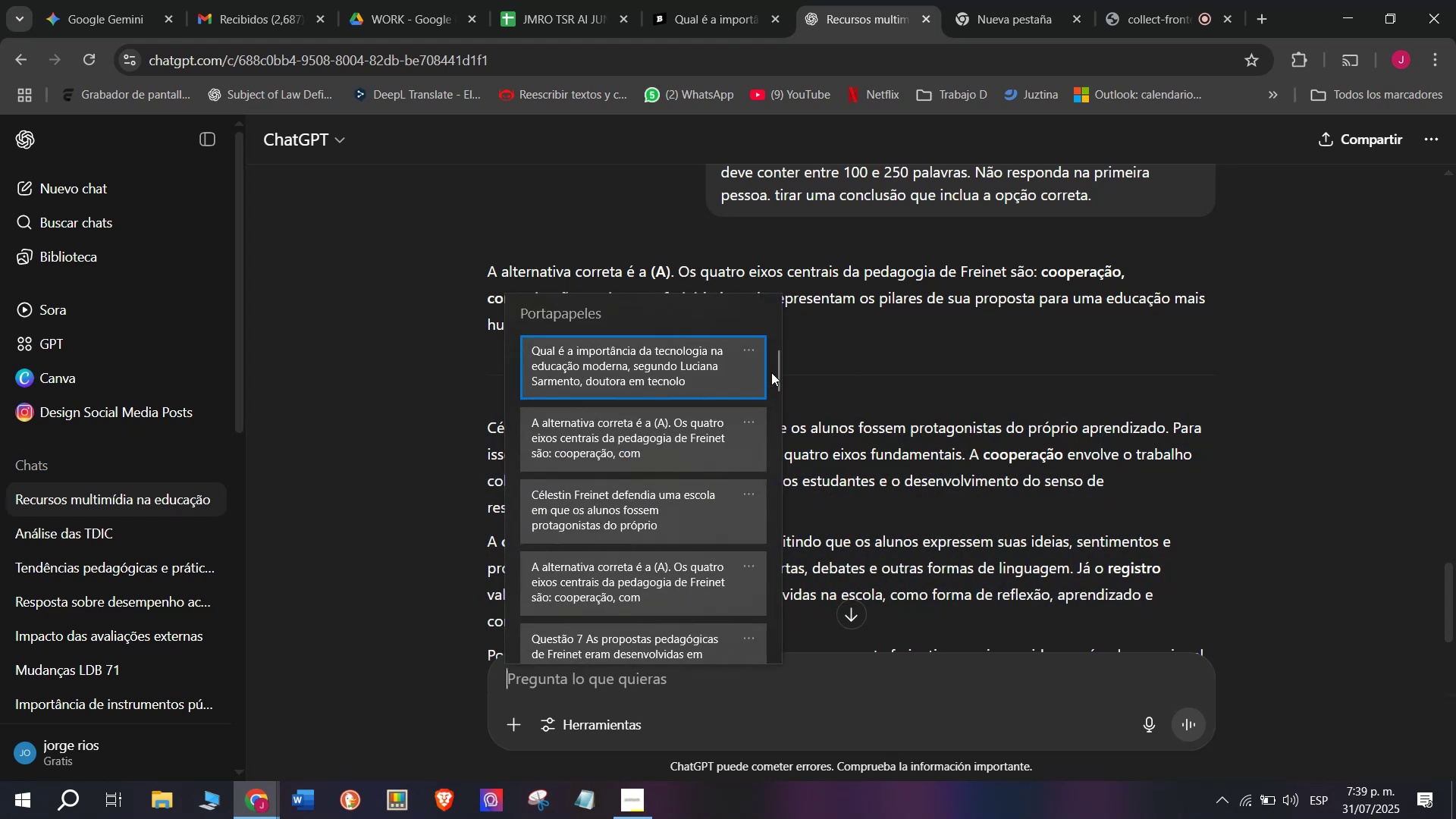 
left_click_drag(start_coordinate=[771, 372], to_coordinate=[744, 663])
 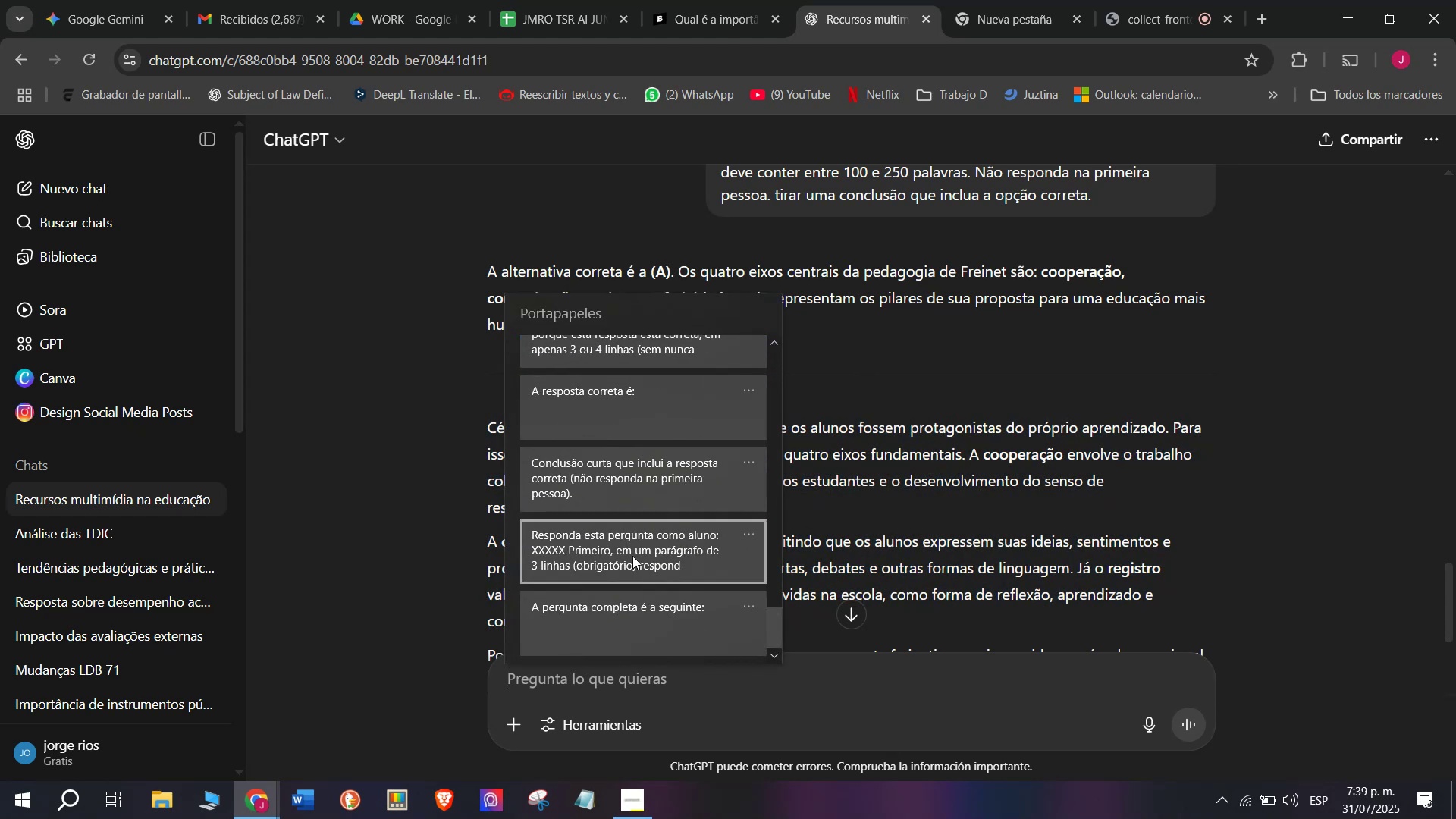 
key(Control+ControlLeft)
 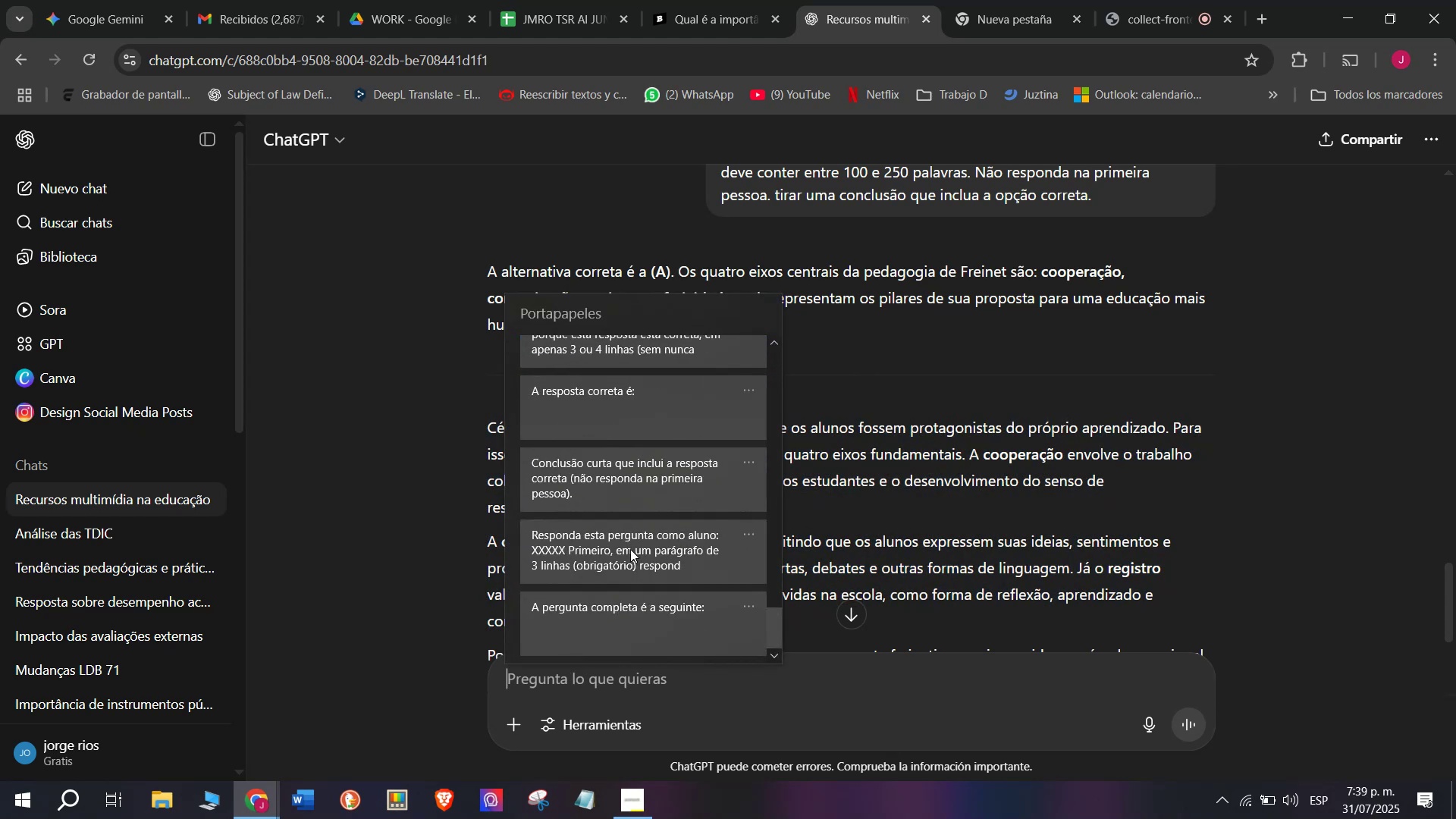 
key(Control+V)
 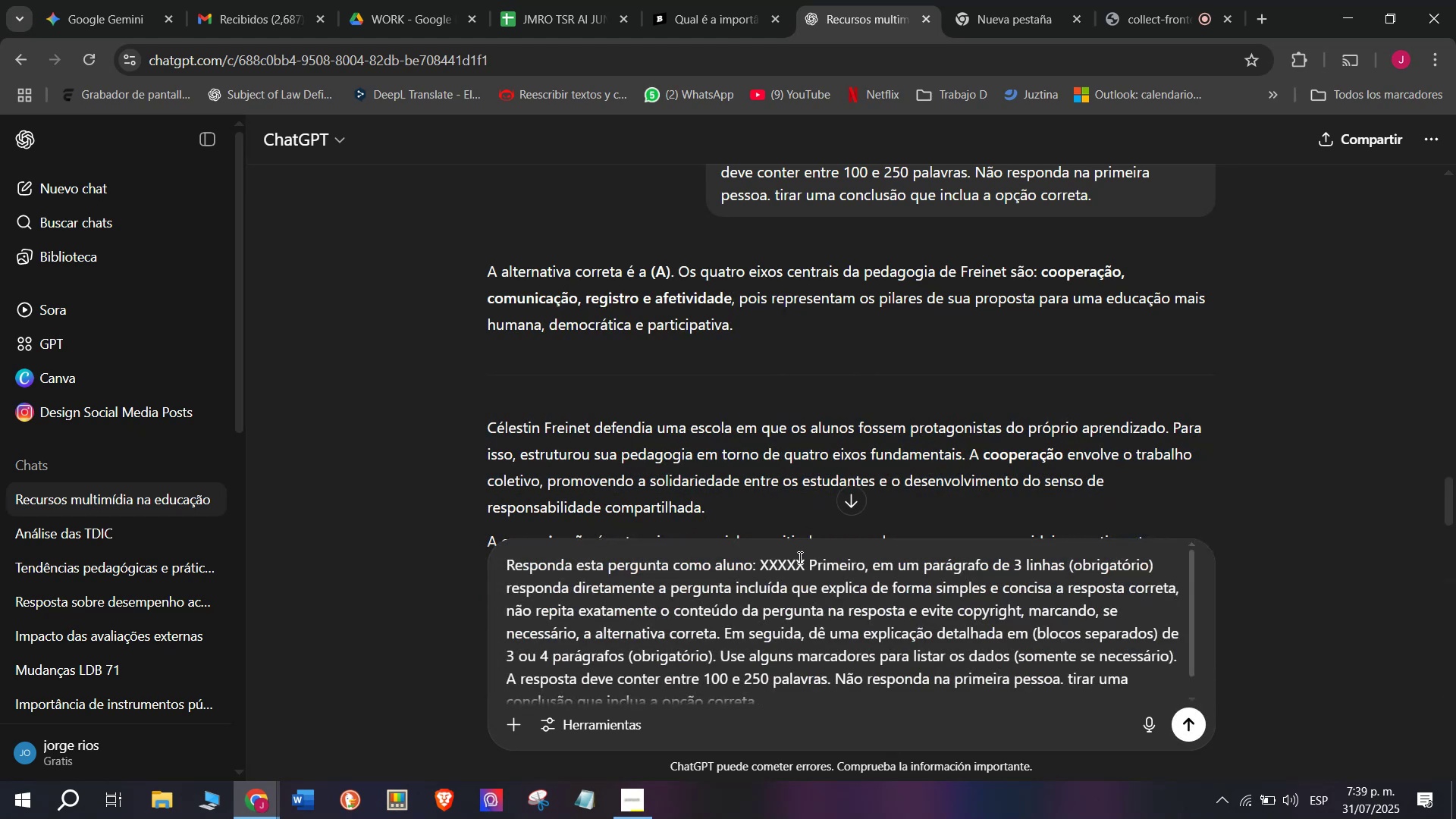 
left_click_drag(start_coordinate=[803, 562], to_coordinate=[759, 567])
 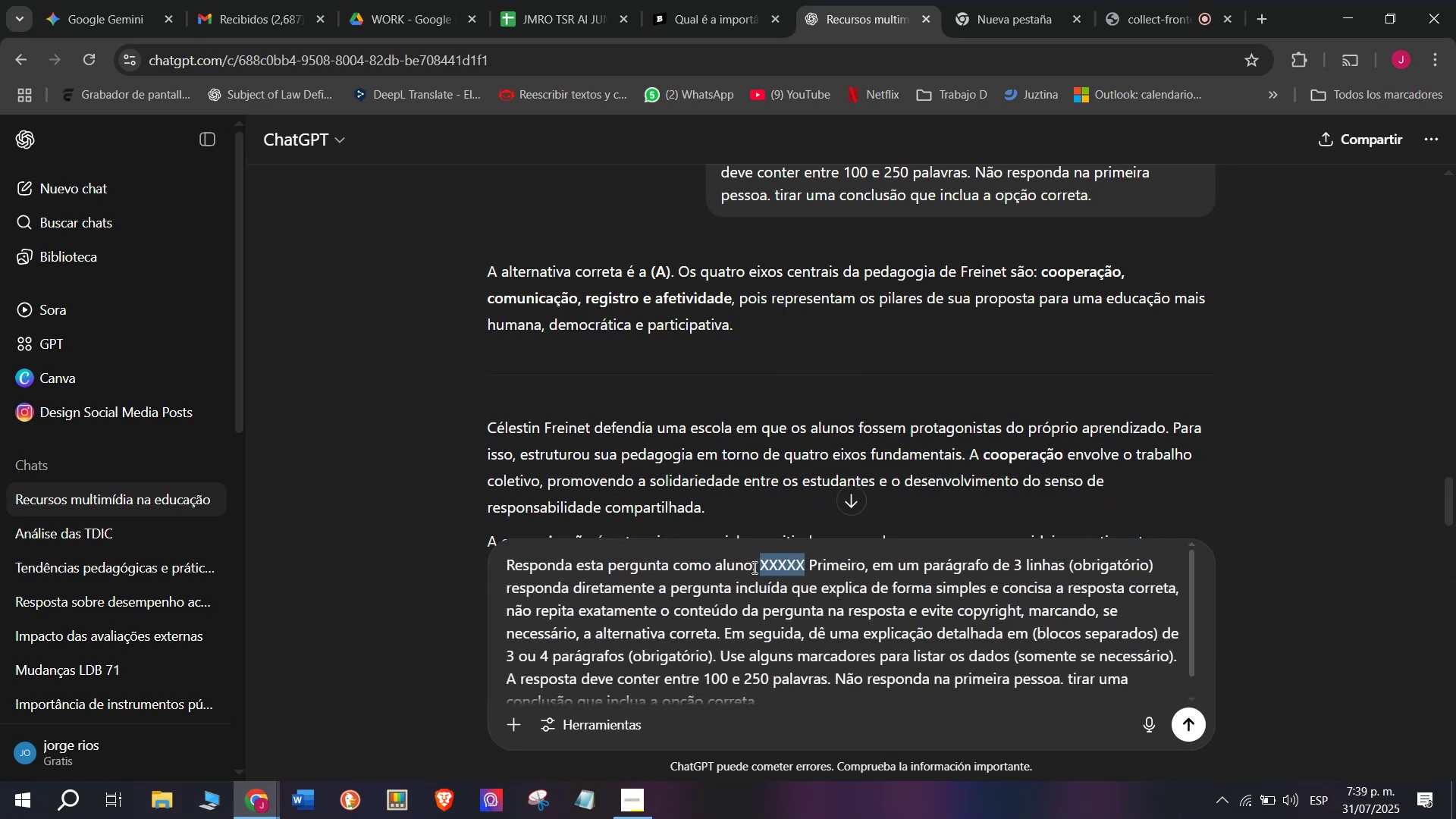 
key(Meta+MetaLeft)
 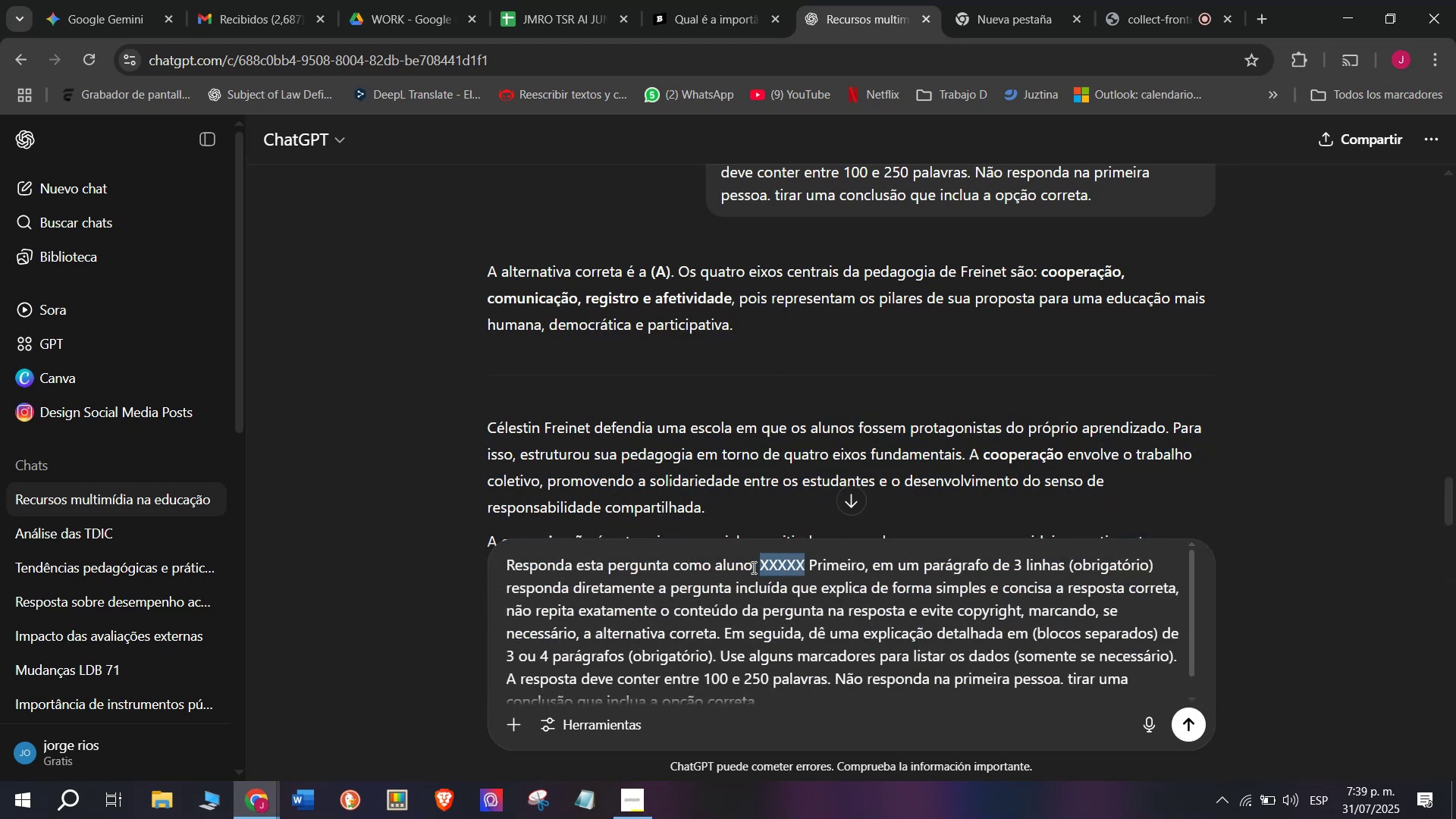 
key(Meta+V)
 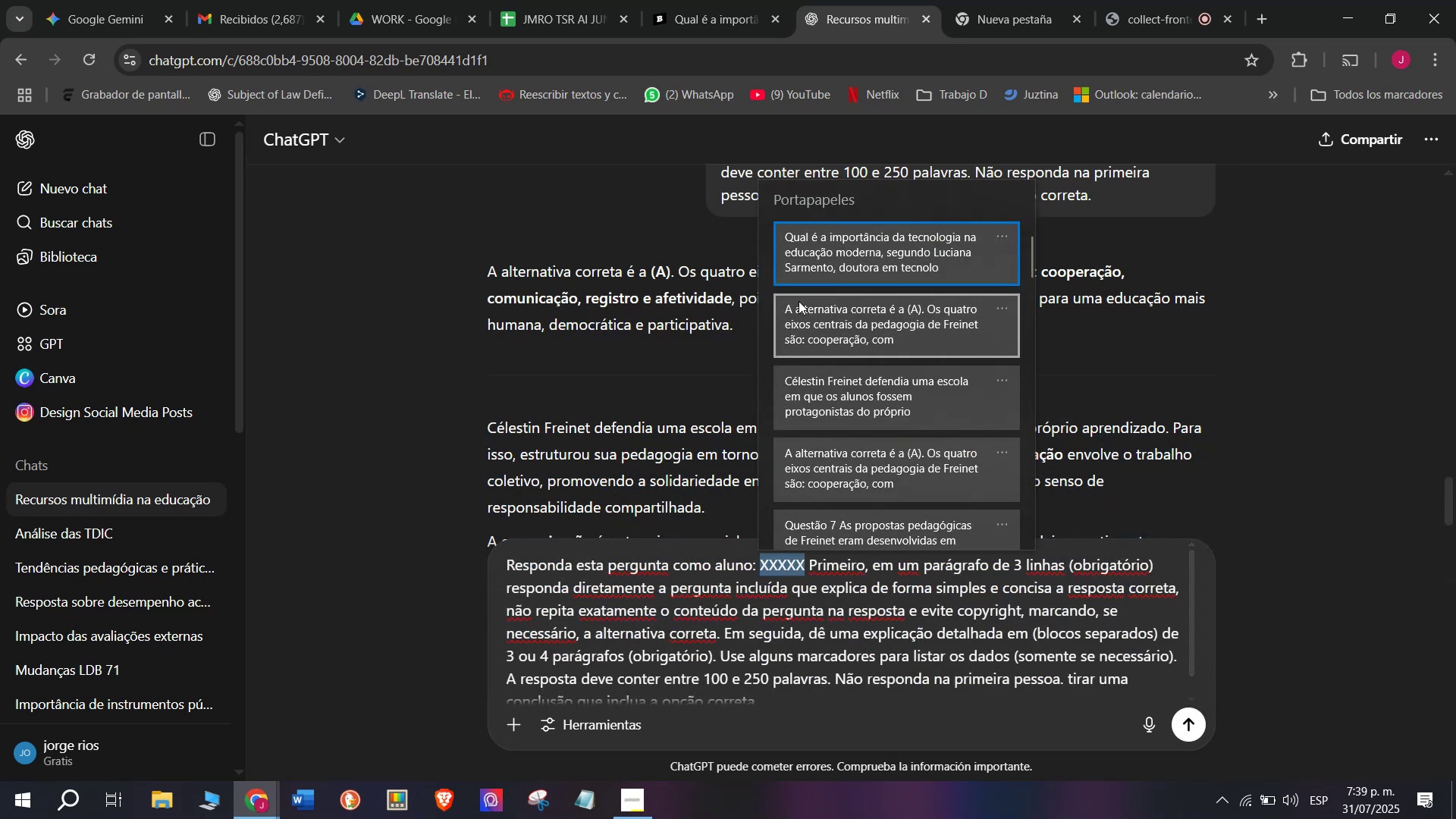 
left_click([813, 261])
 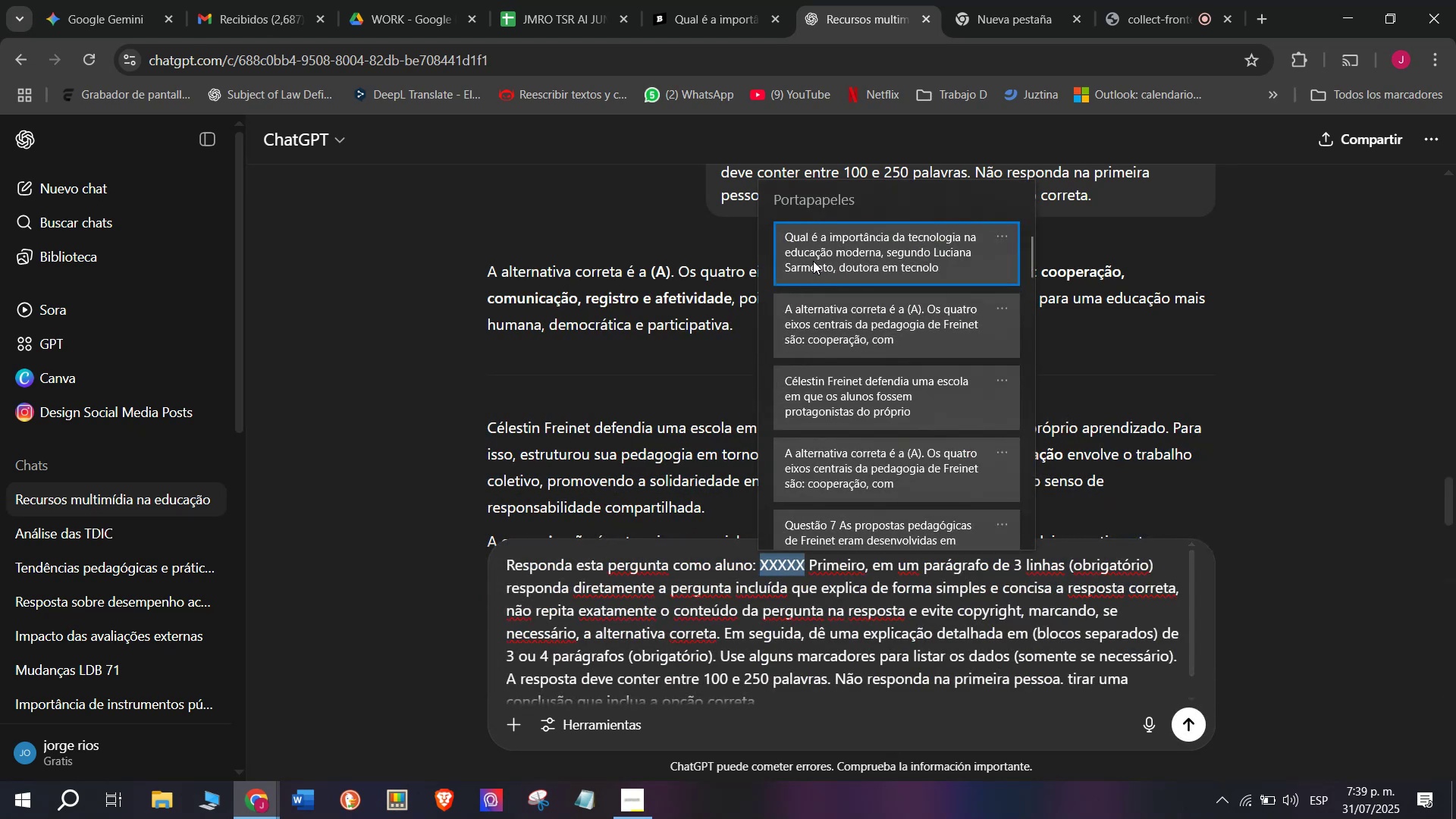 
key(Control+ControlLeft)
 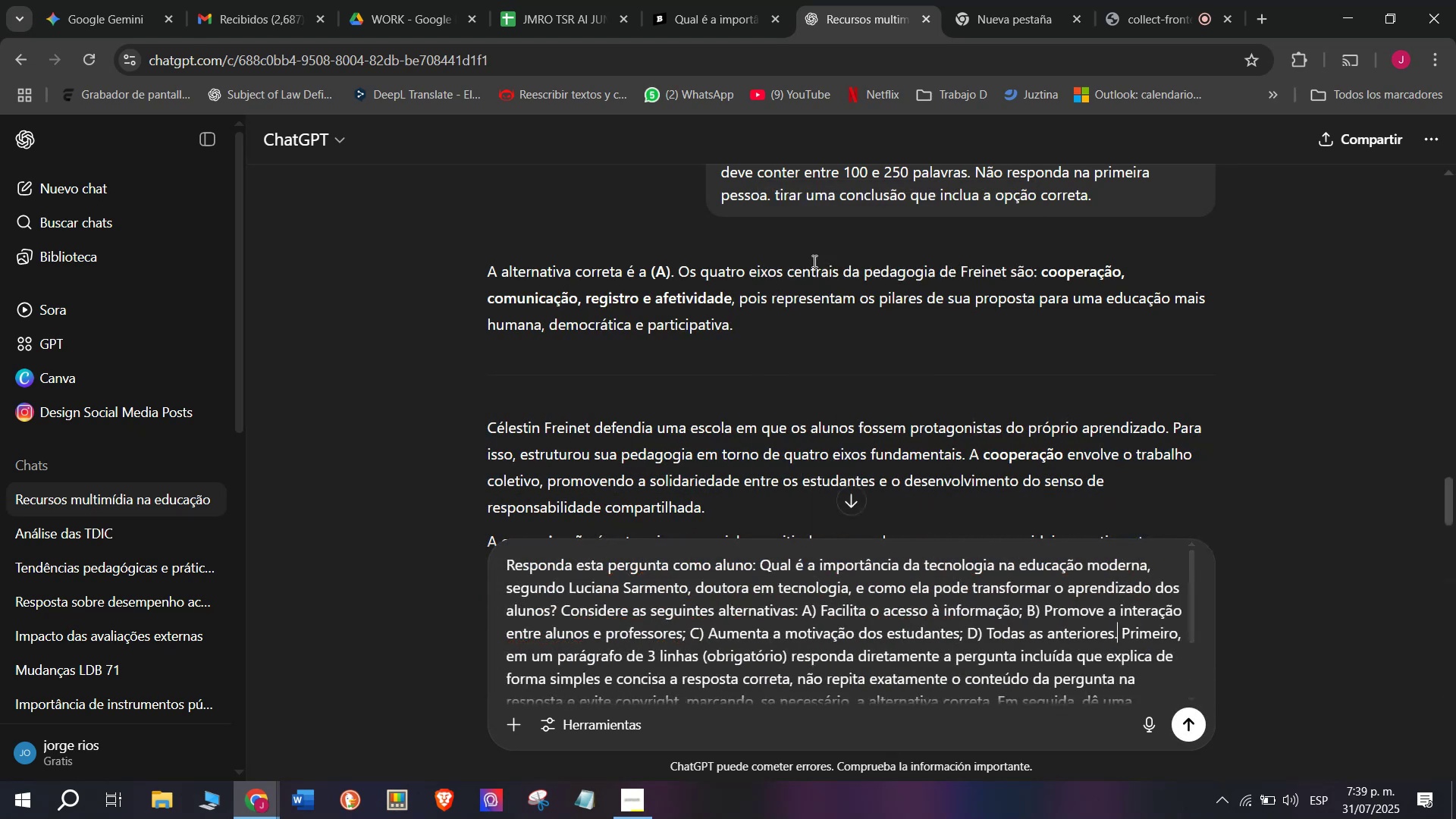 
key(Control+V)
 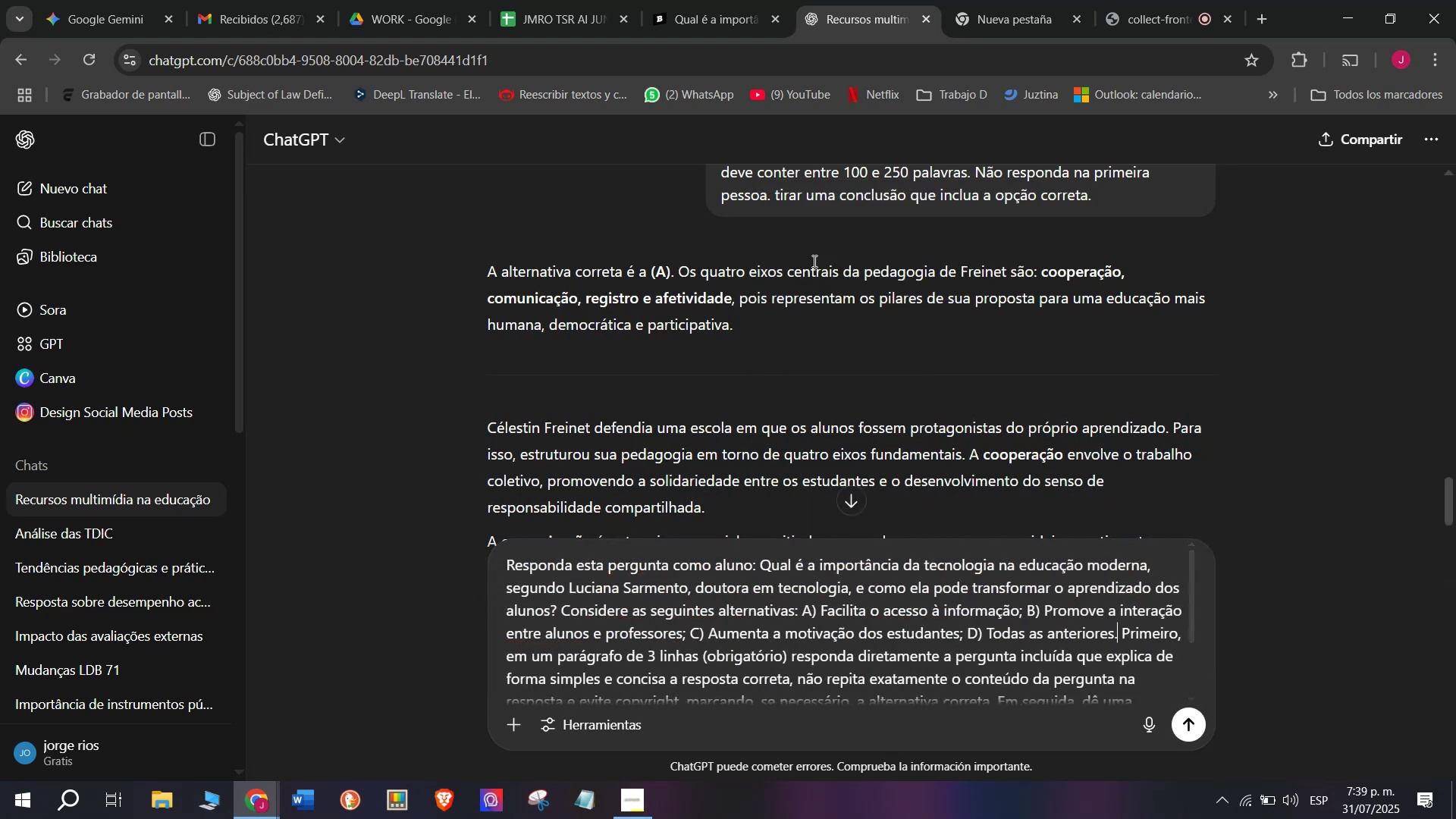 
key(Enter)
 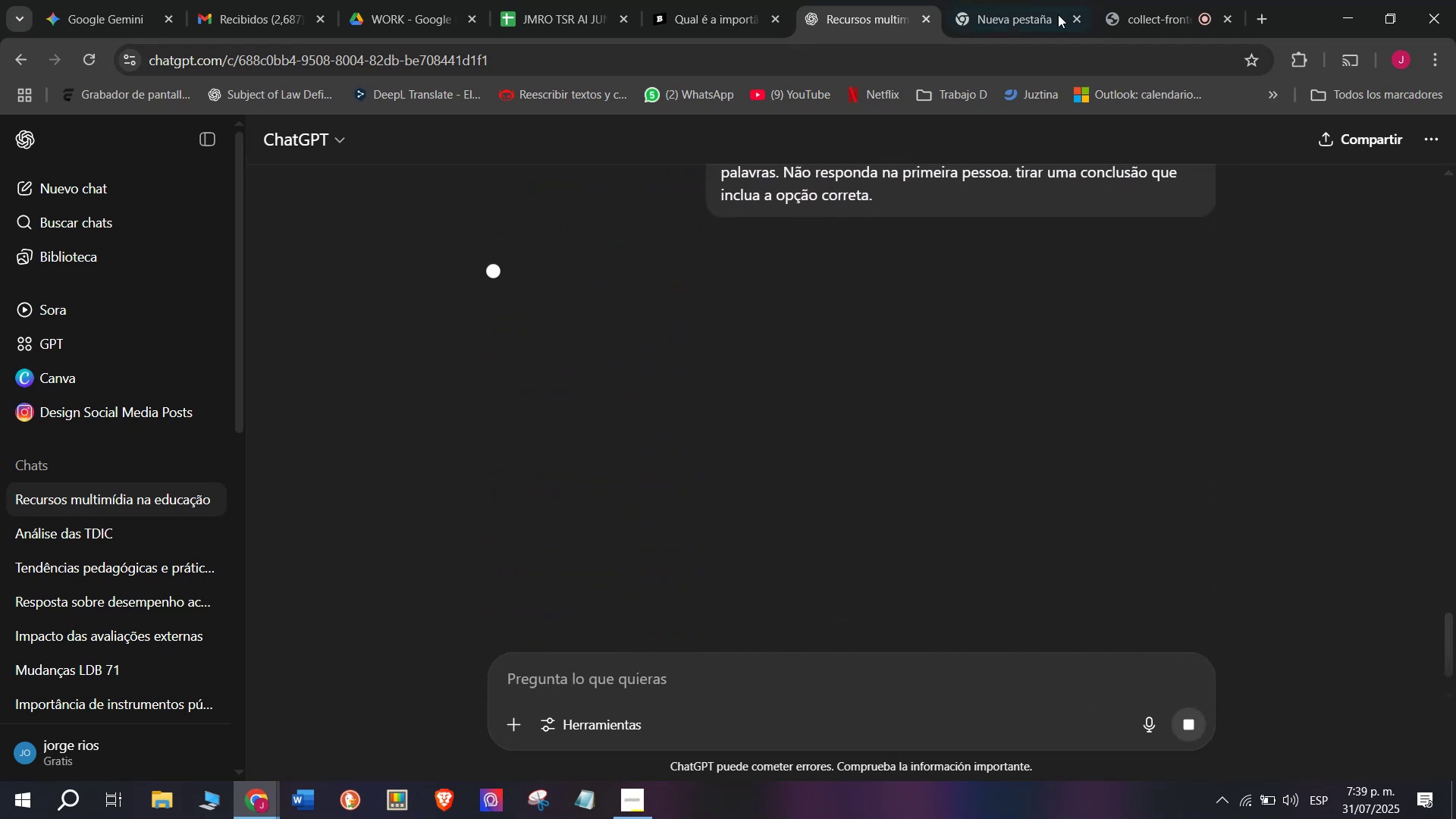 
left_click([1146, 0])
 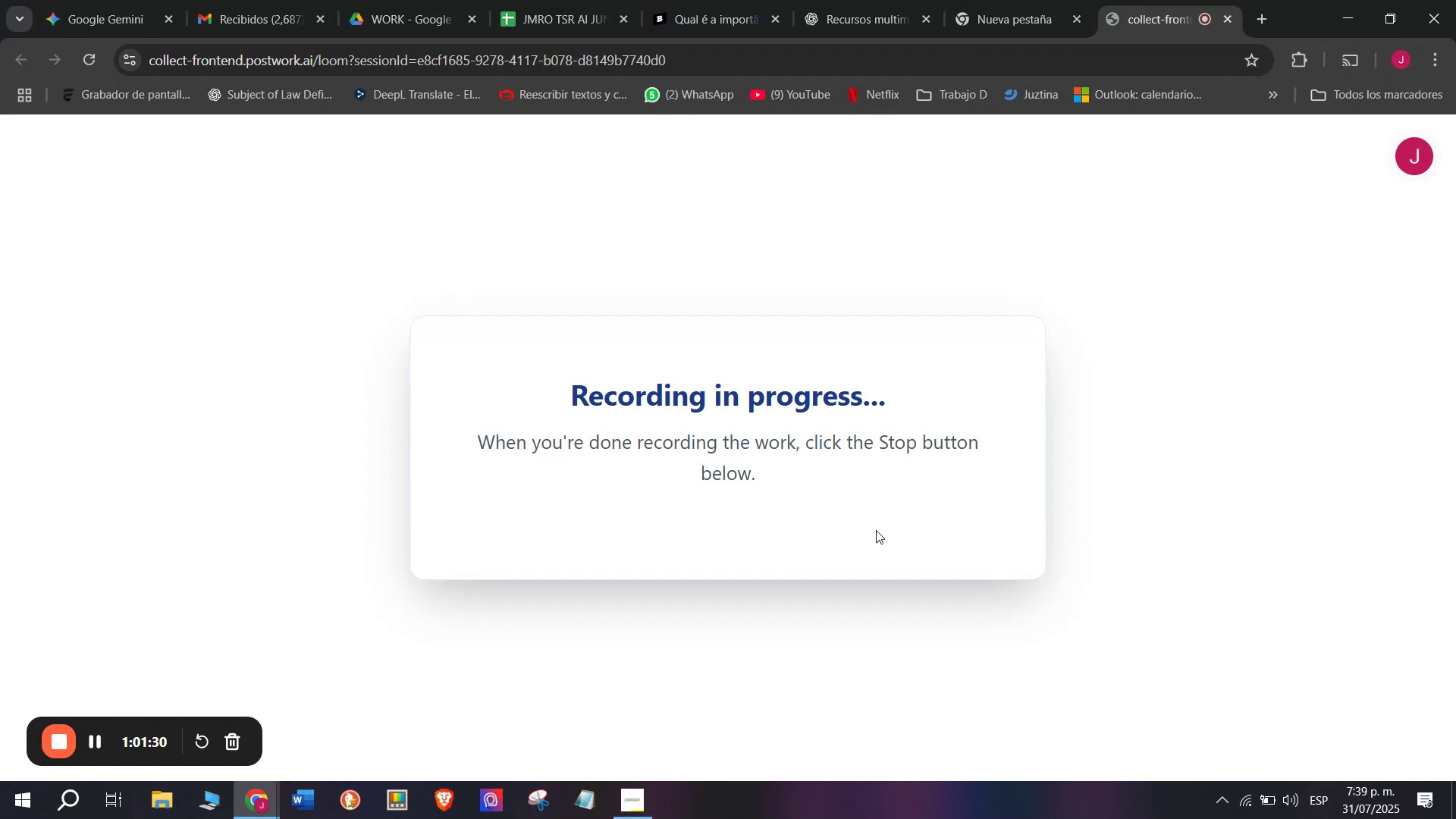 
left_click([698, 0])
 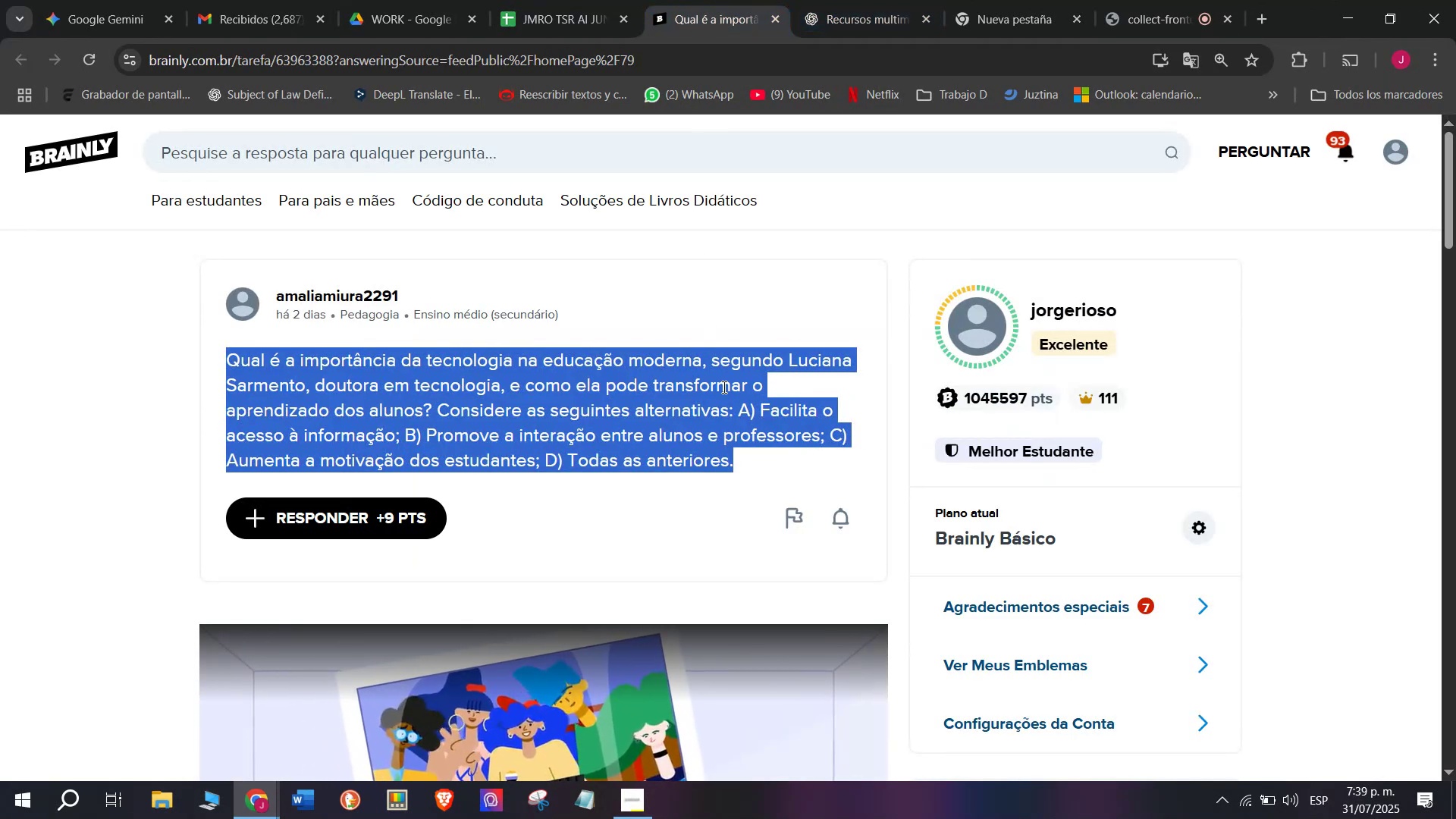 
wait(7.64)
 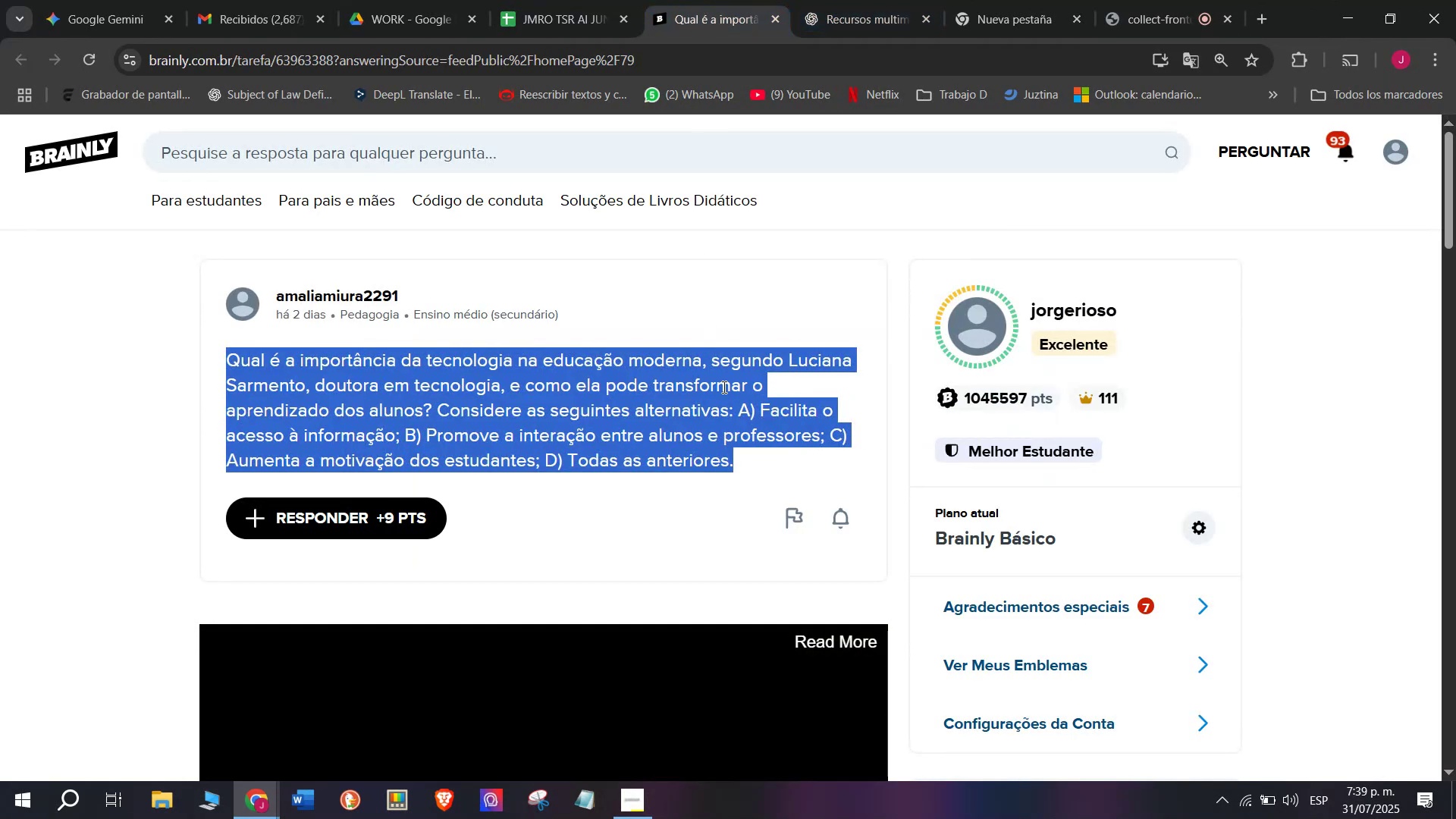 
left_click([828, 0])
 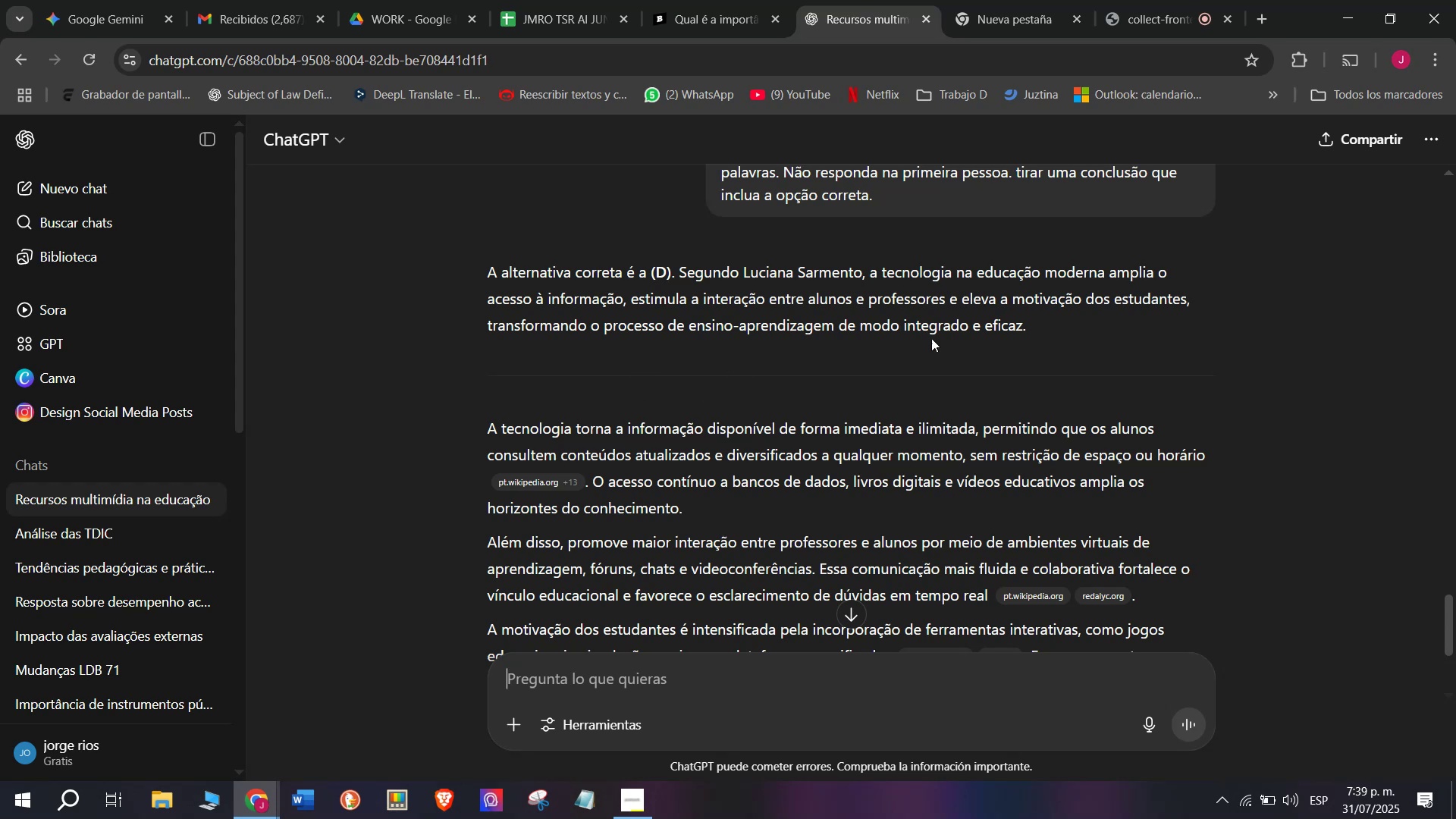 
left_click_drag(start_coordinate=[1034, 326], to_coordinate=[489, 255])
 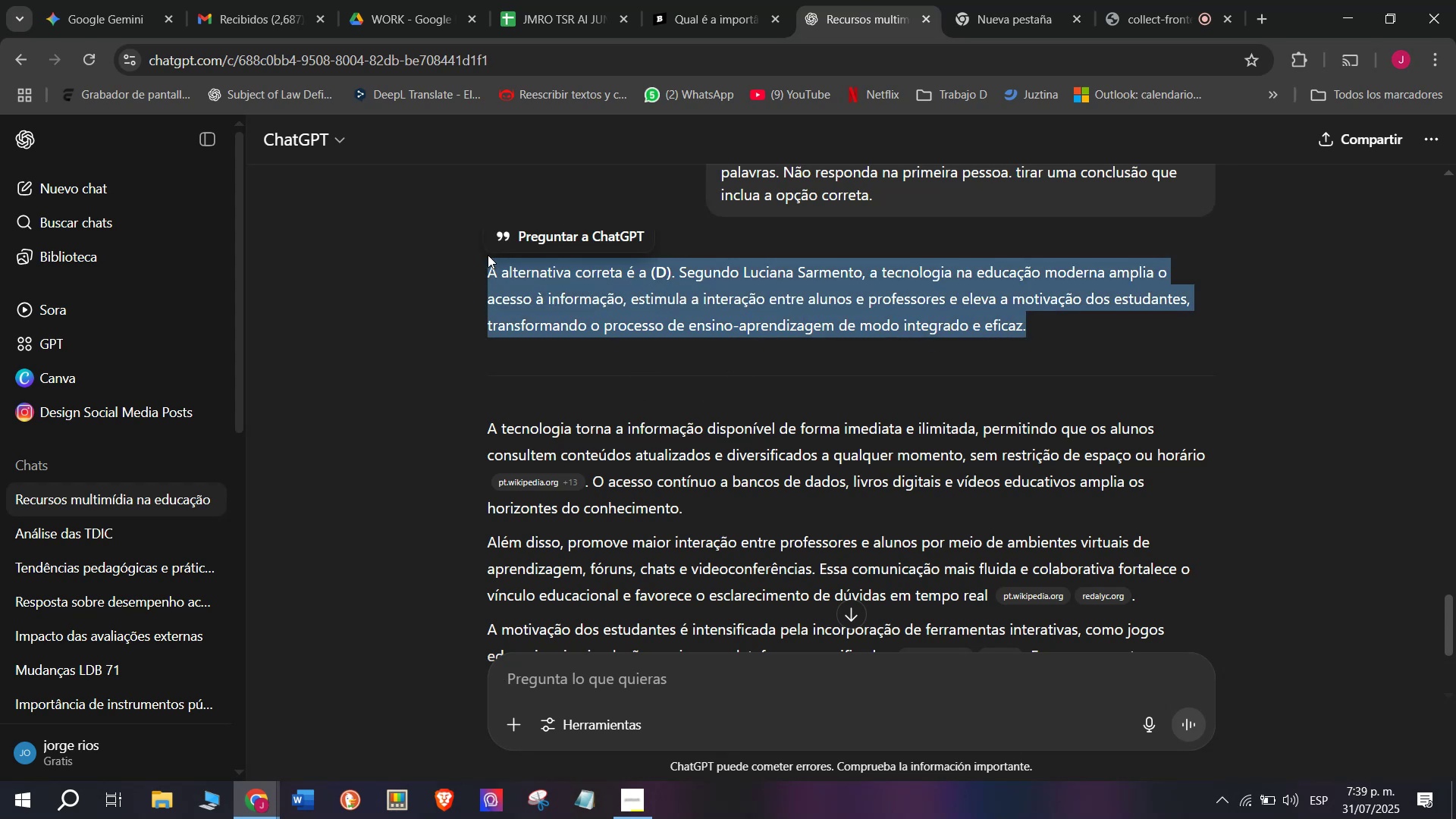 
key(Control+C)
 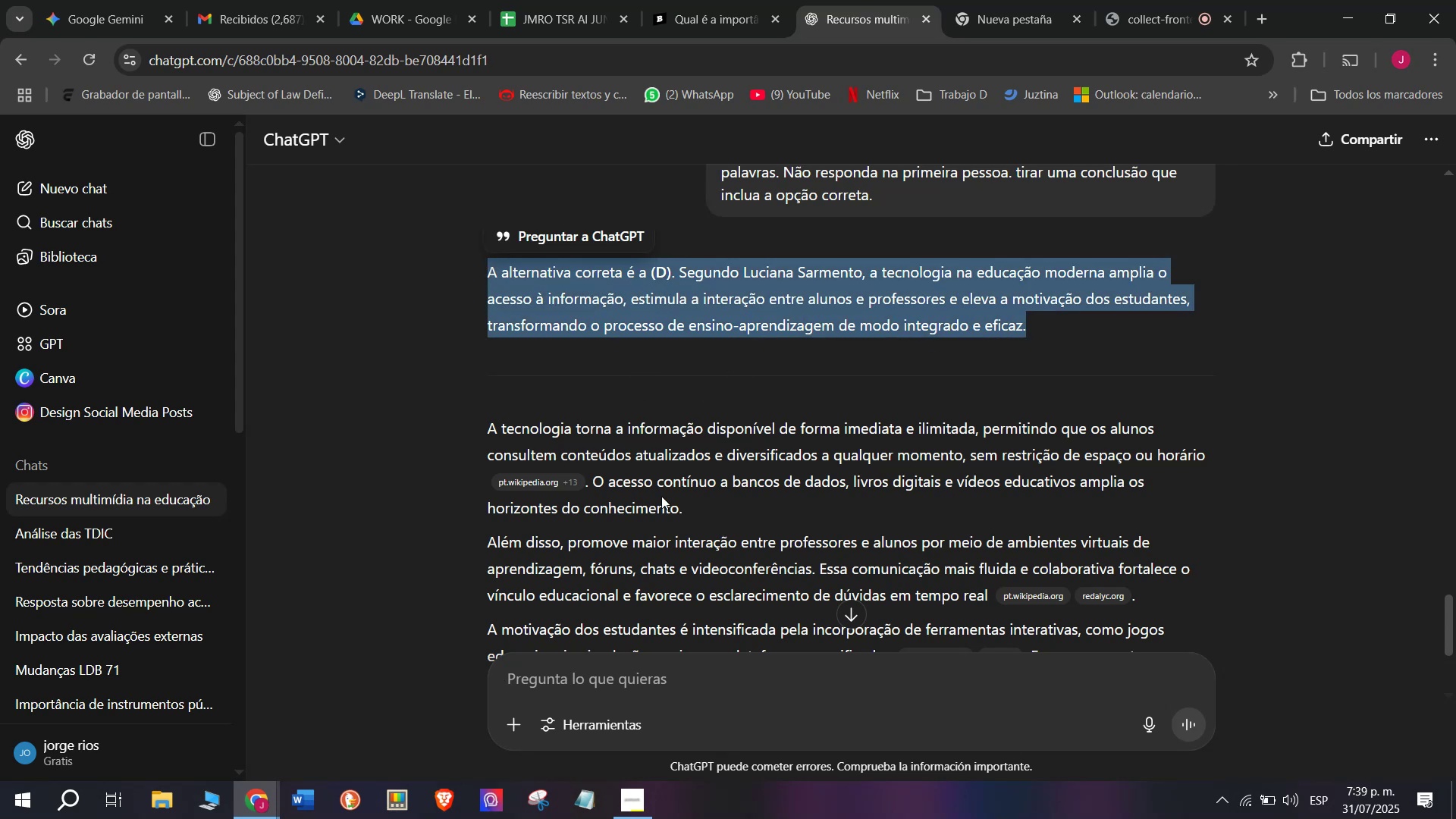 
scroll: coordinate [674, 510], scroll_direction: down, amount: 1.0
 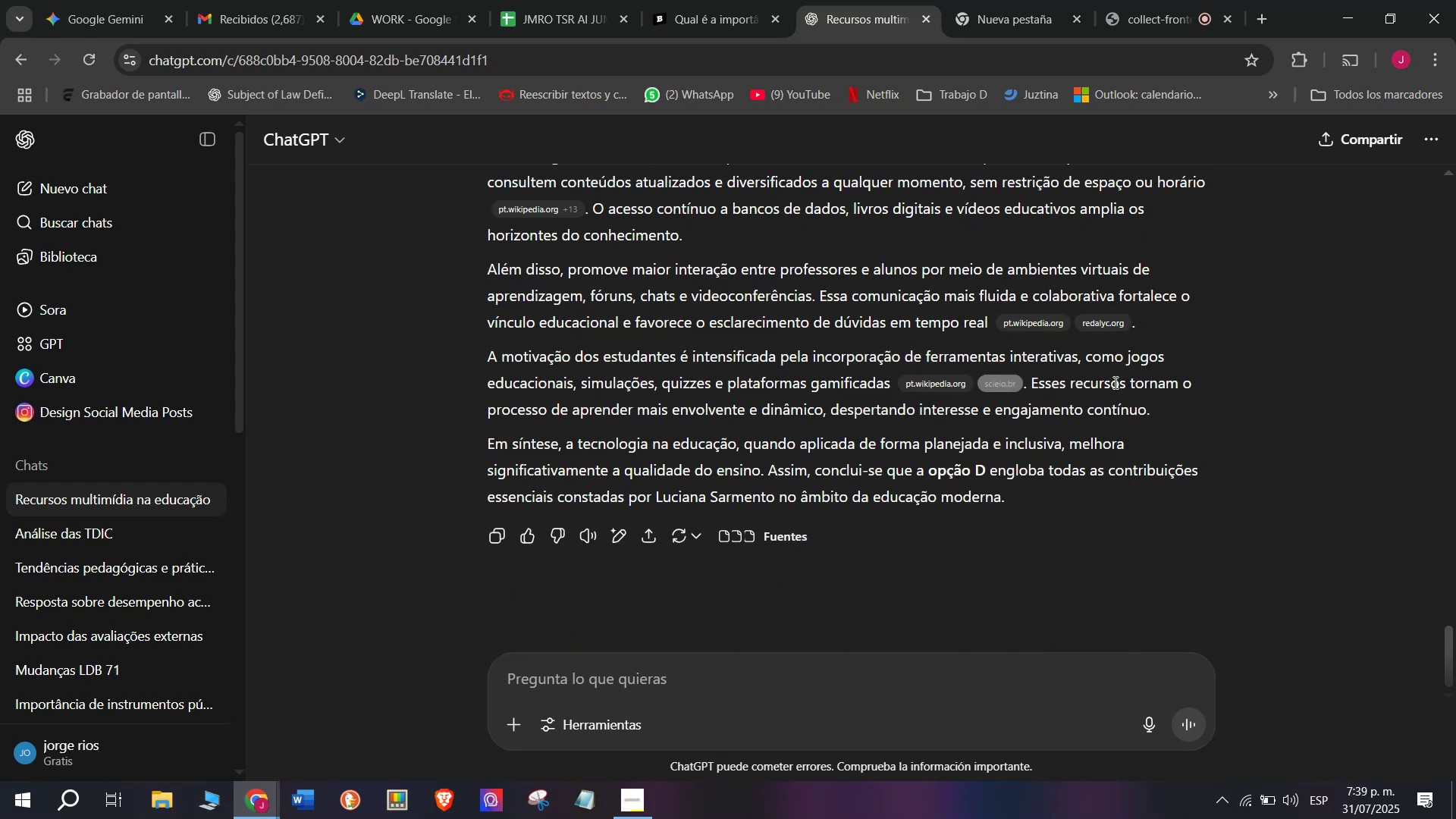 
left_click_drag(start_coordinate=[1171, 400], to_coordinate=[490, 249])
 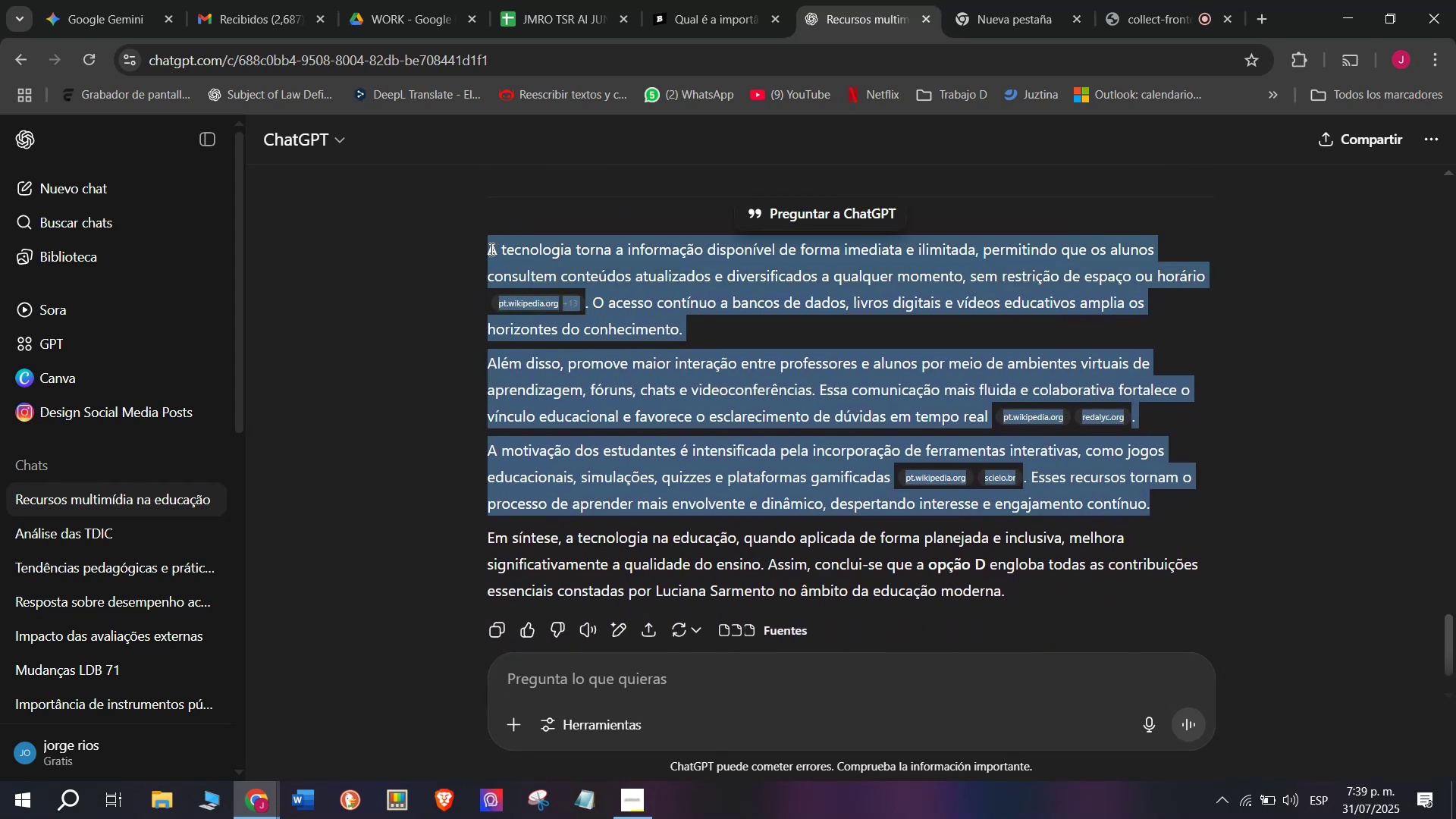 
key(Control+C)
 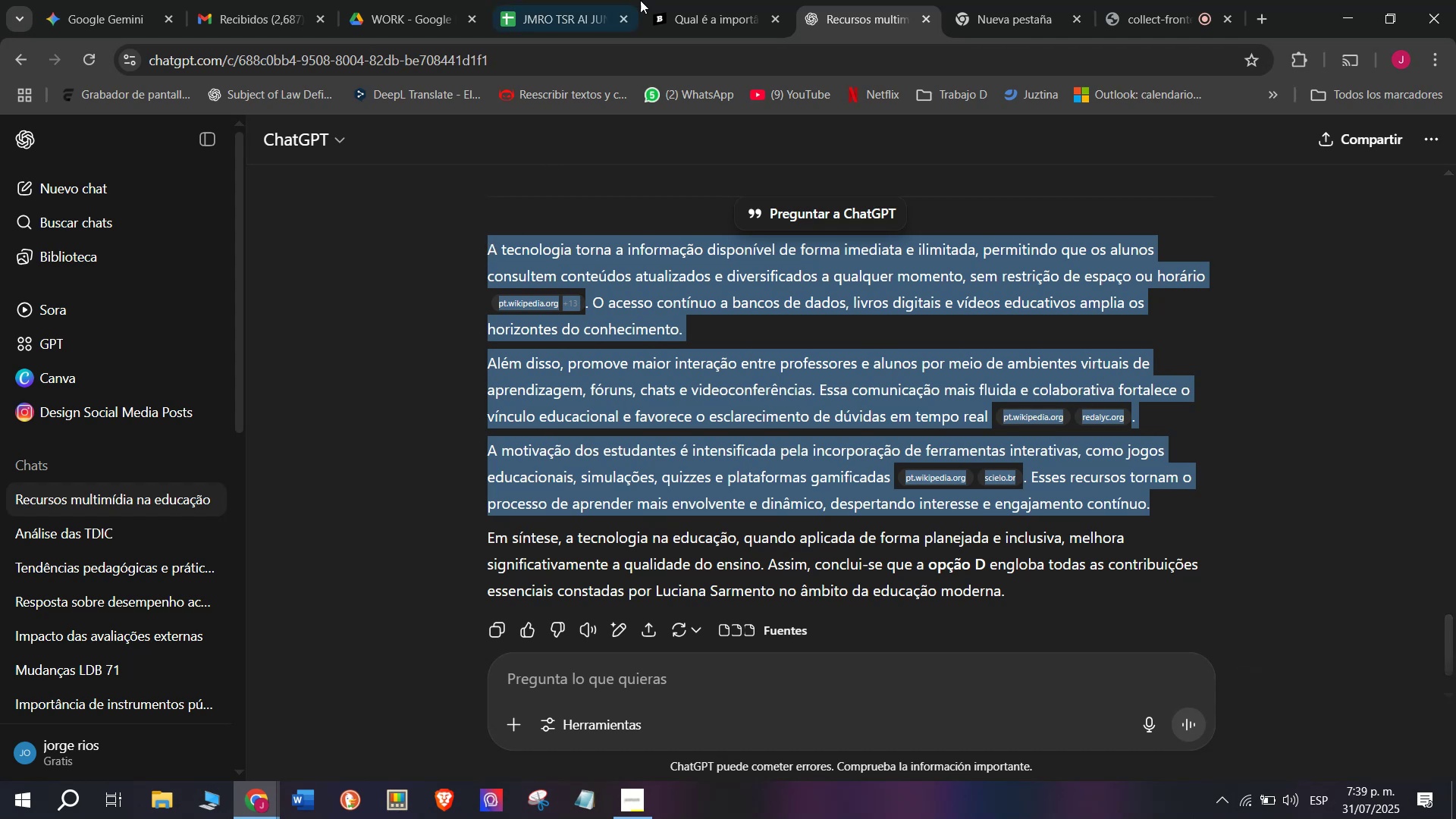 
left_click([679, 0])
 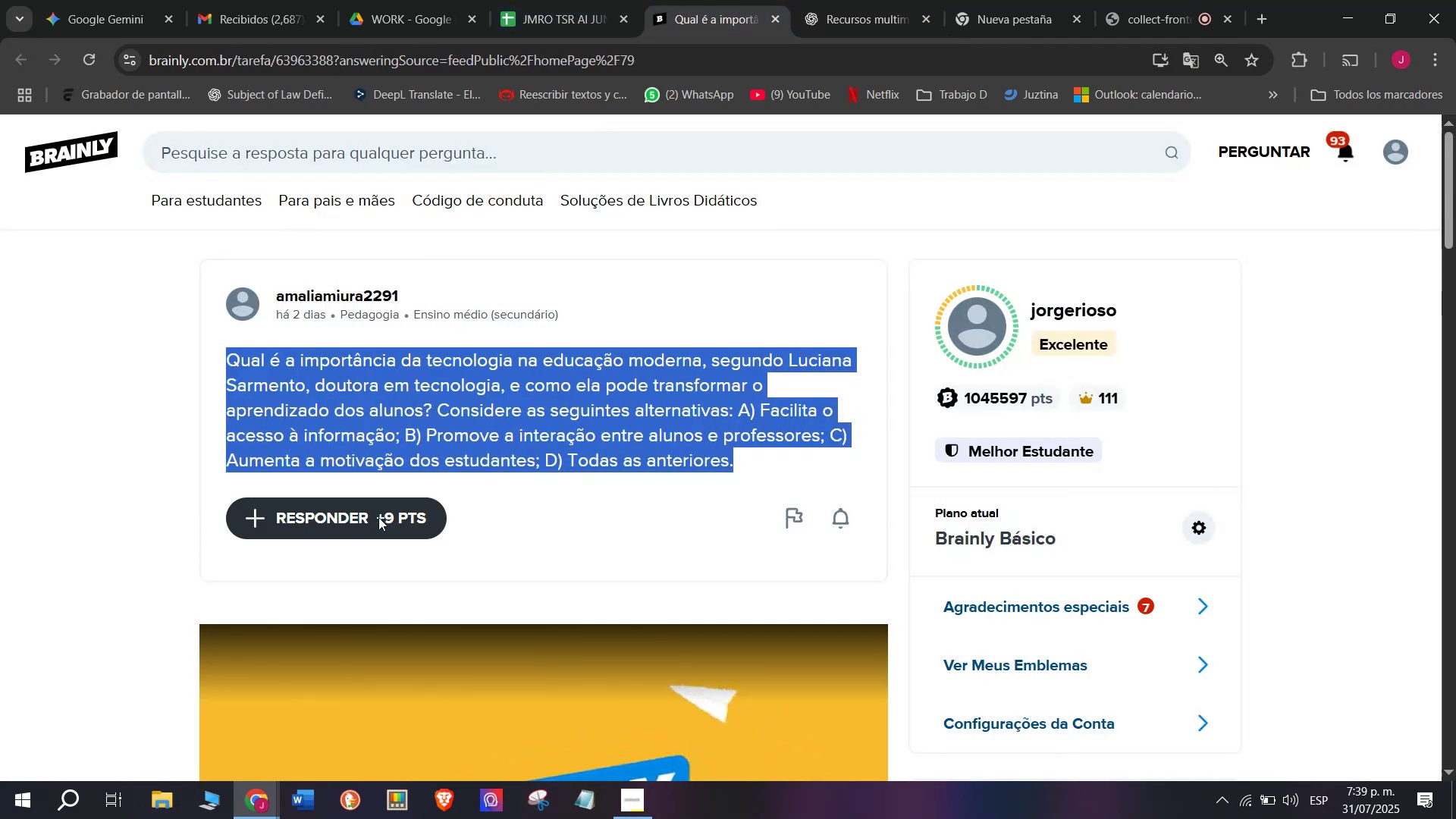 
left_click([375, 519])
 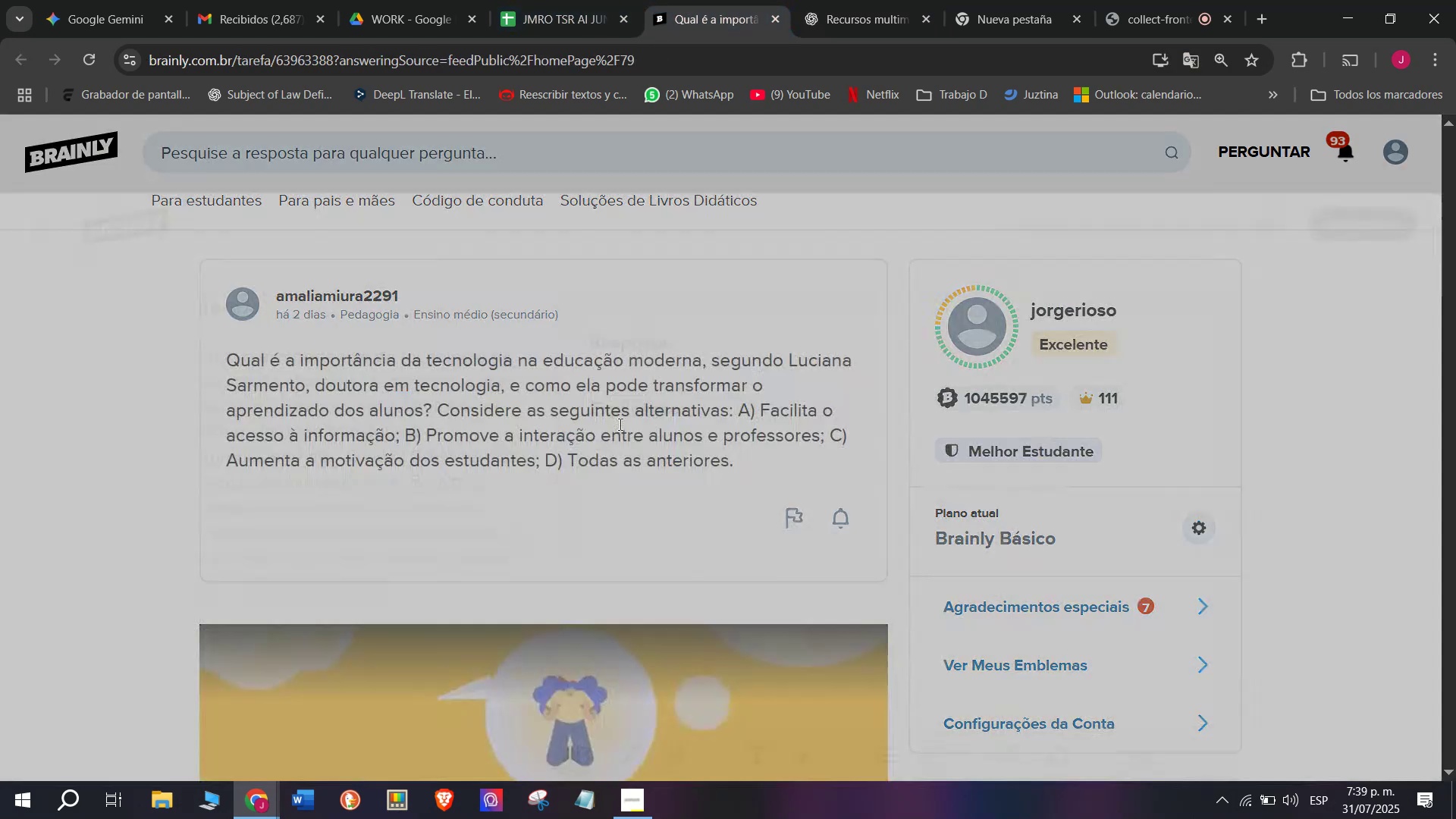 
left_click_drag(start_coordinate=[764, 410], to_coordinate=[504, 217])
 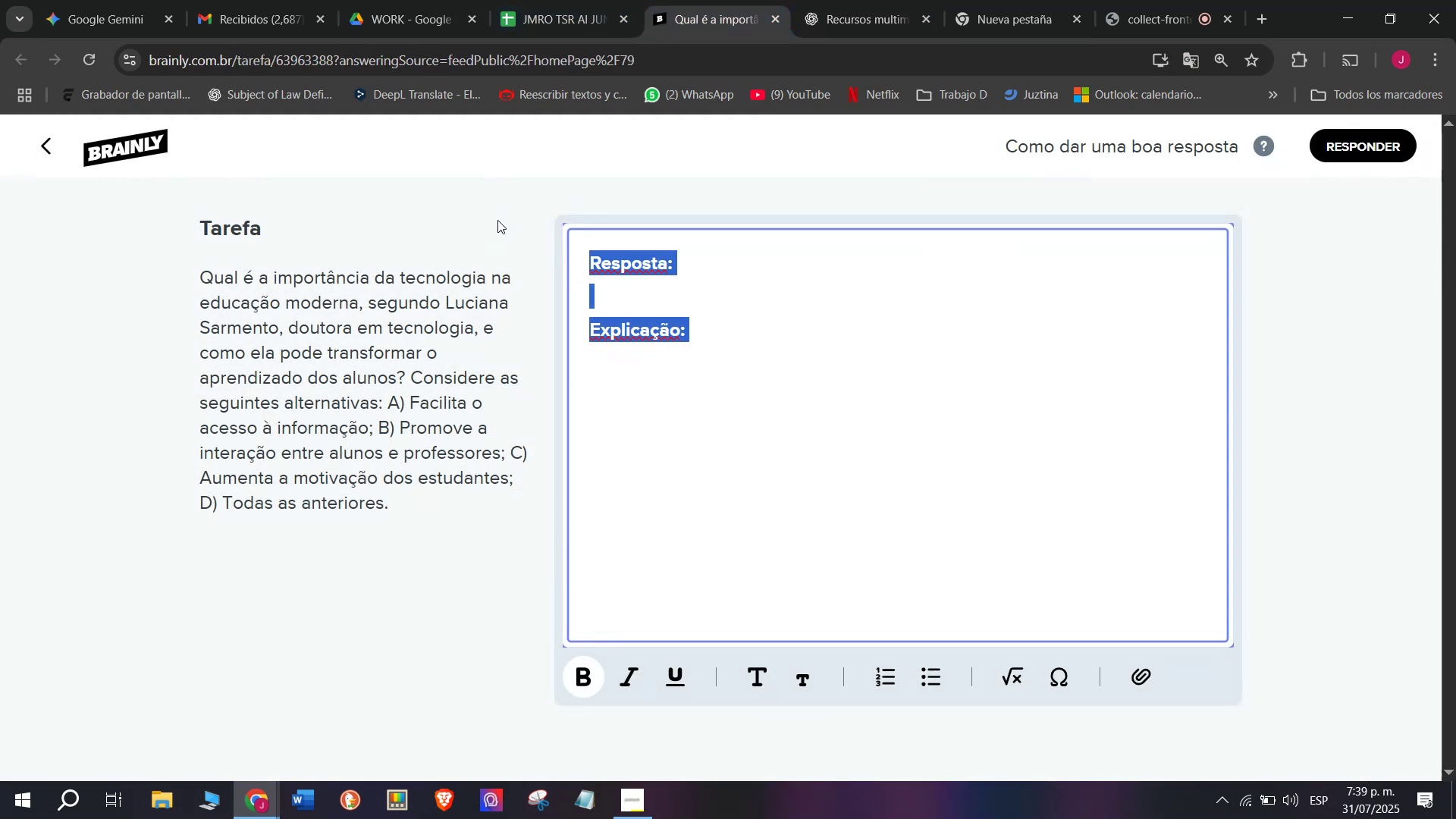 
key(Meta+V)
 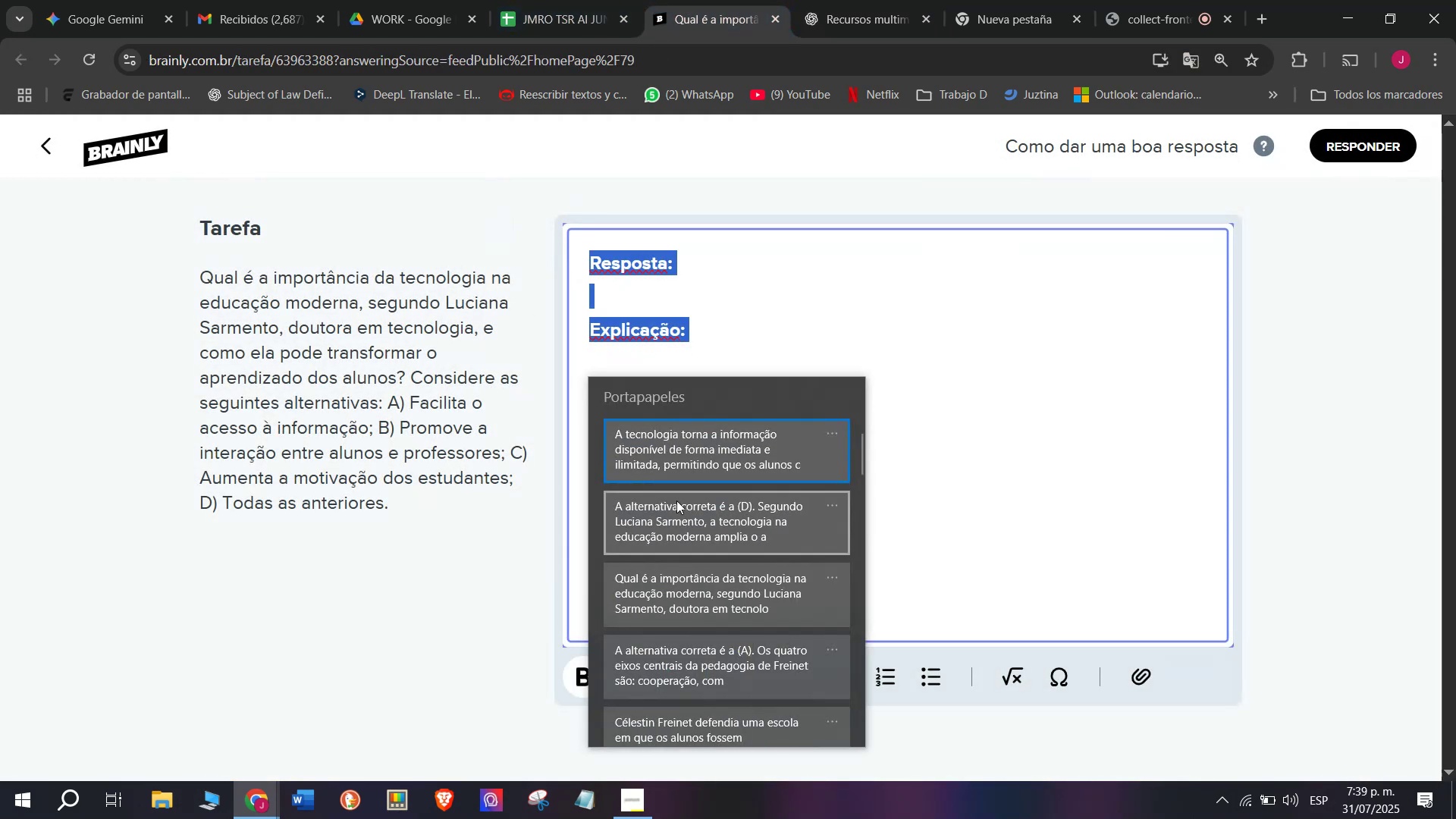 
left_click([676, 513])
 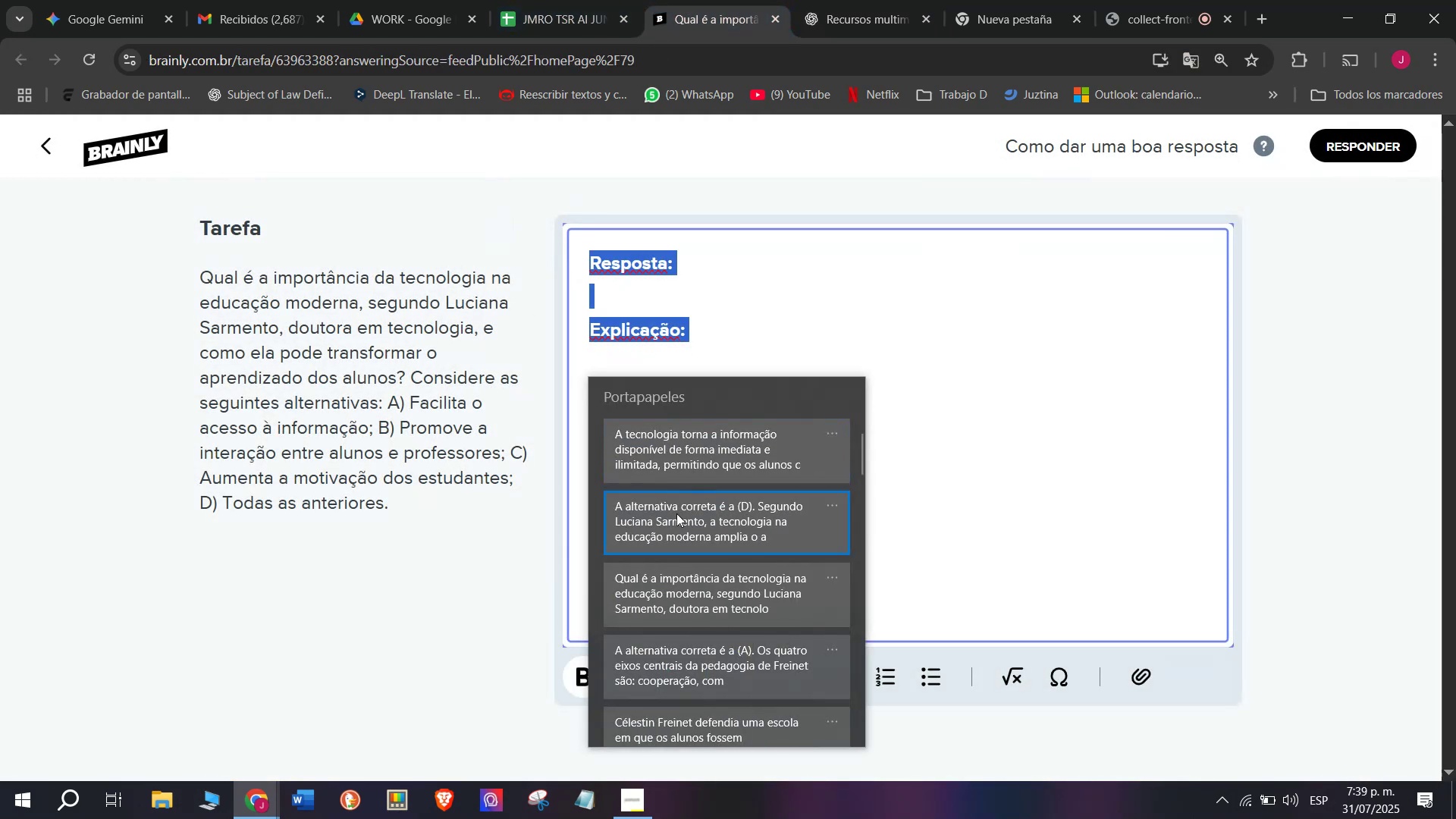 
key(Control+ControlLeft)
 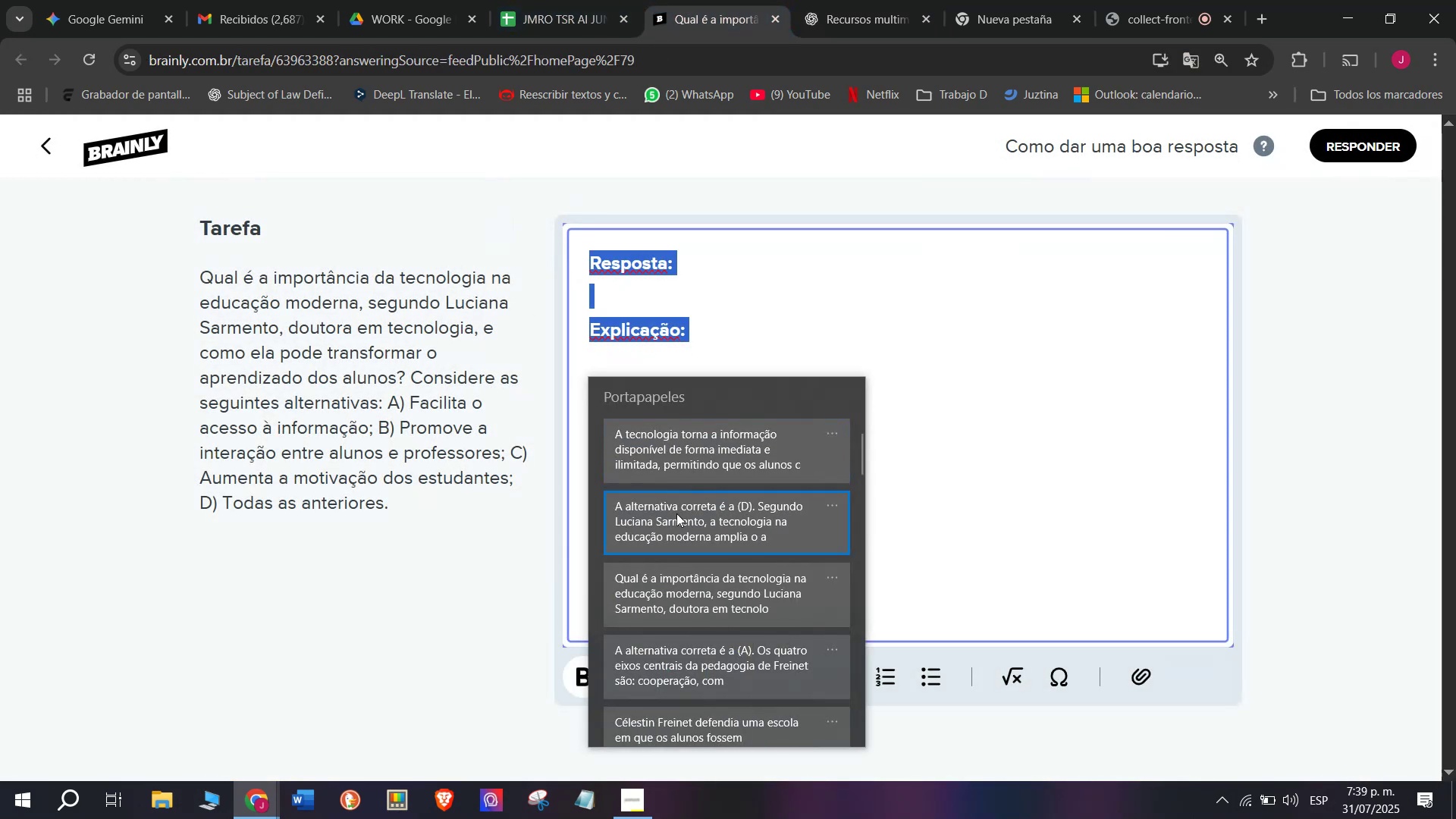 
key(Control+V)
 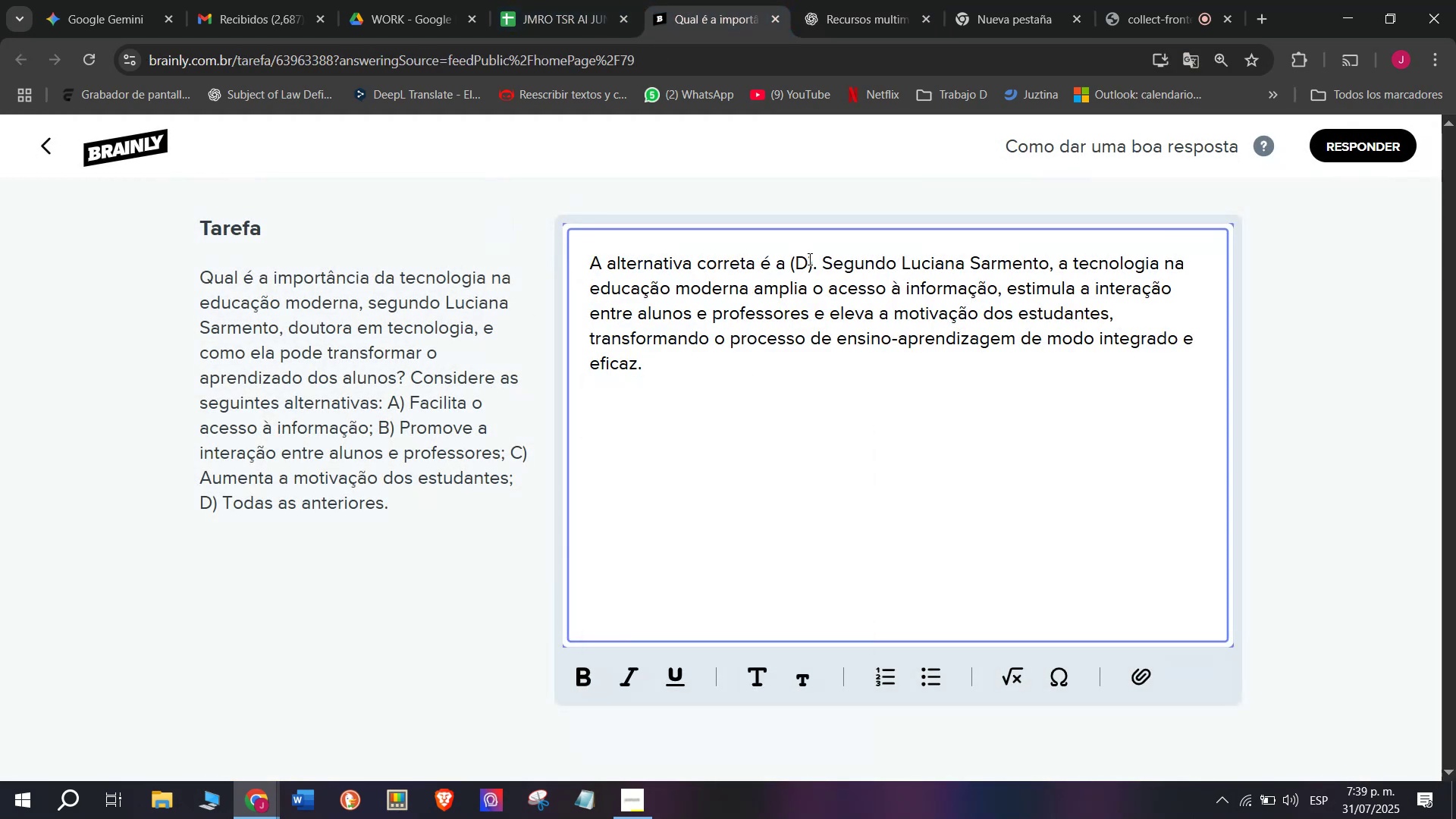 
left_click_drag(start_coordinate=[820, 267], to_coordinate=[546, 273])
 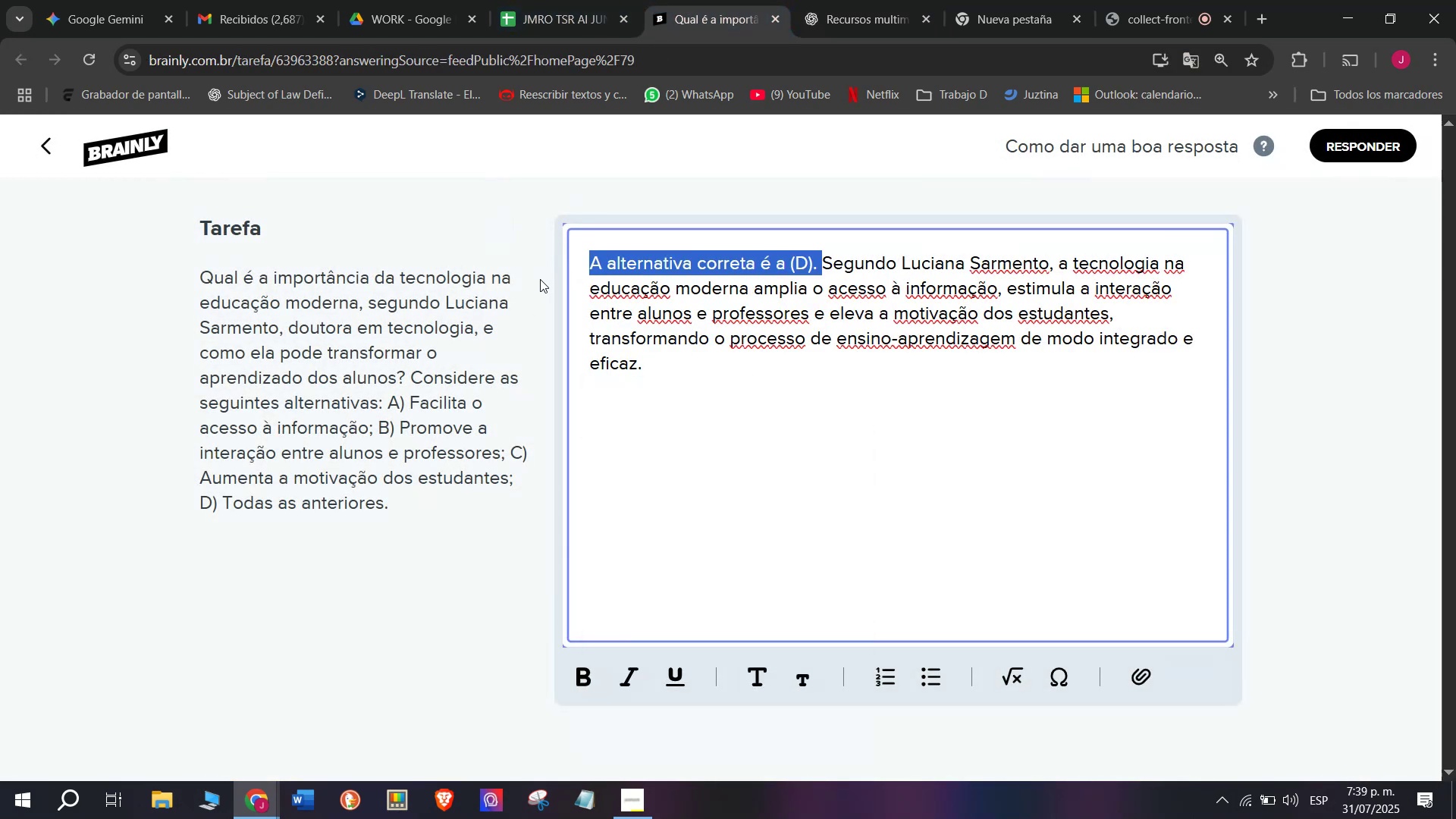 
key(Control+B)
 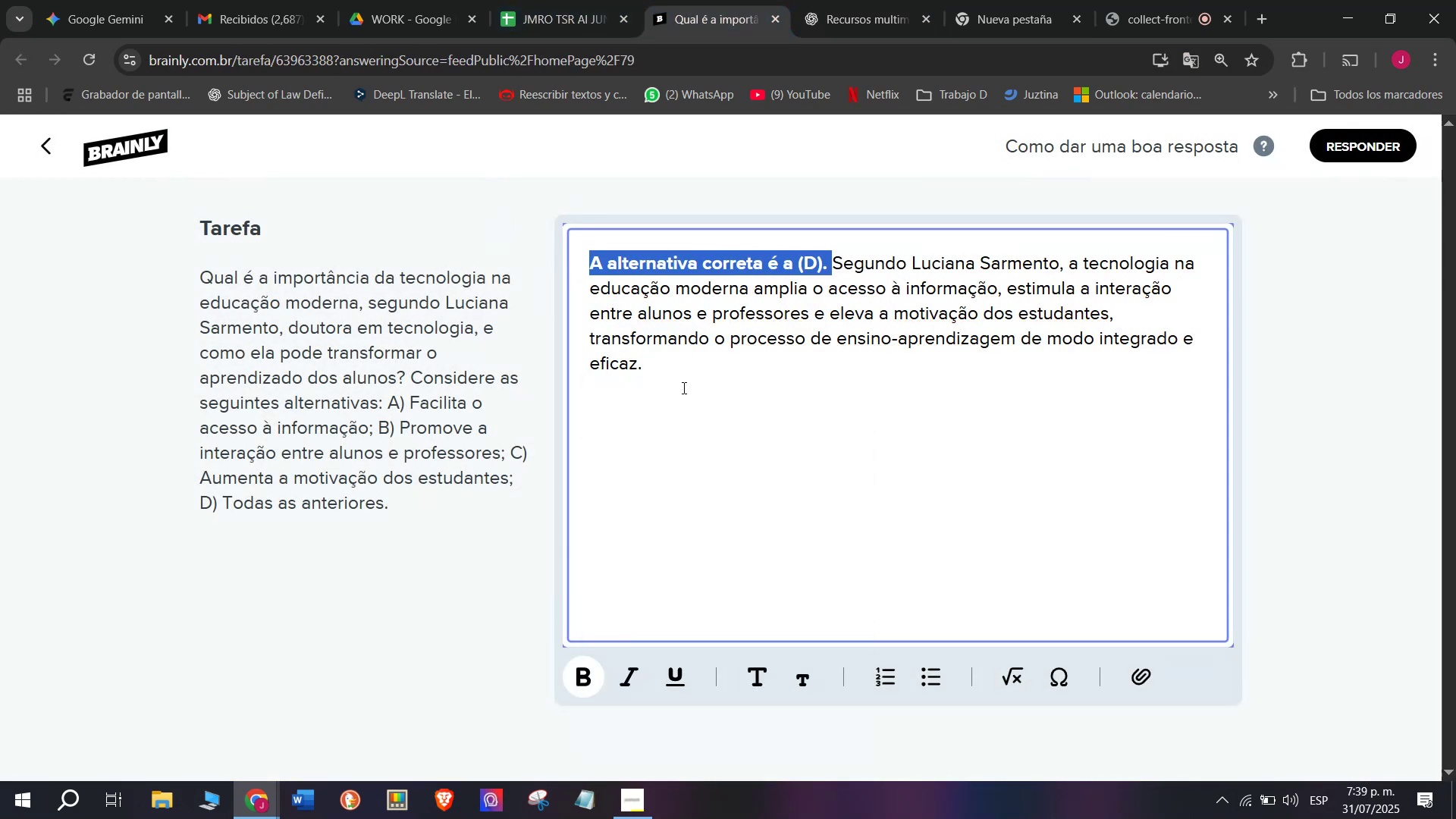 
left_click([682, 378])
 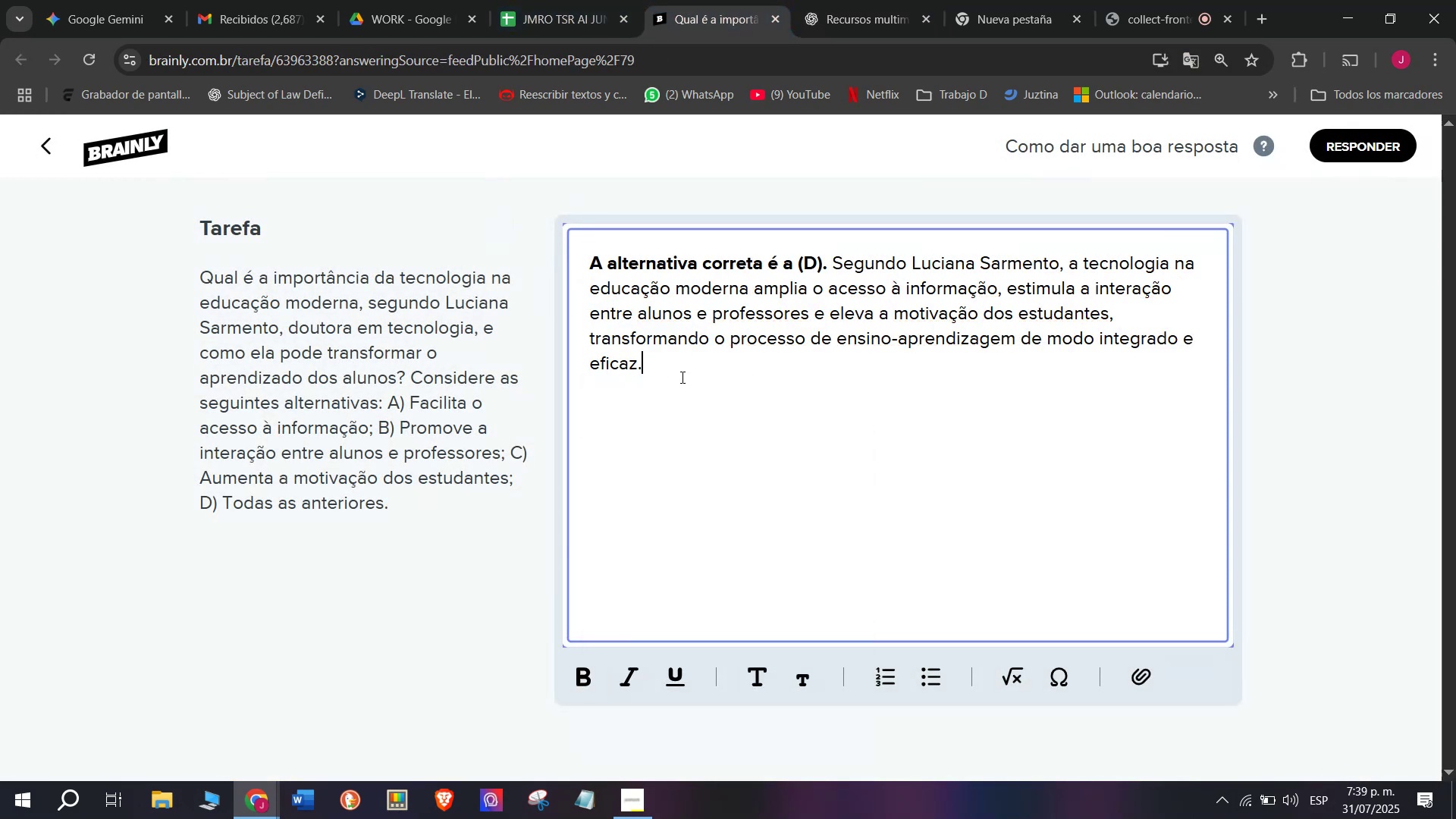 
key(Enter)
 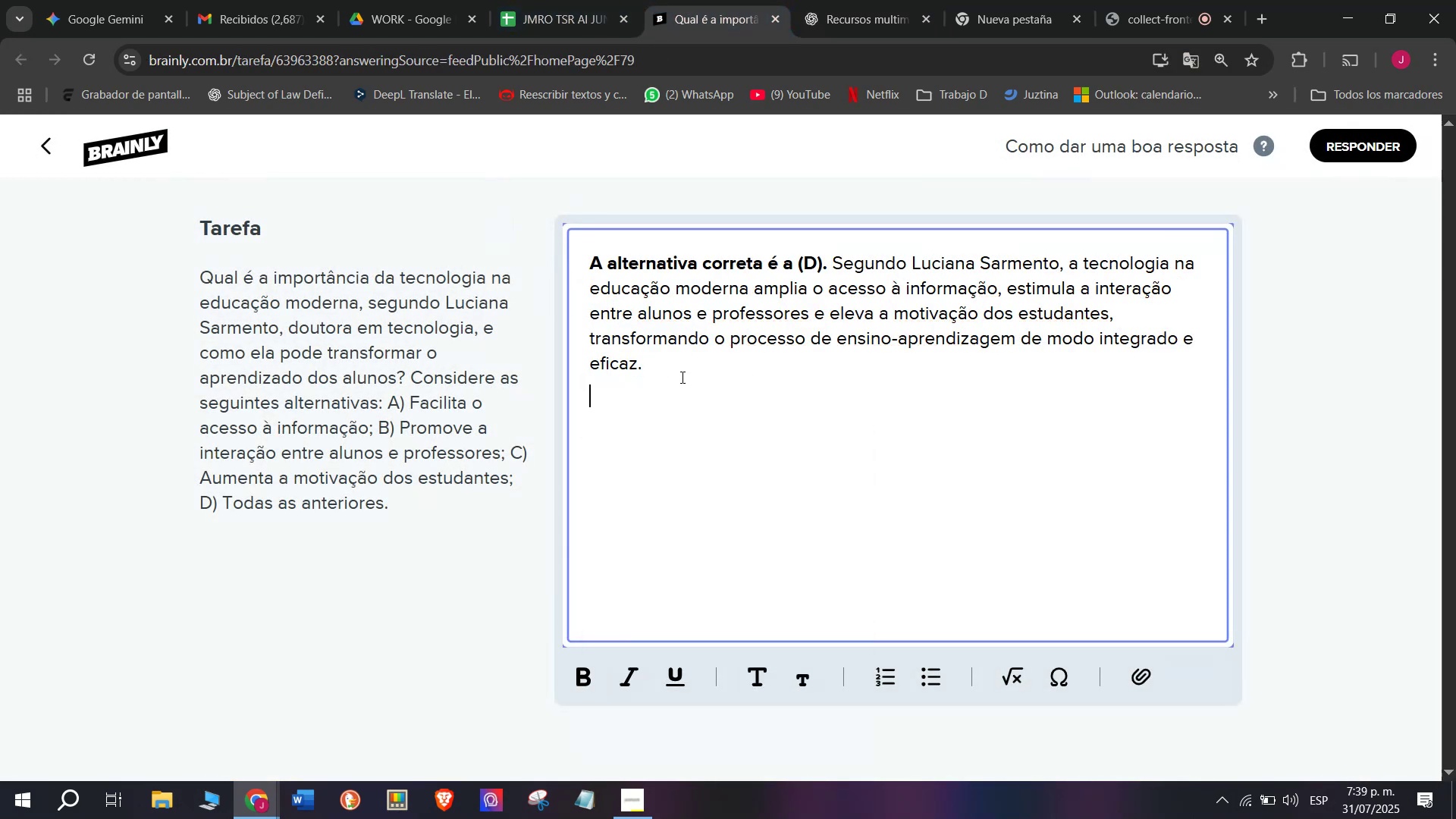 
key(Enter)
 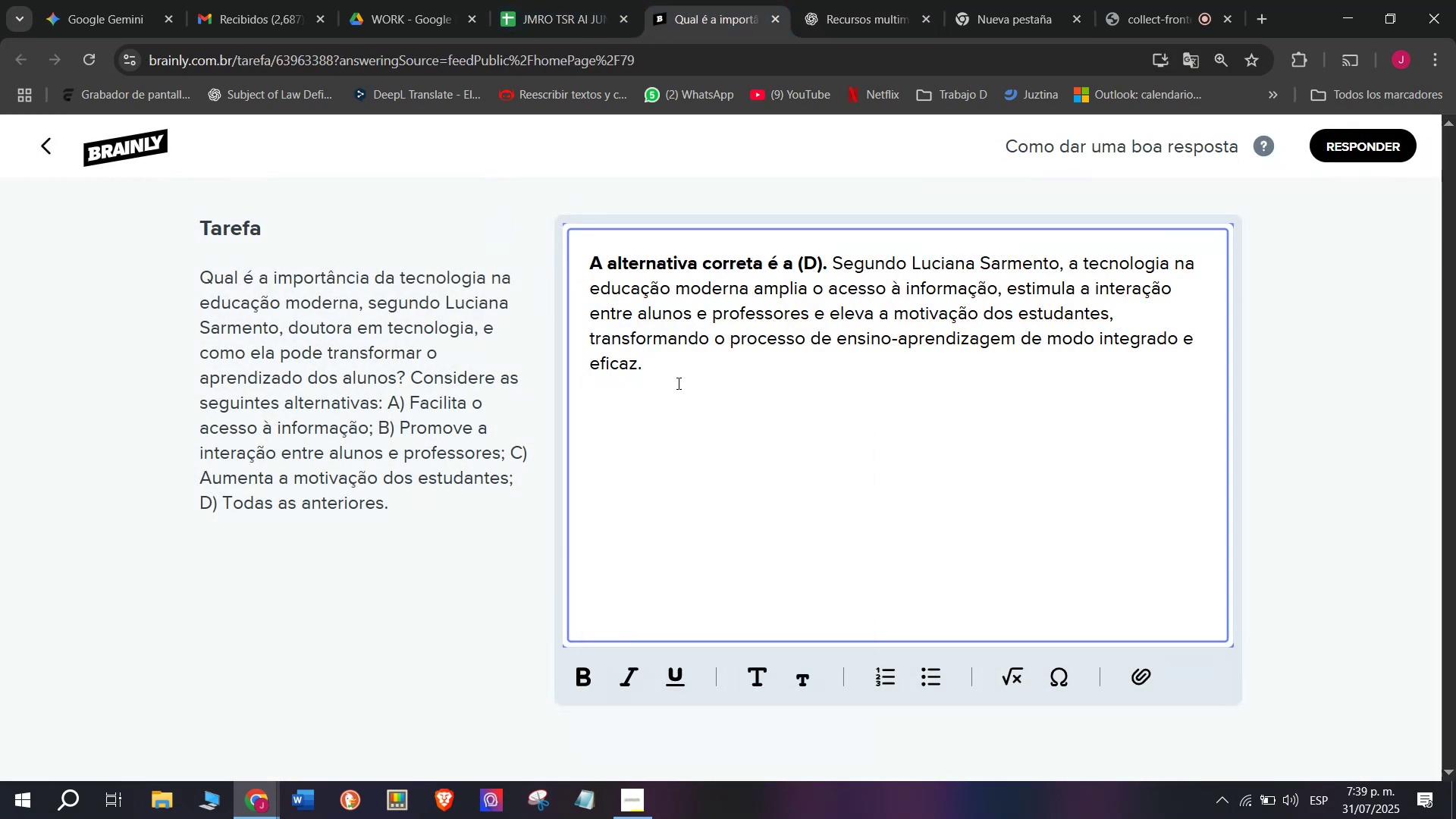 
key(Meta+V)
 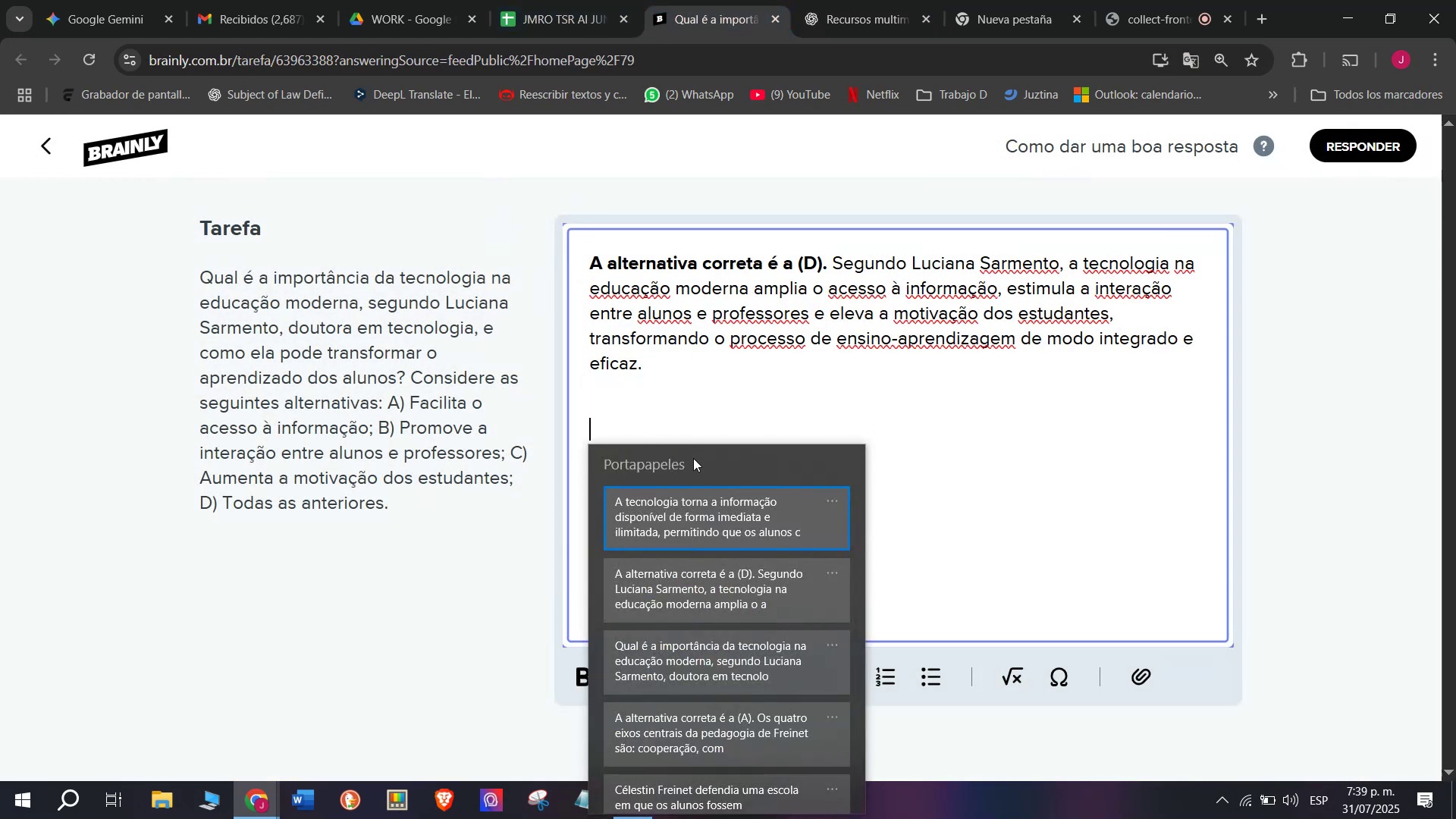 
left_click_drag(start_coordinate=[695, 510], to_coordinate=[695, 513])
 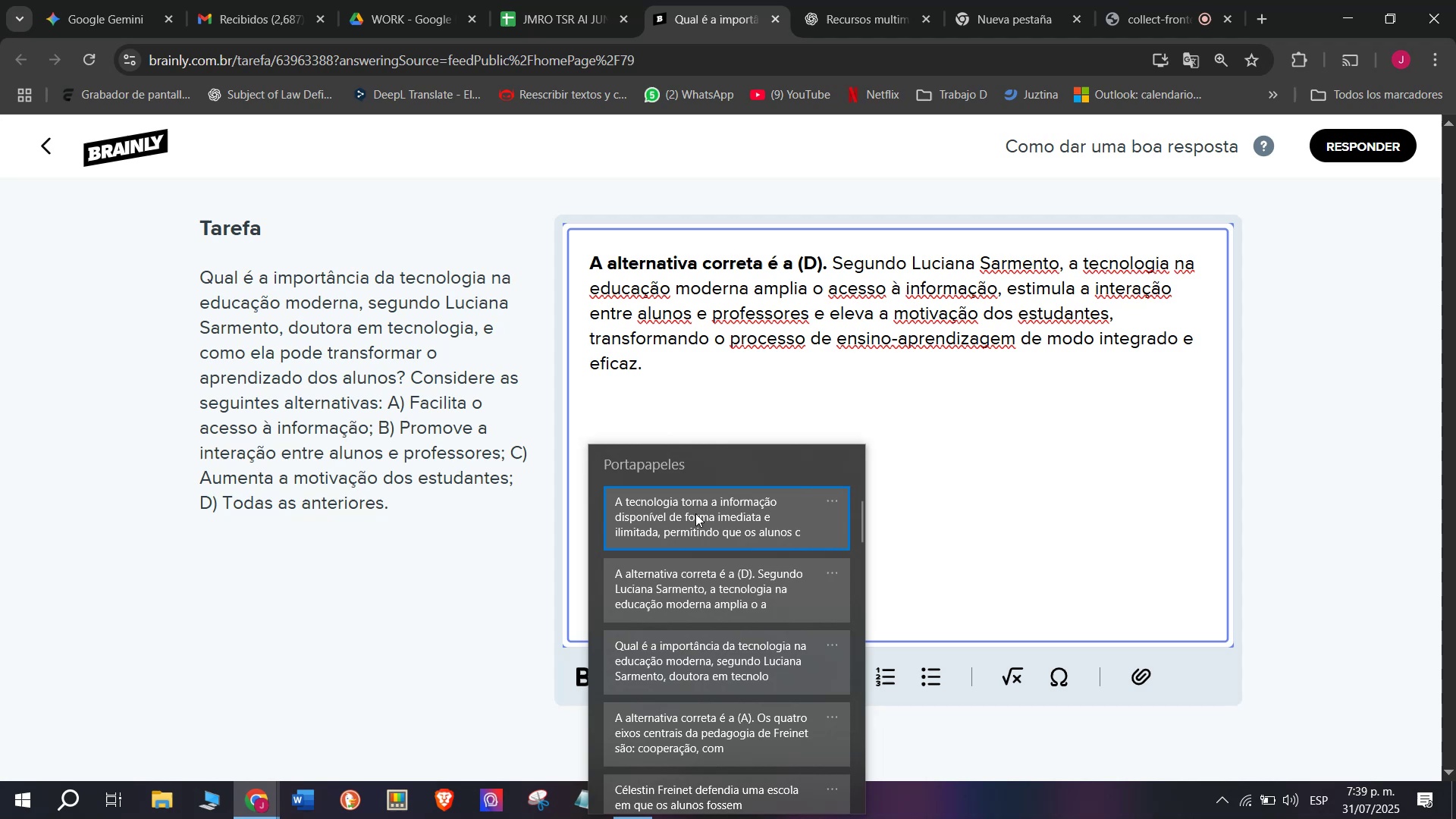 
key(Control+ControlLeft)
 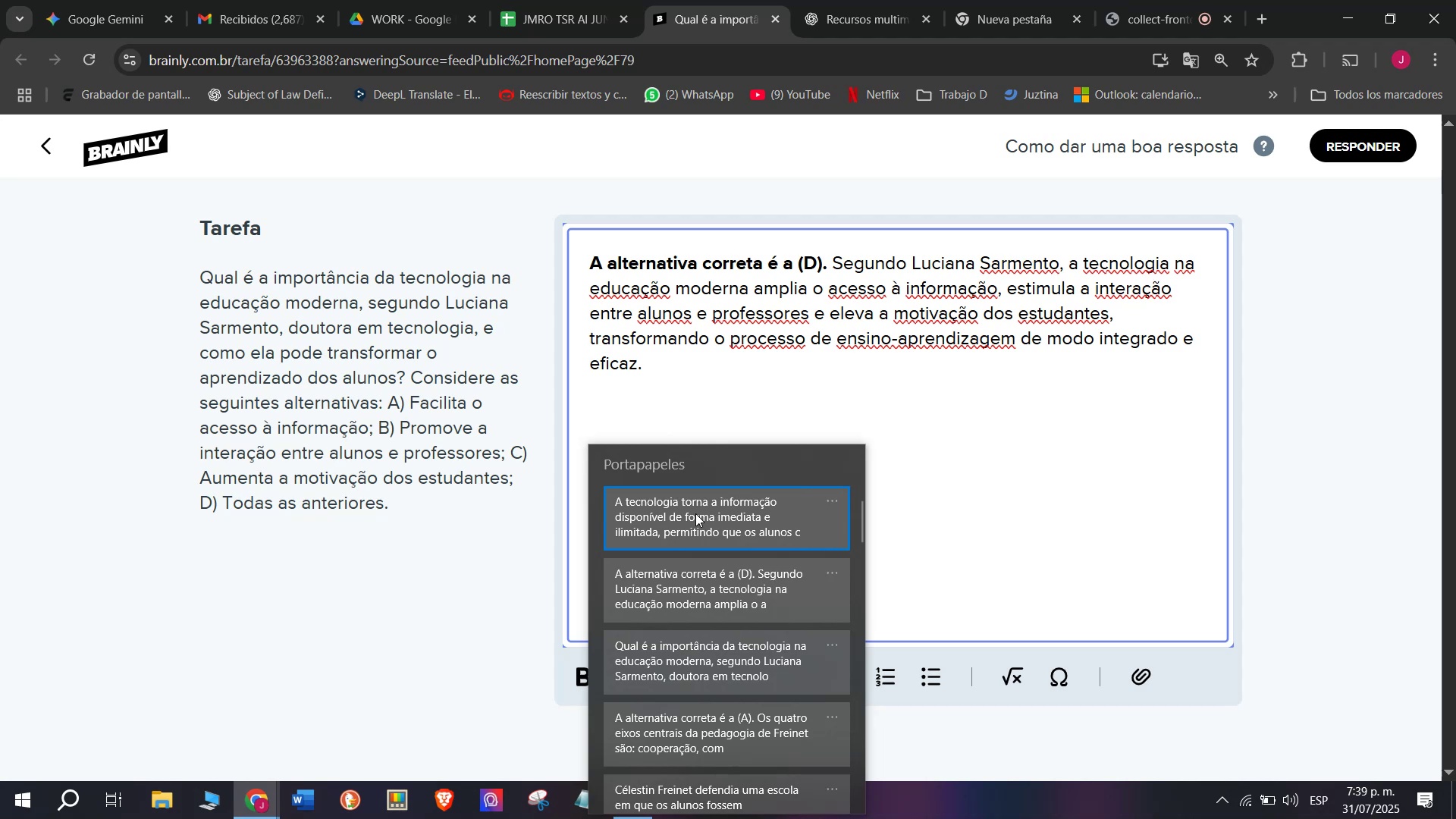 
key(Control+V)
 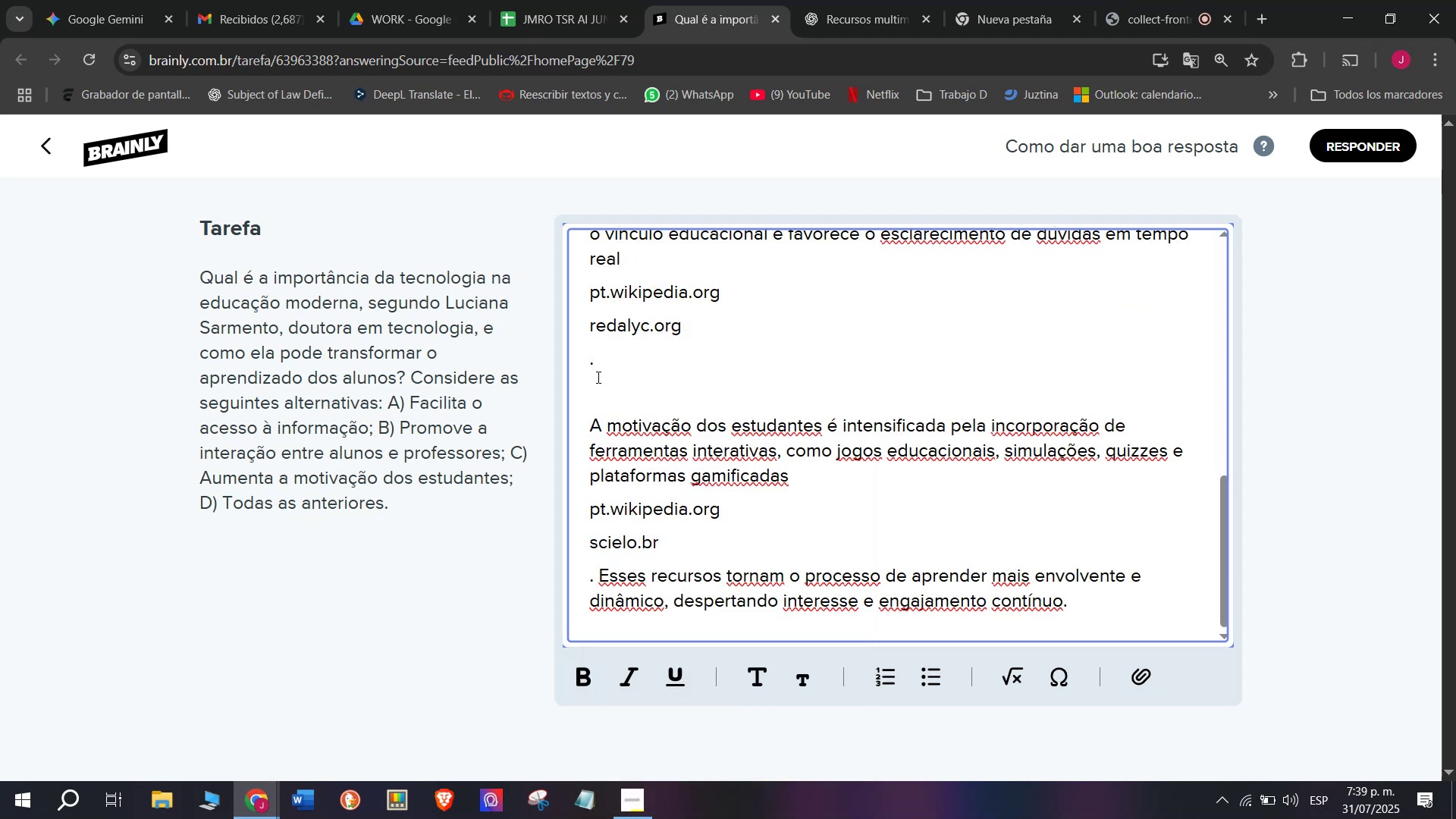 
scroll: coordinate [606, 465], scroll_direction: up, amount: 1.0
 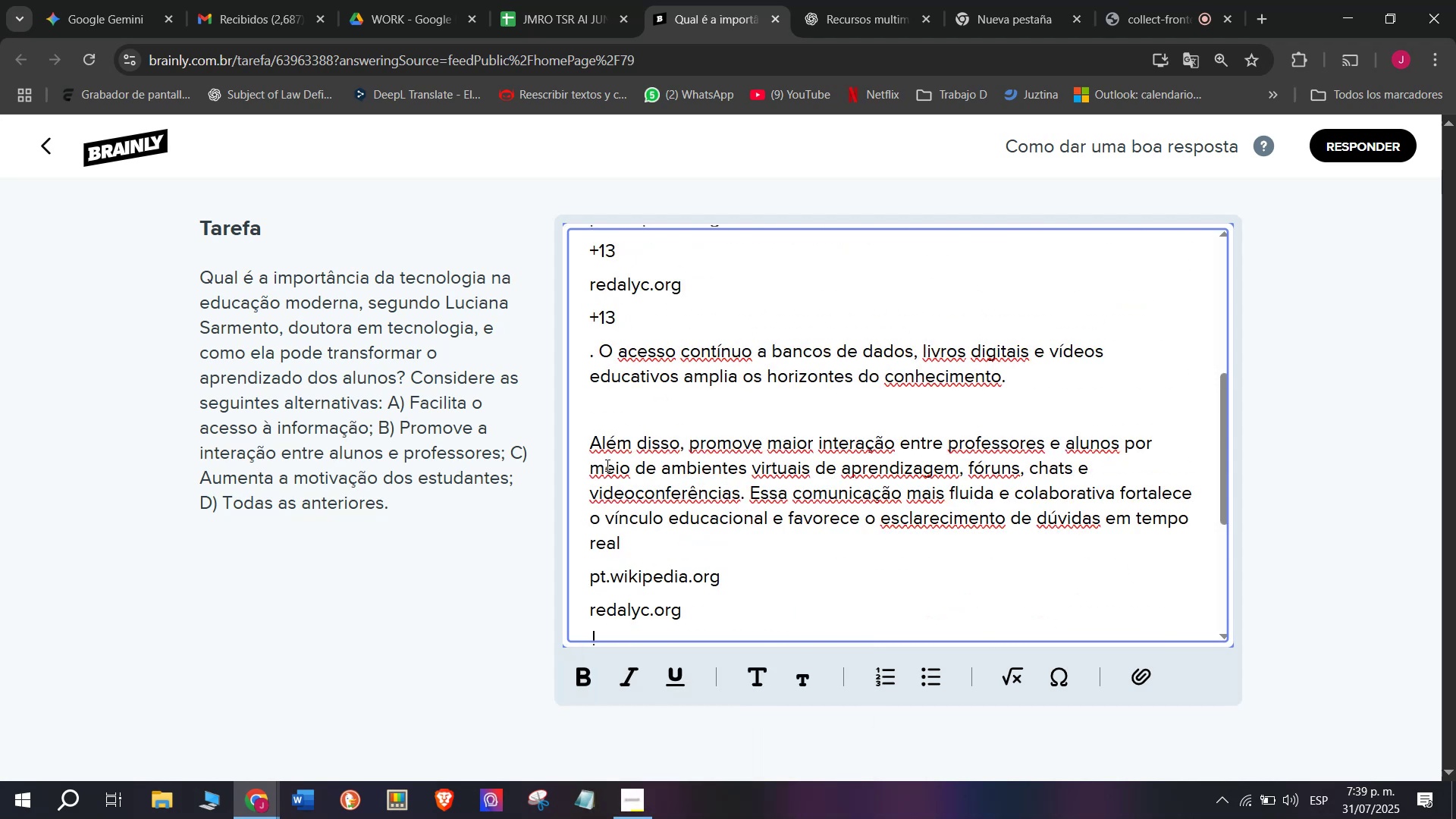 
scroll: coordinate [606, 465], scroll_direction: down, amount: 1.0
 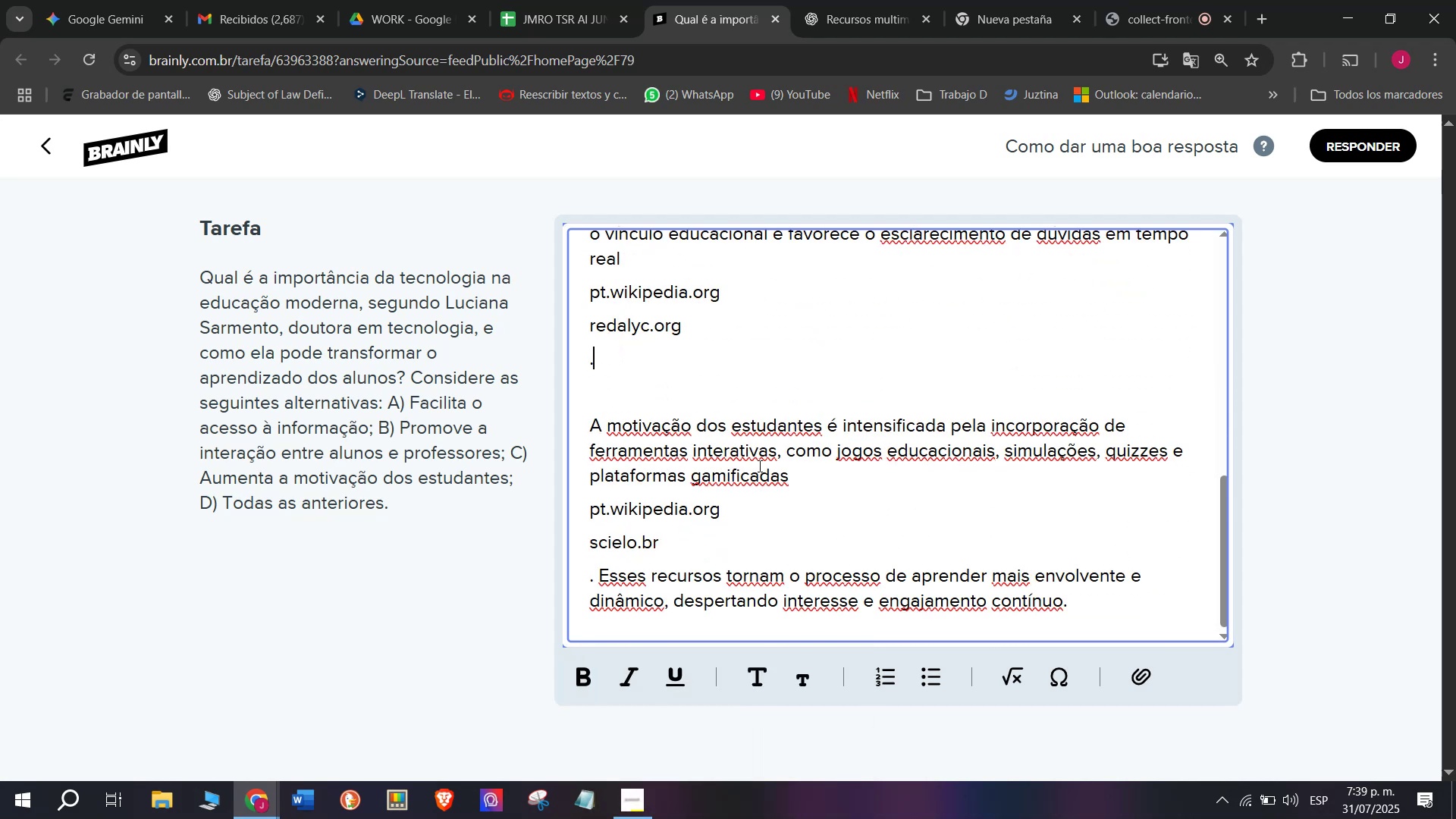 
scroll: coordinate [757, 466], scroll_direction: up, amount: 2.0
 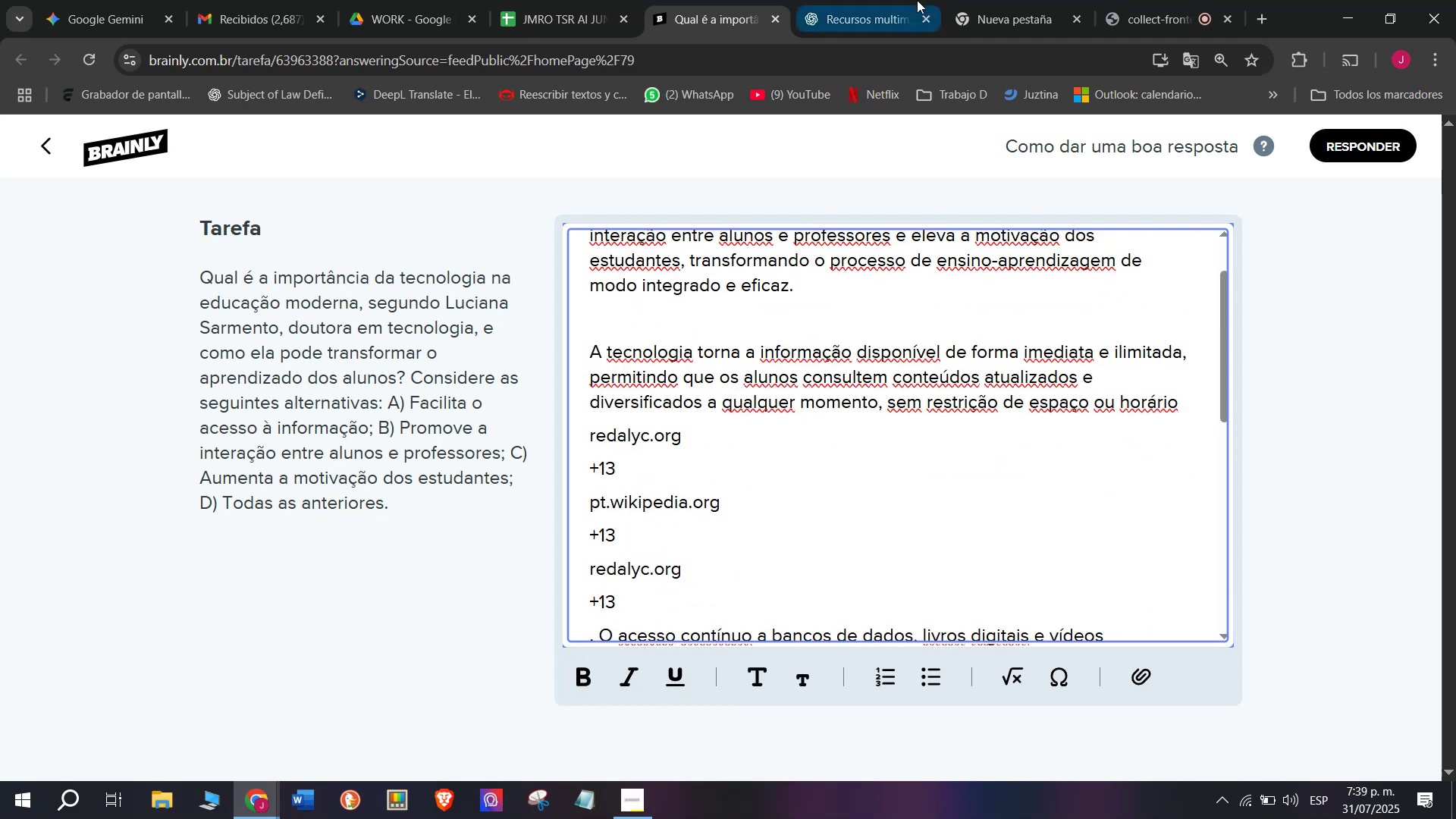 
left_click([856, 0])
 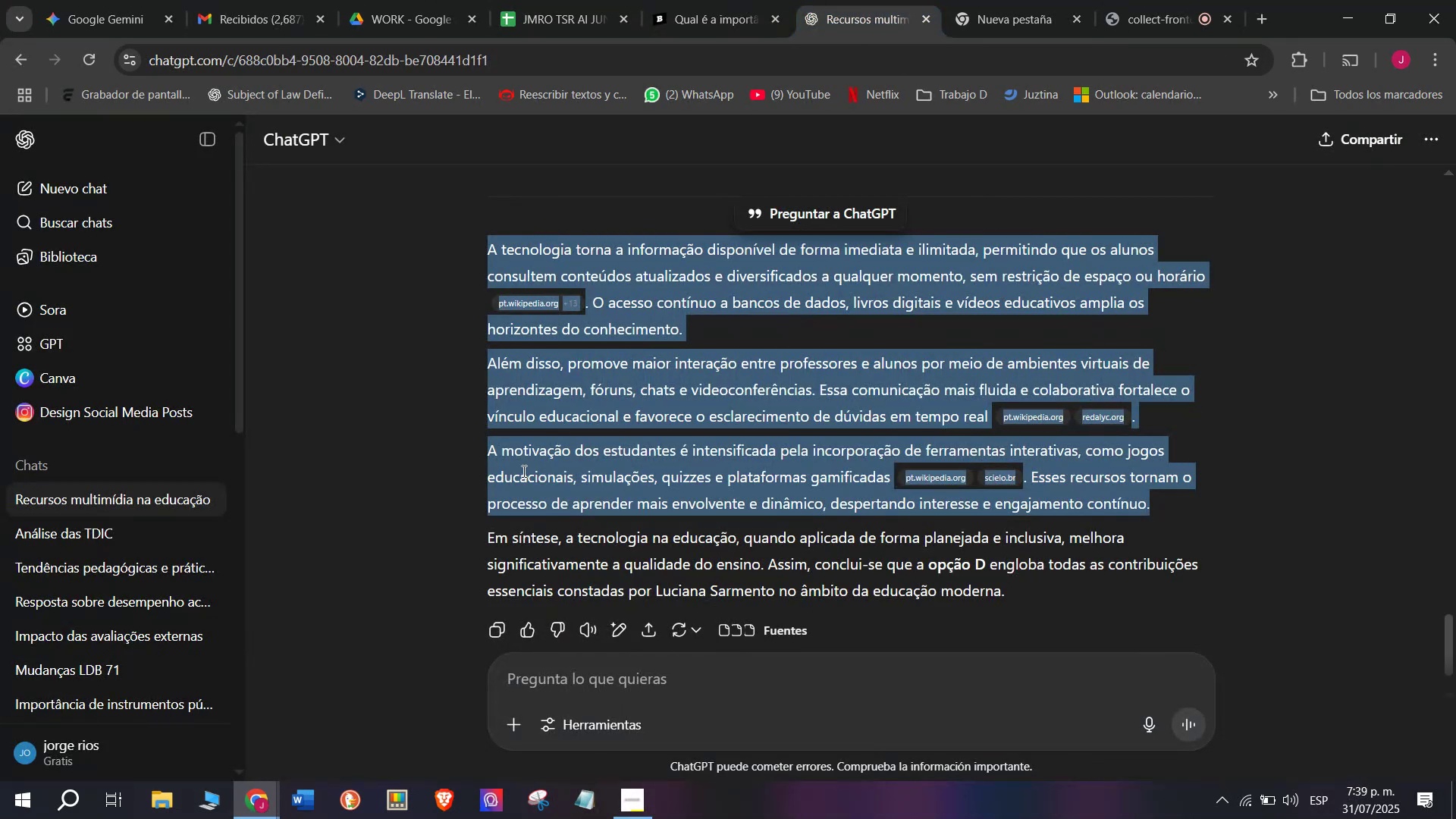 
left_click([500, 482])
 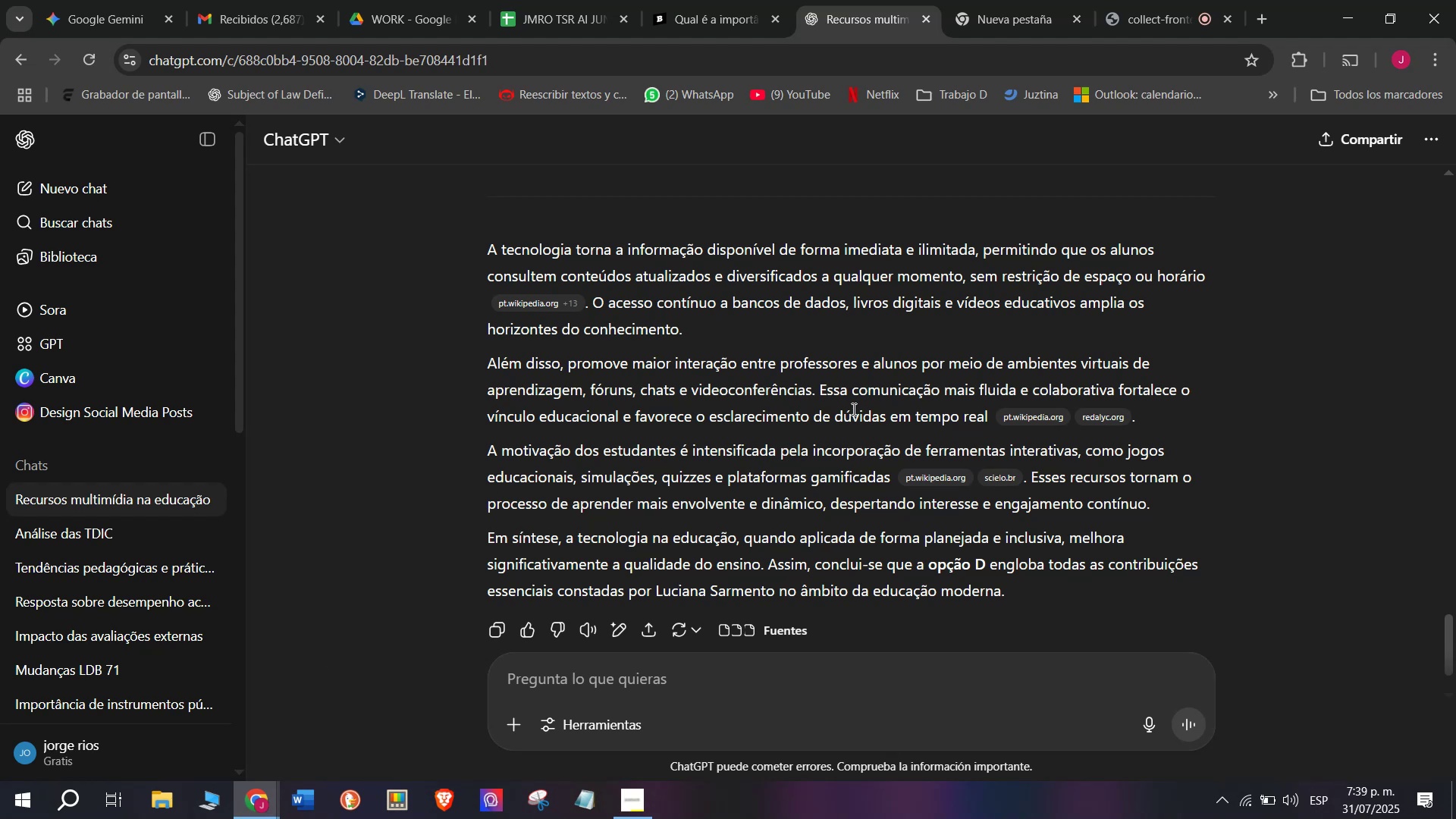 
left_click([669, 0])
 